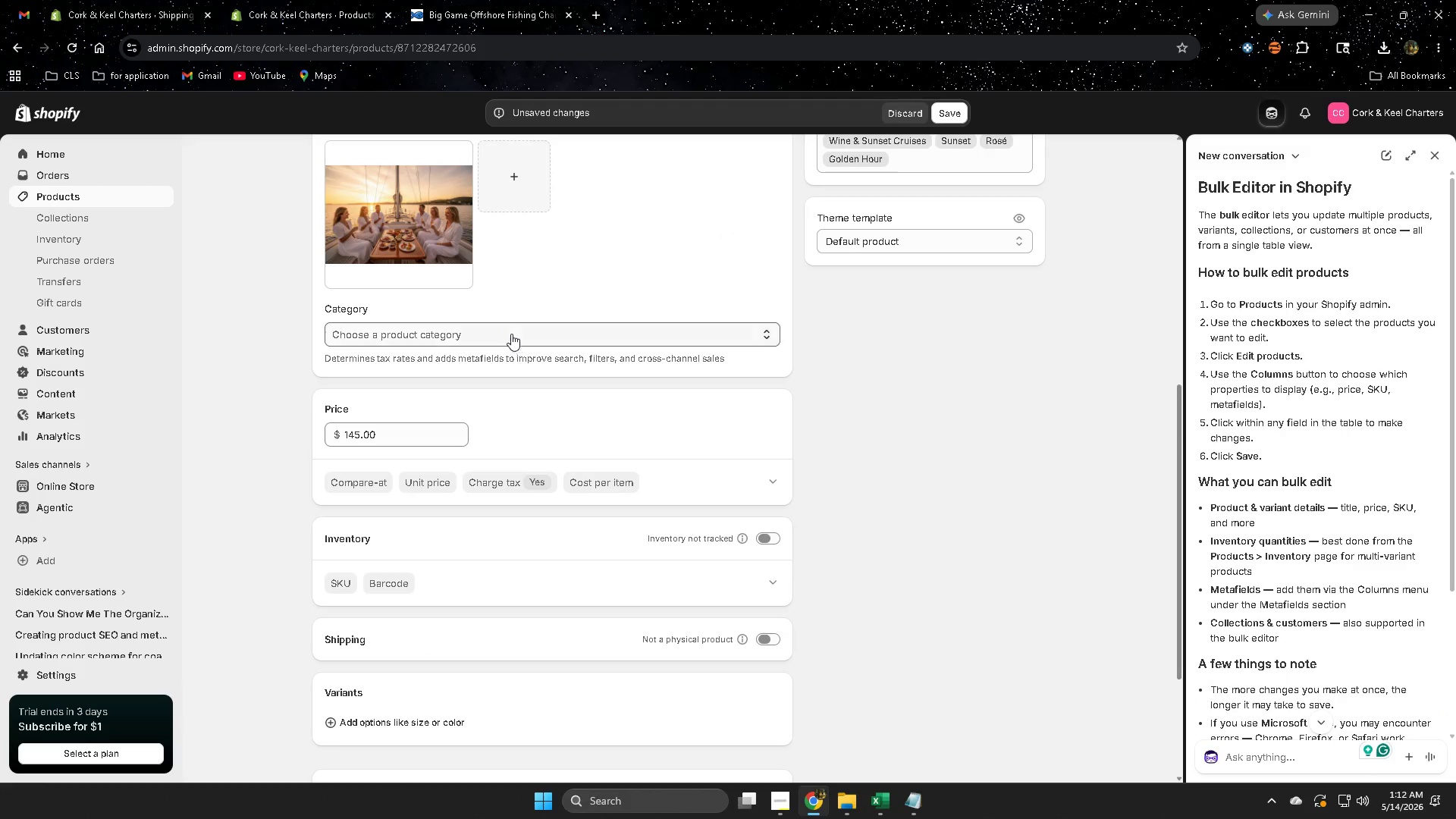 
key(Control+ControlLeft)
 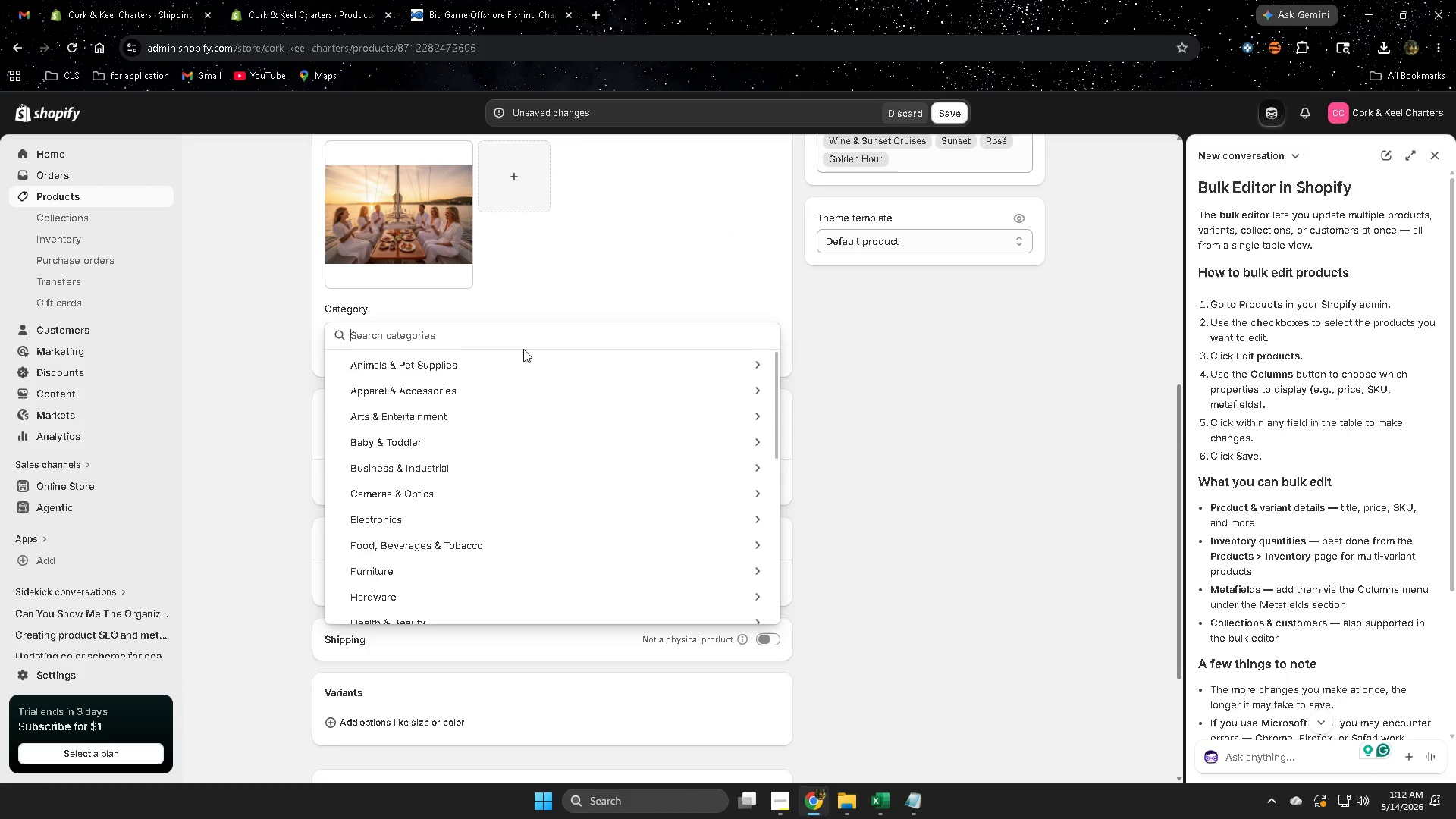 
key(Control+V)
 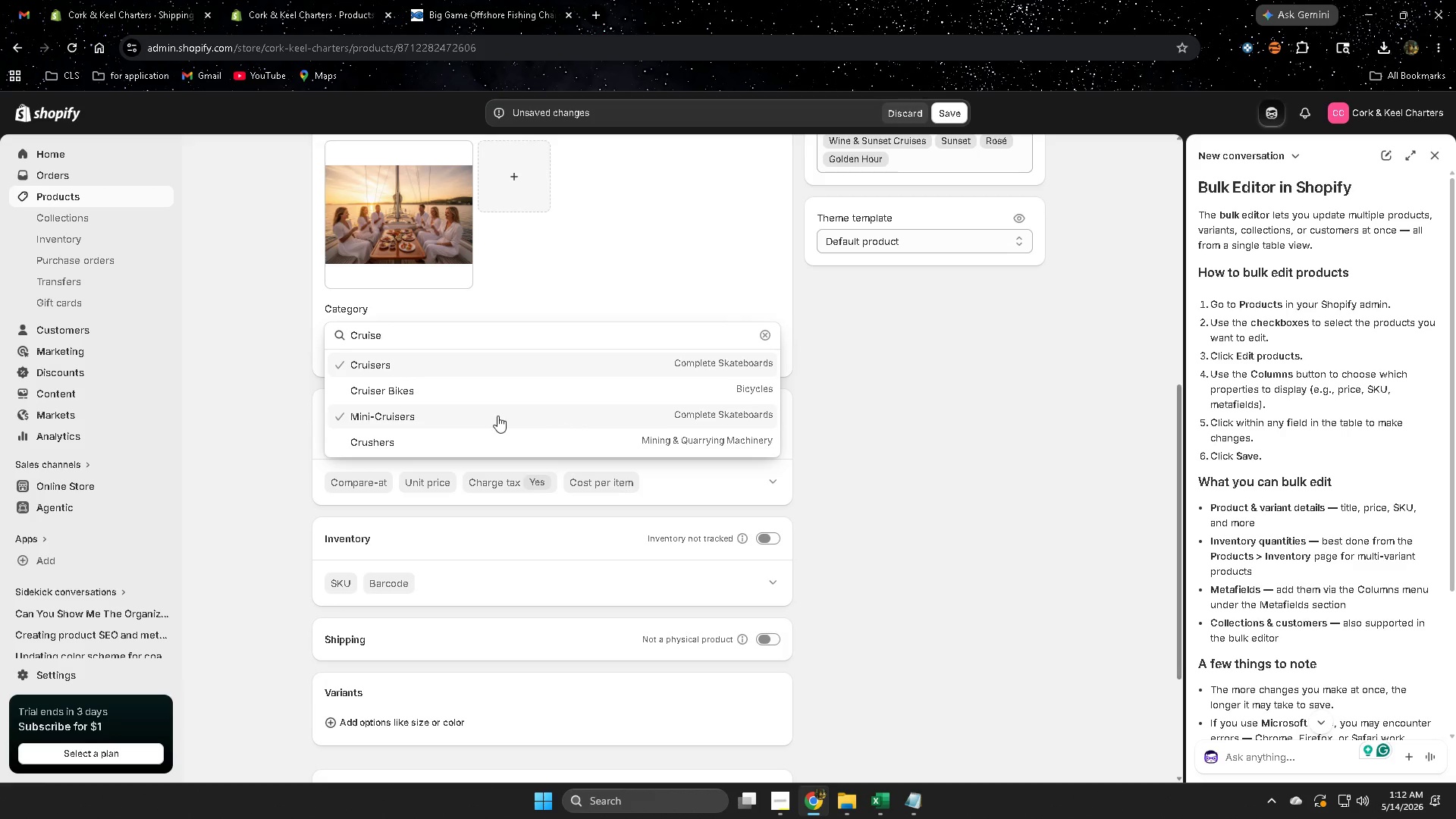 
scroll: coordinate [228, 401], scroll_direction: up, amount: 8.0
 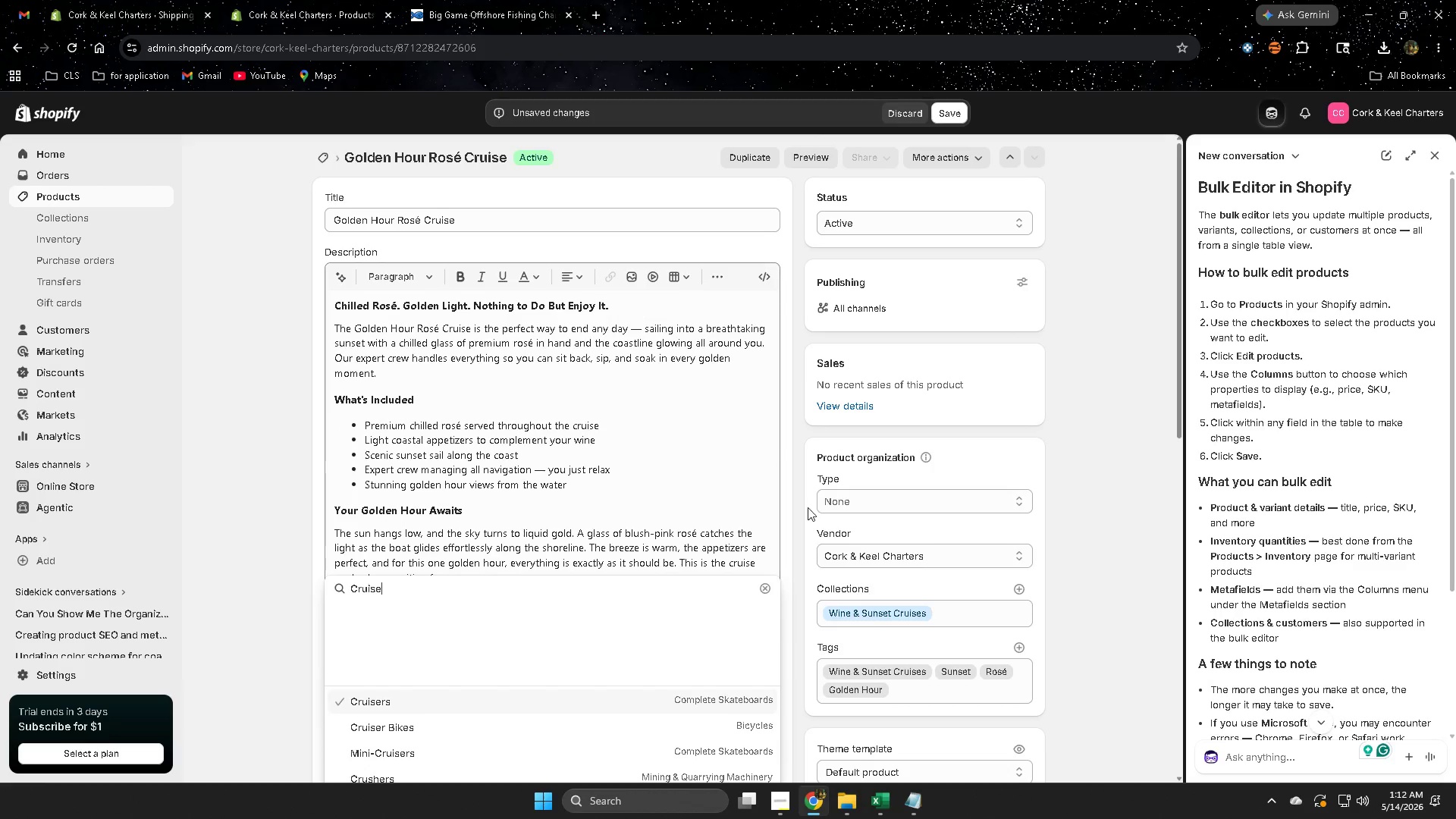 
scroll: coordinate [440, 643], scroll_direction: down, amount: 5.0
 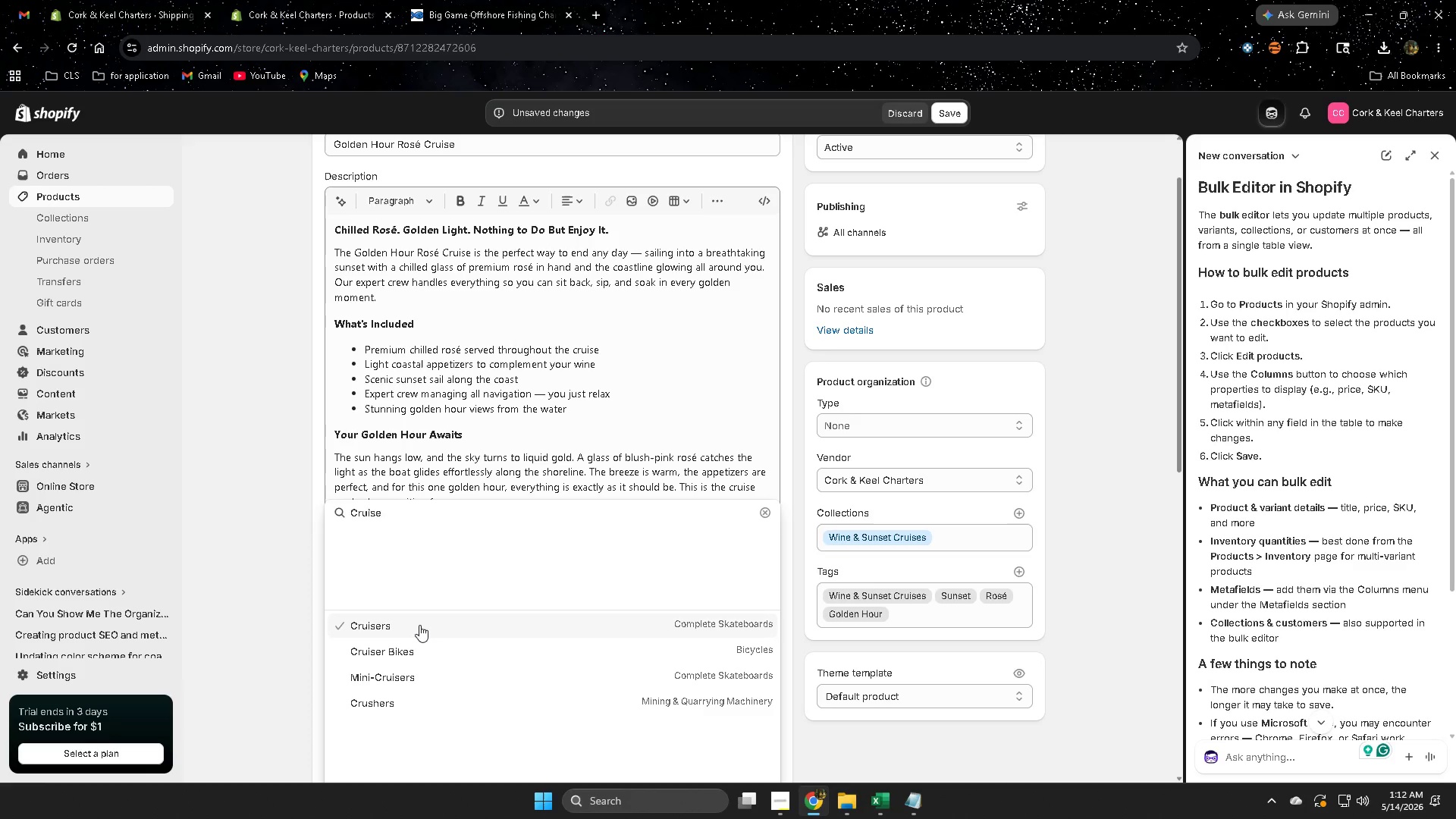 
double_click([392, 513])
 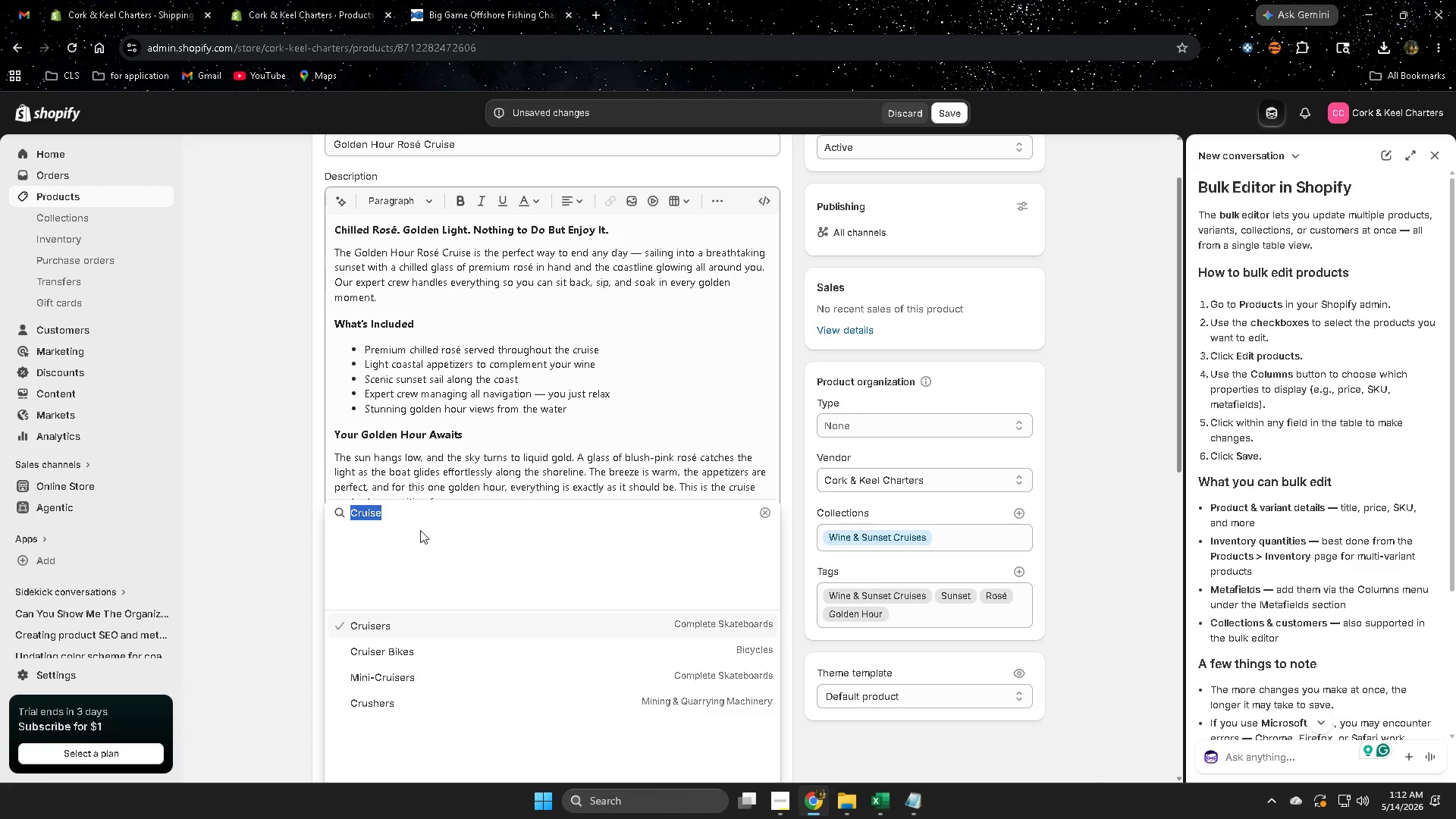 
left_click([323, 0])
 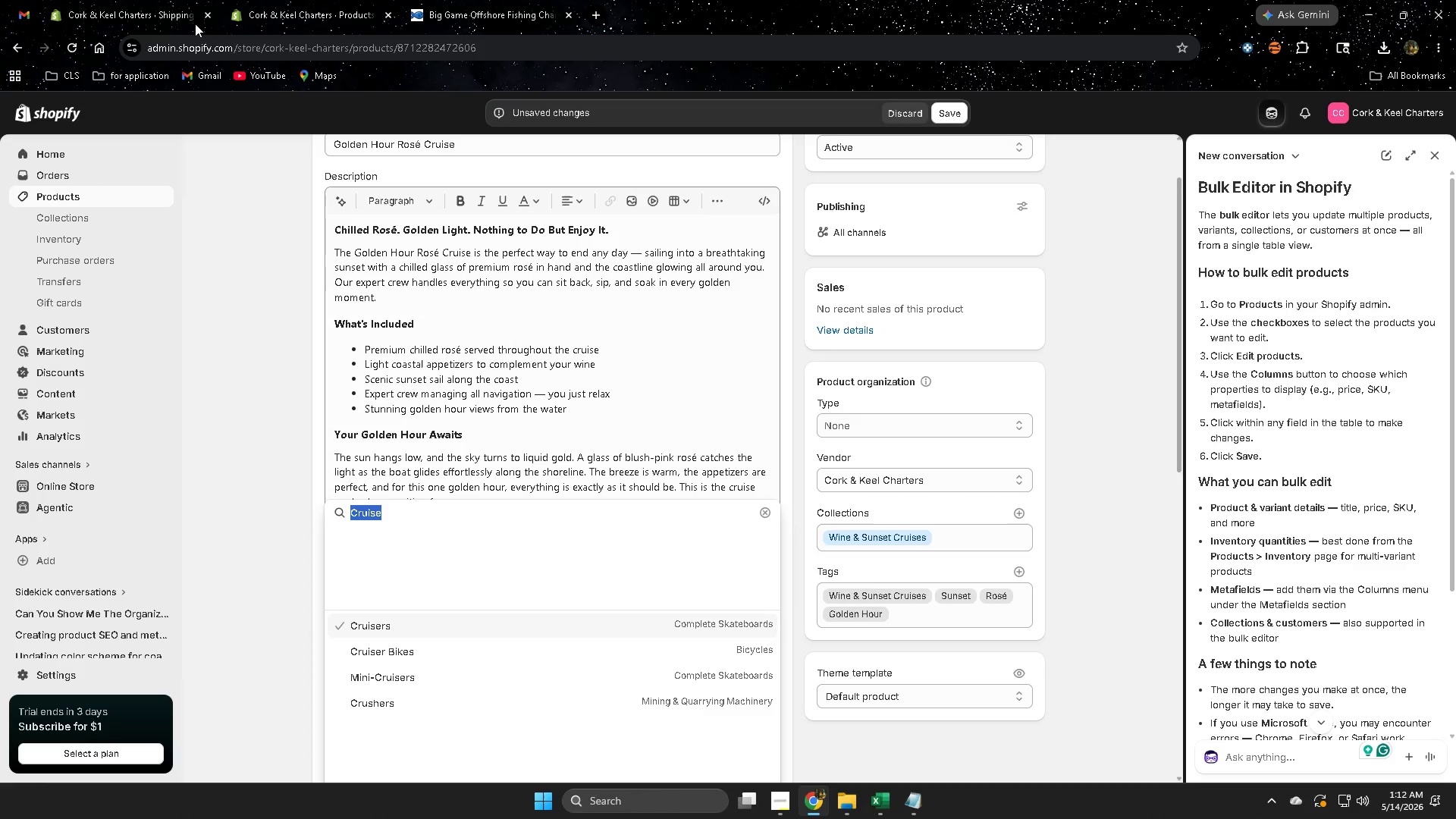 
left_click([155, 0])
 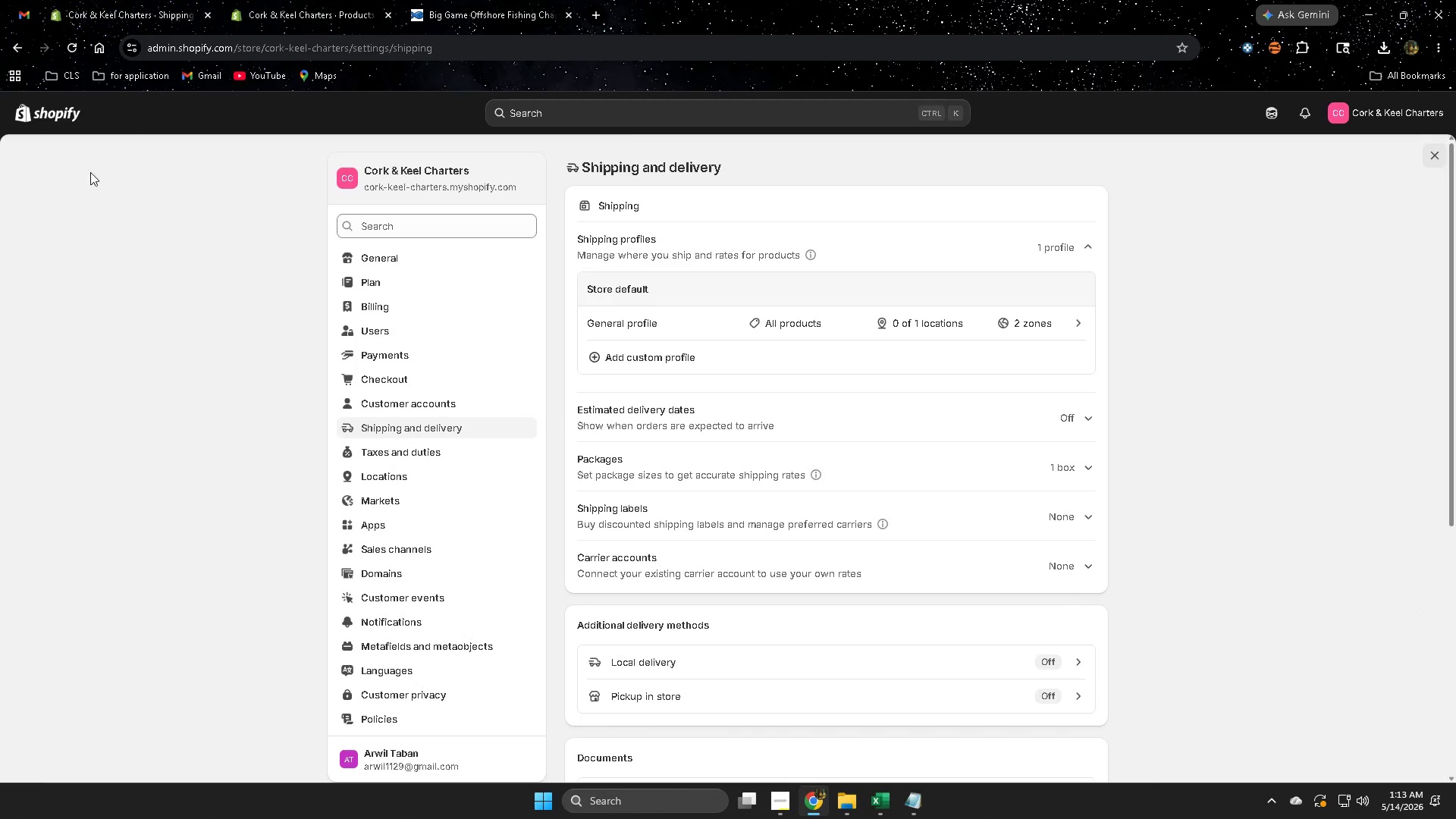 
scroll: coordinate [137, 571], scroll_direction: up, amount: 4.0
 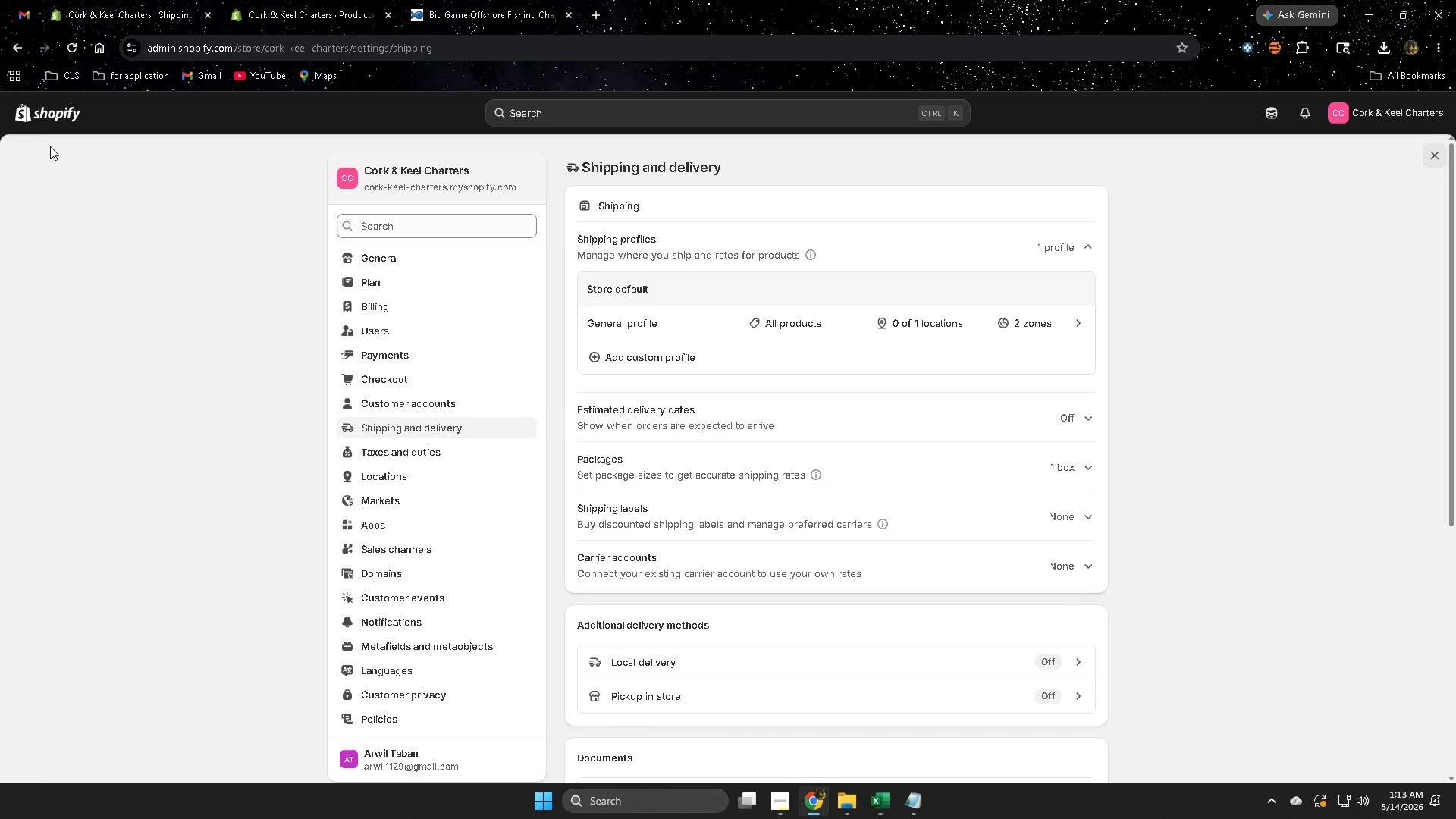 
left_click([50, 113])
 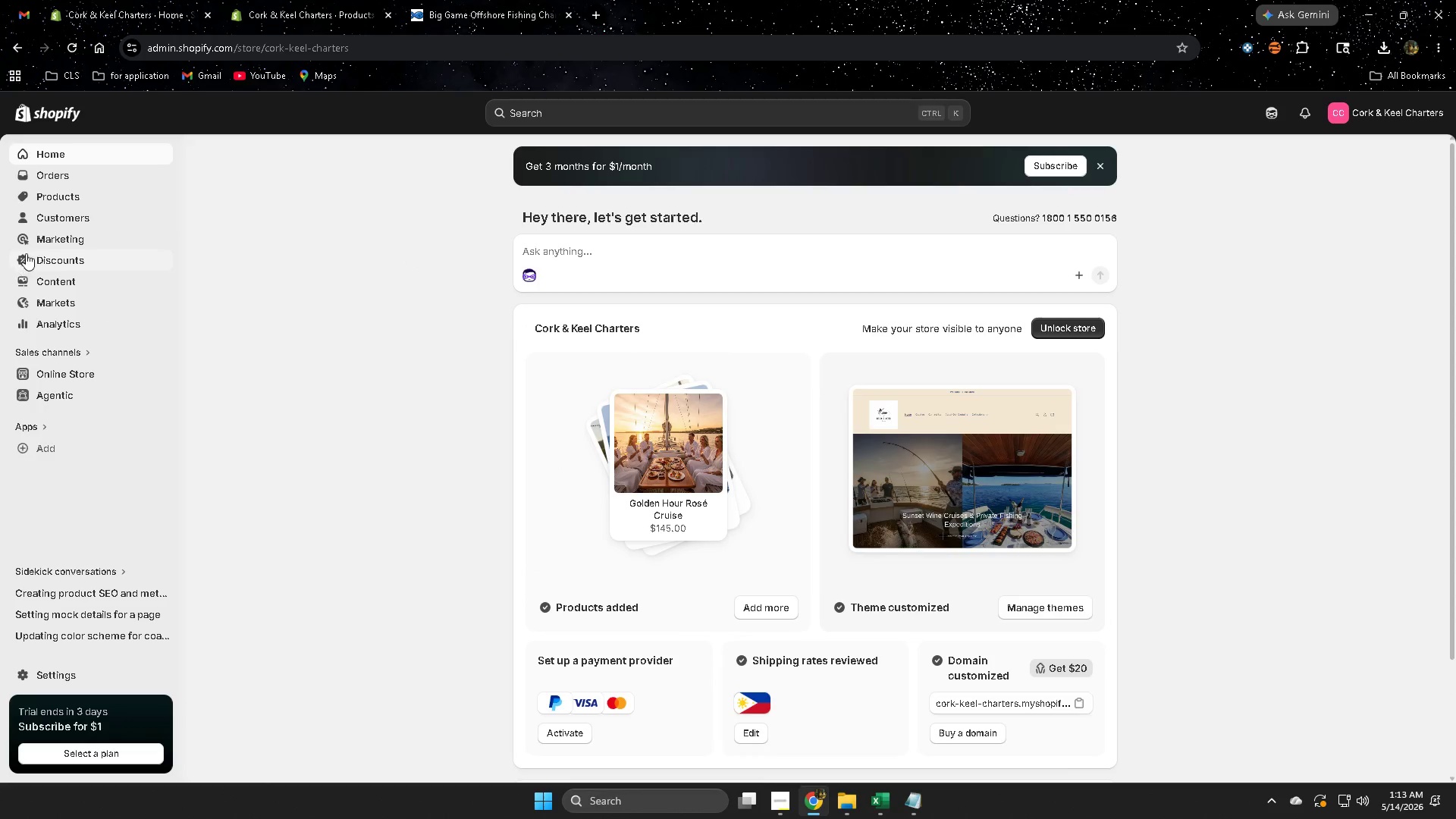 
left_click([58, 195])
 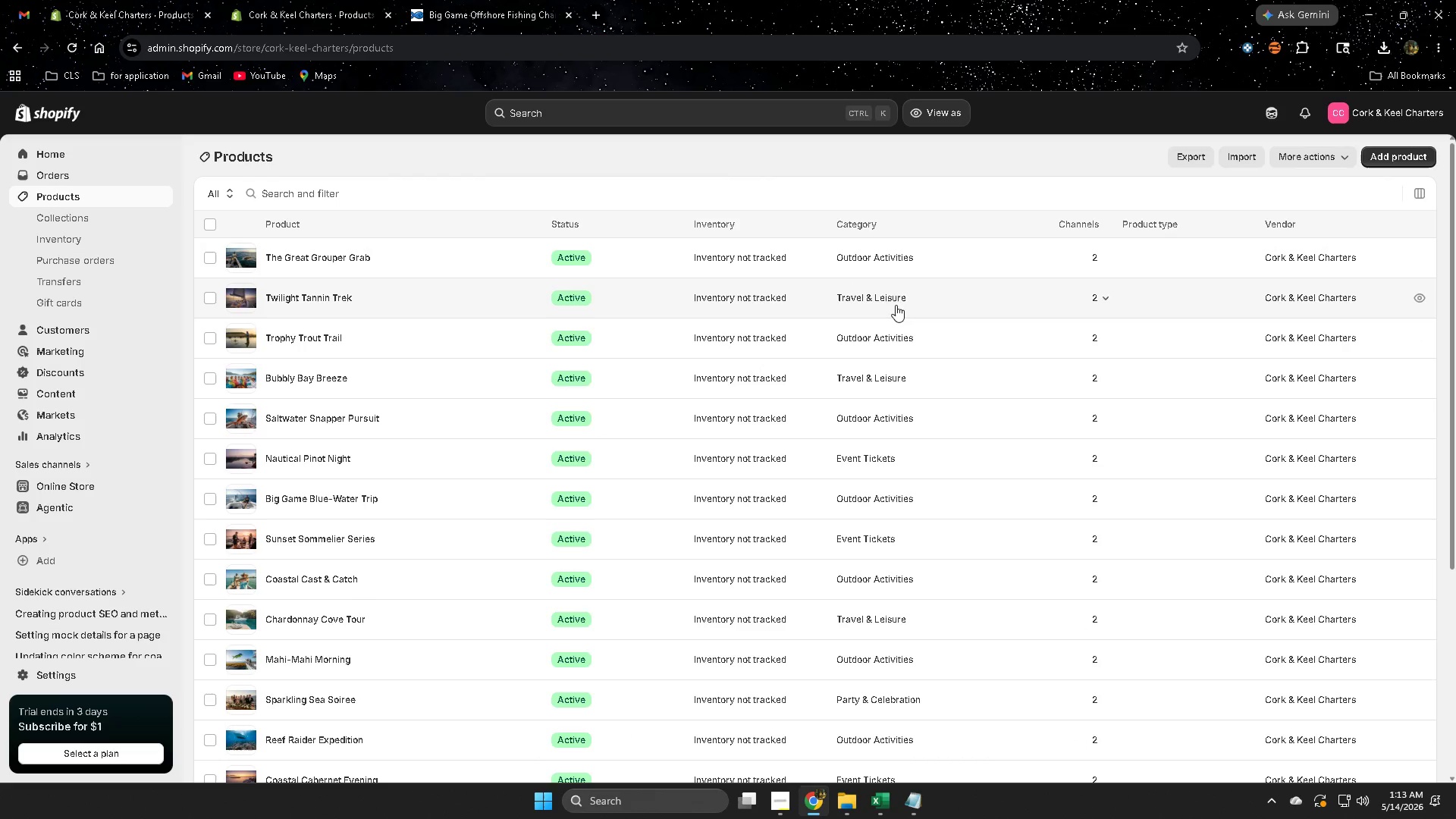 
wait(9.37)
 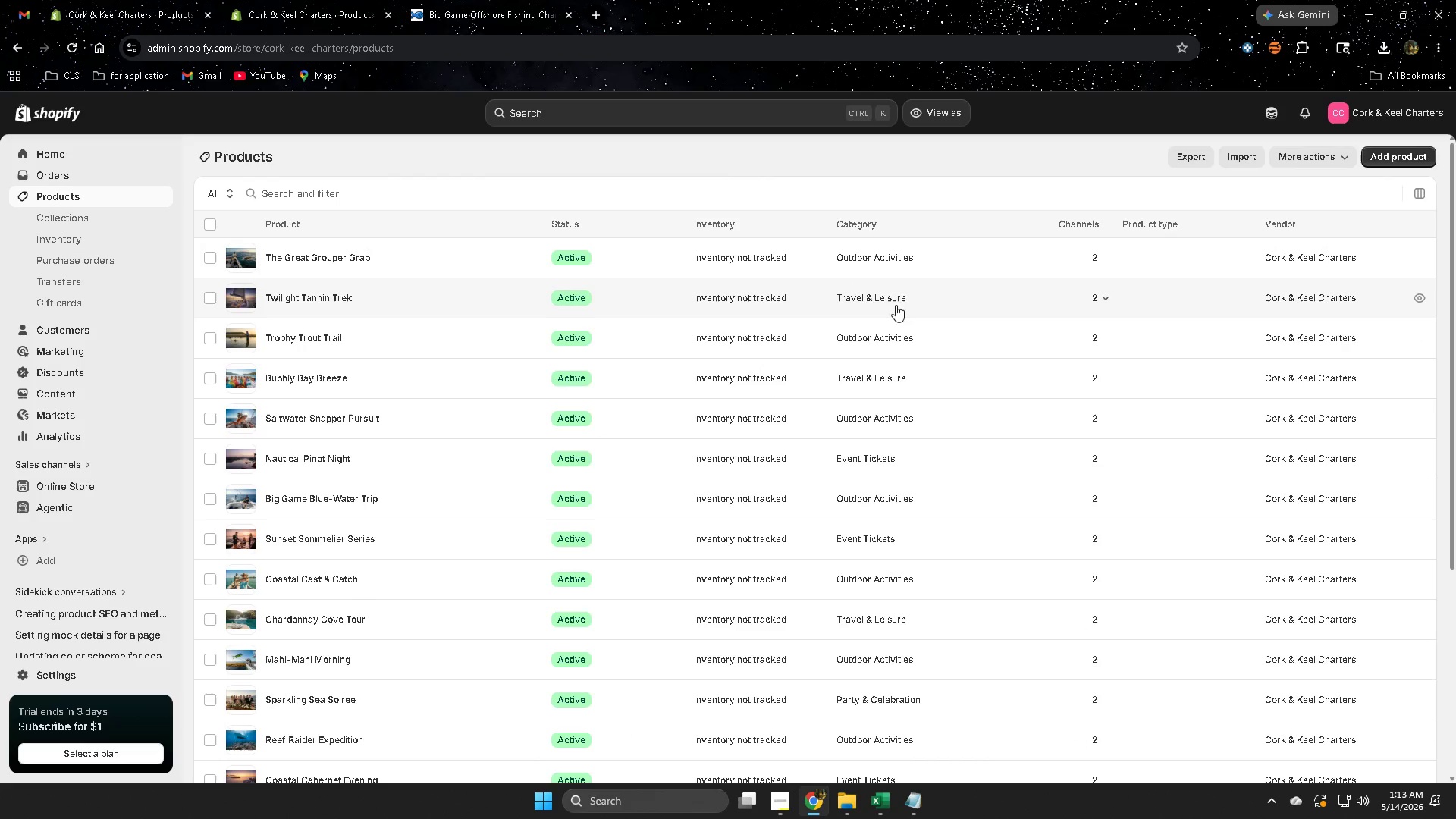 
mouse_move([497, 2])
 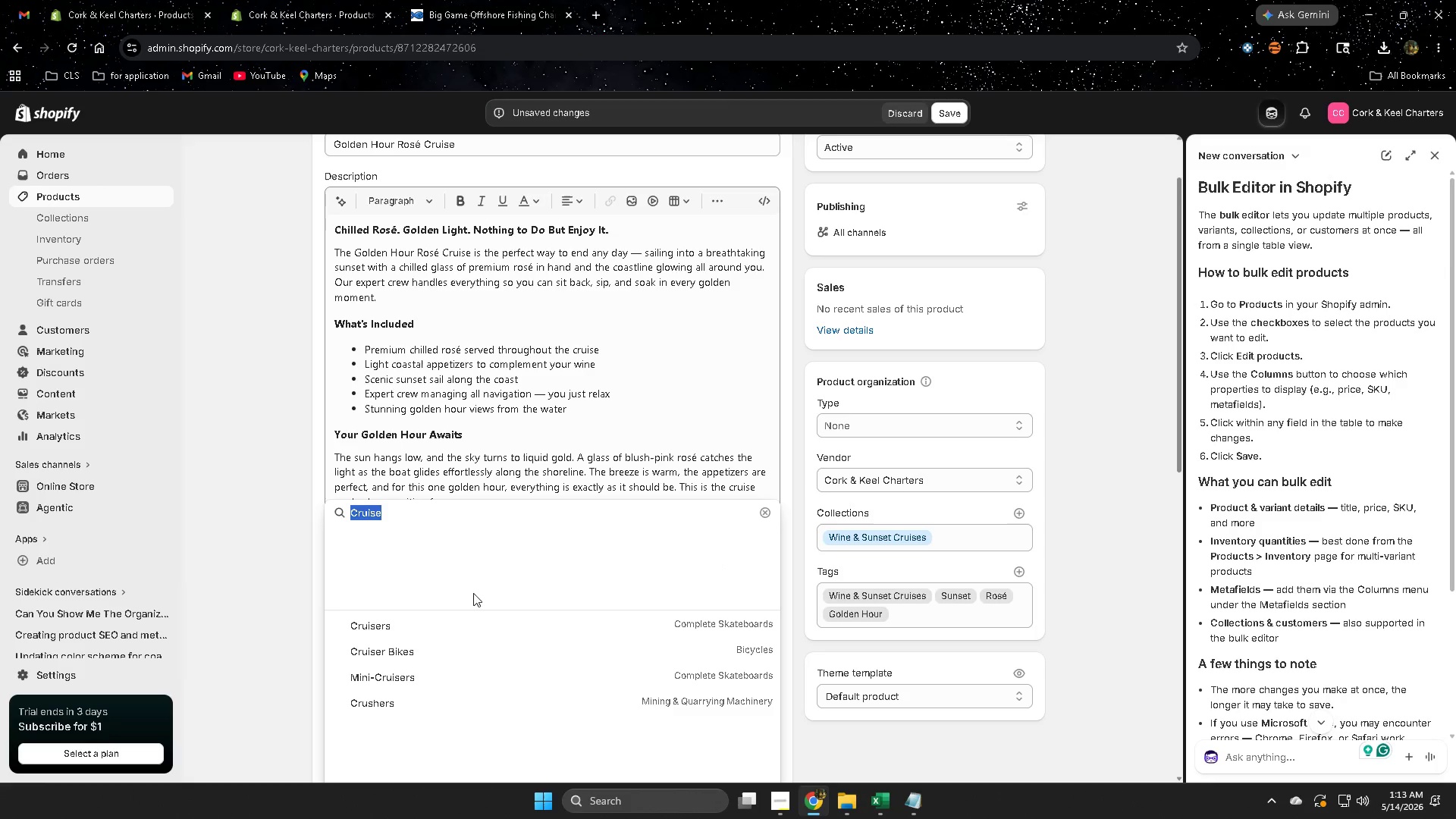 
left_click([274, 514])
 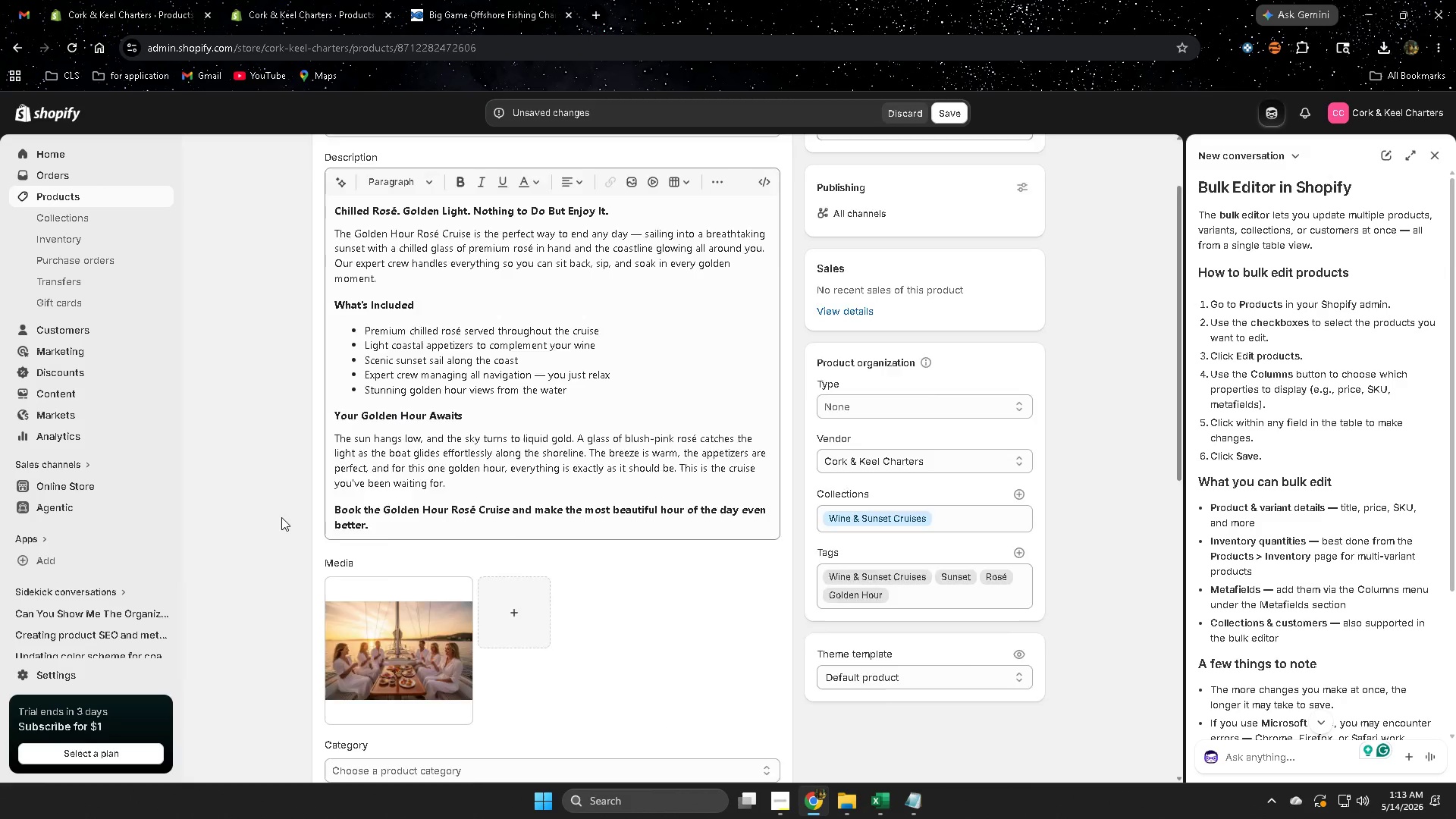 
scroll: coordinate [291, 531], scroll_direction: none, amount: 0.0
 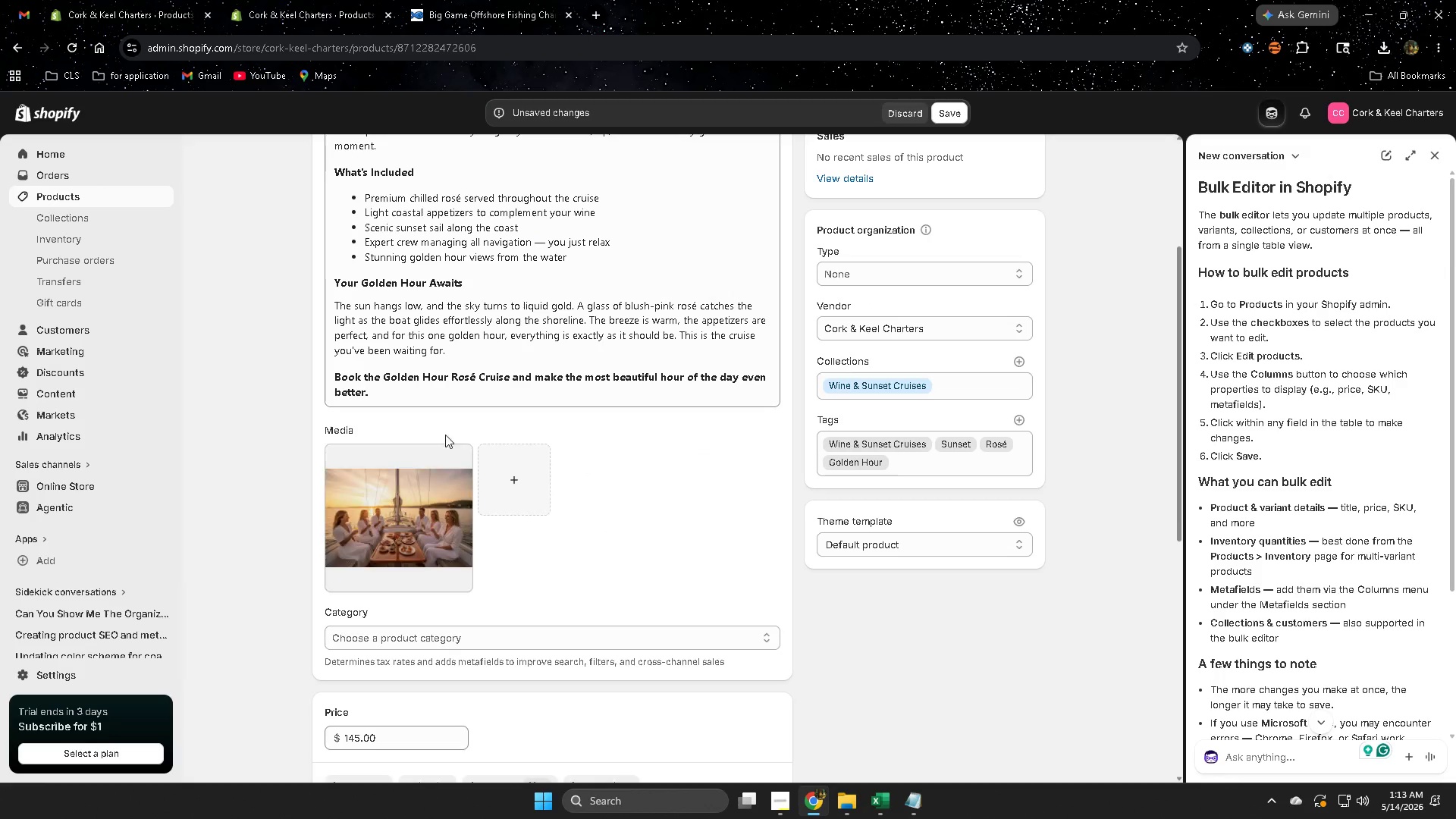 
scroll: coordinate [536, 621], scroll_direction: down, amount: 2.0
 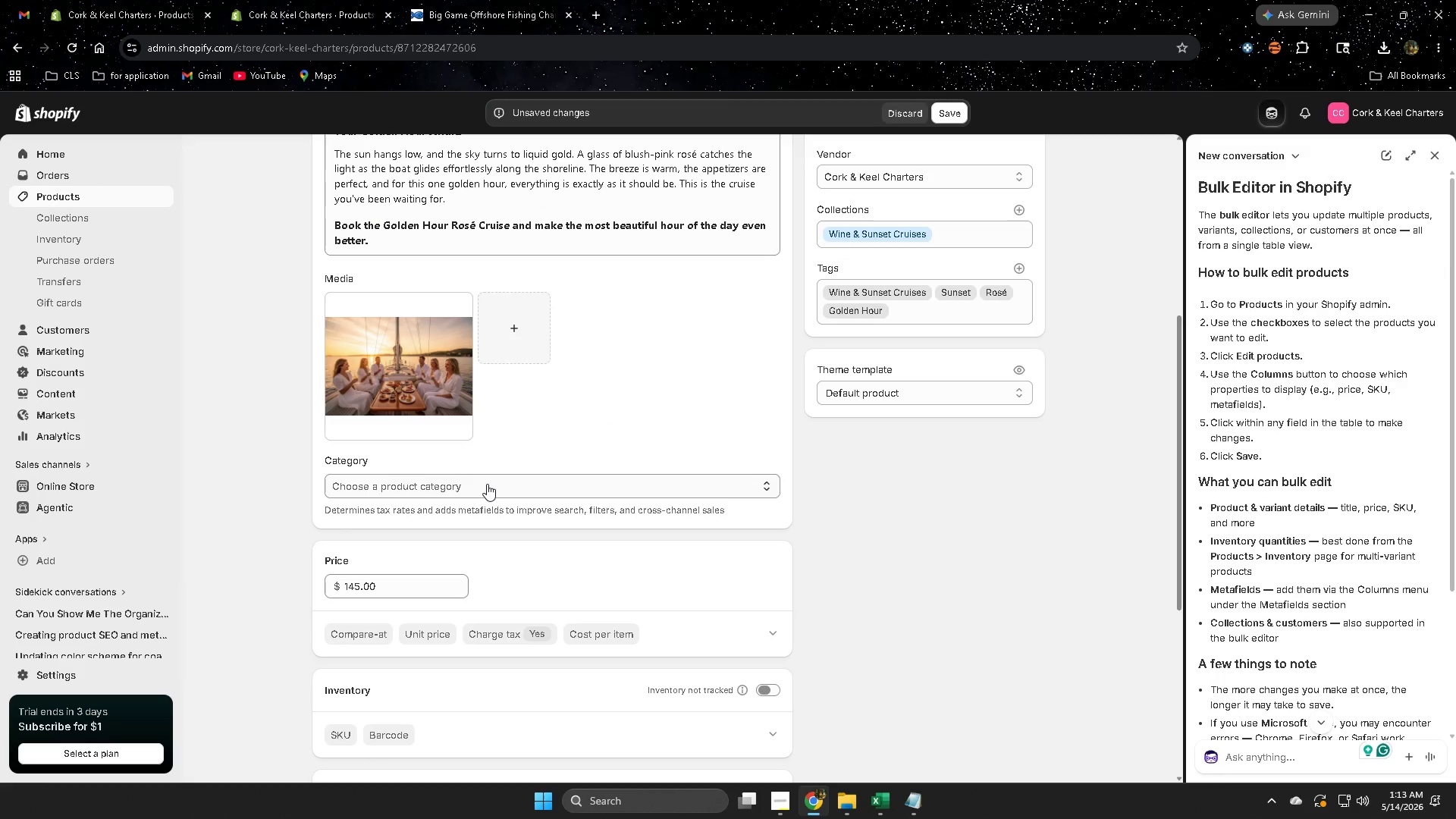 
left_click([487, 484])
 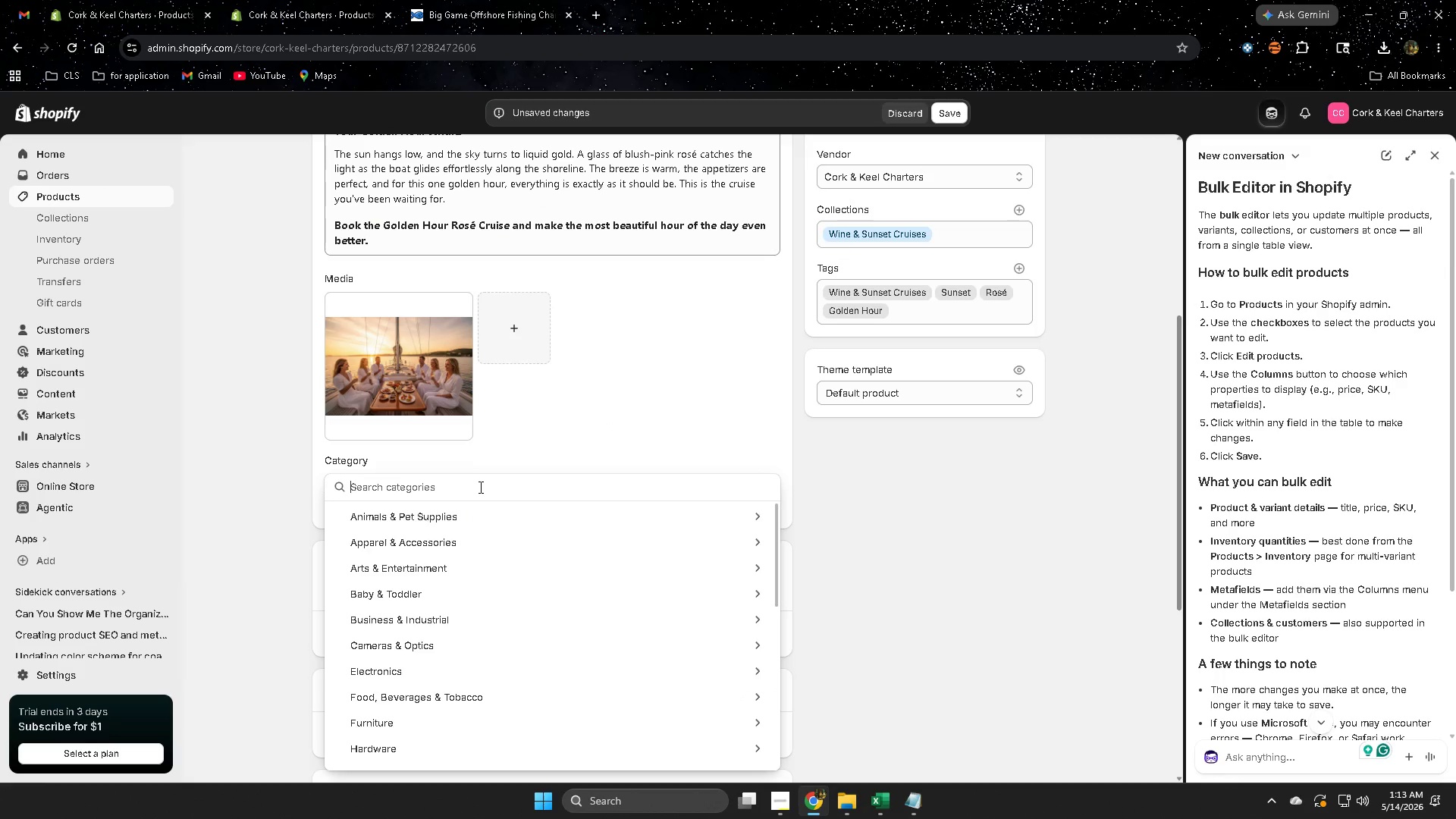 
type(trab)
key(Backspace)
type(vek)
key(Backspace)
type(l and )
 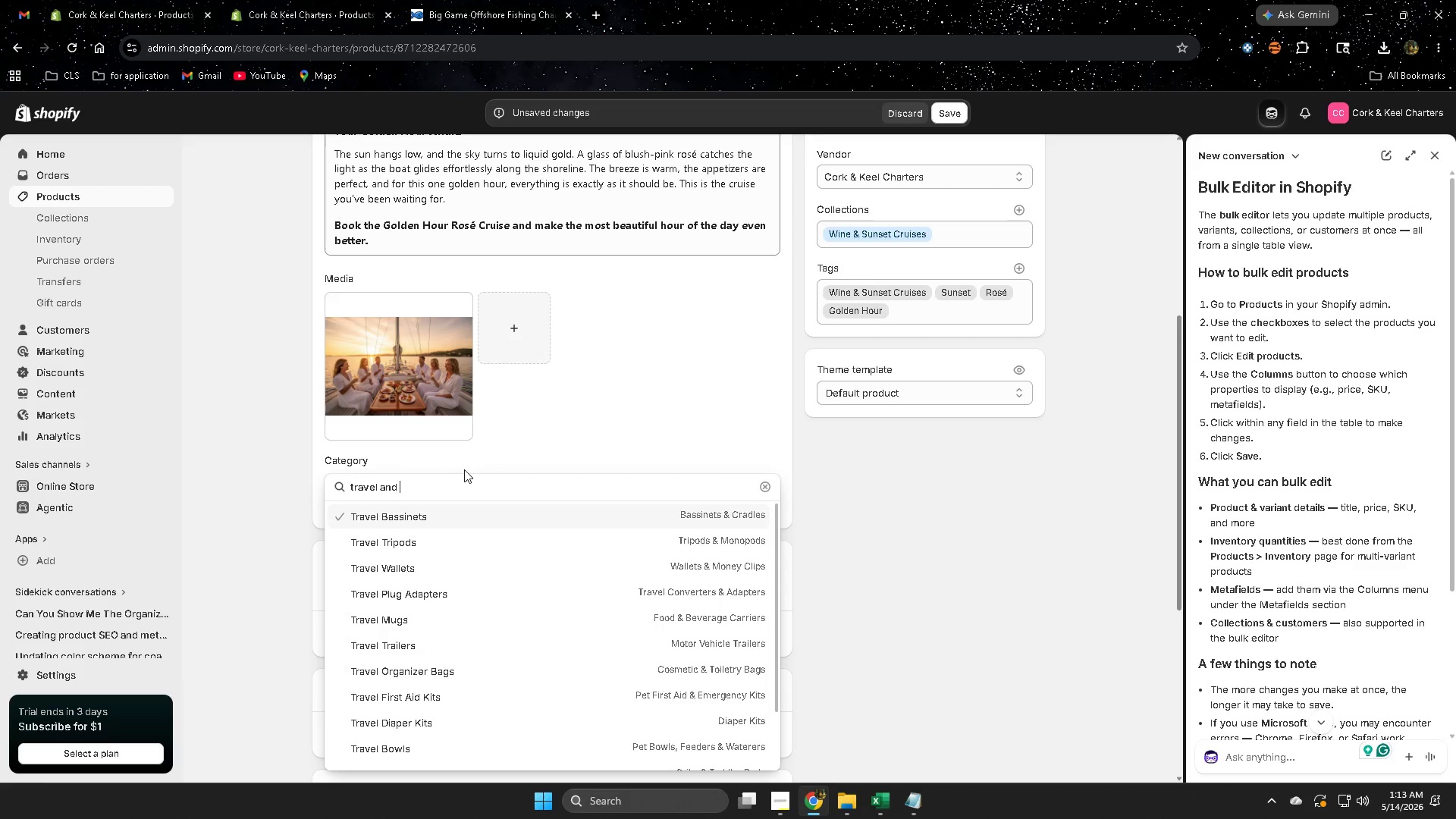 
wait(5.83)
 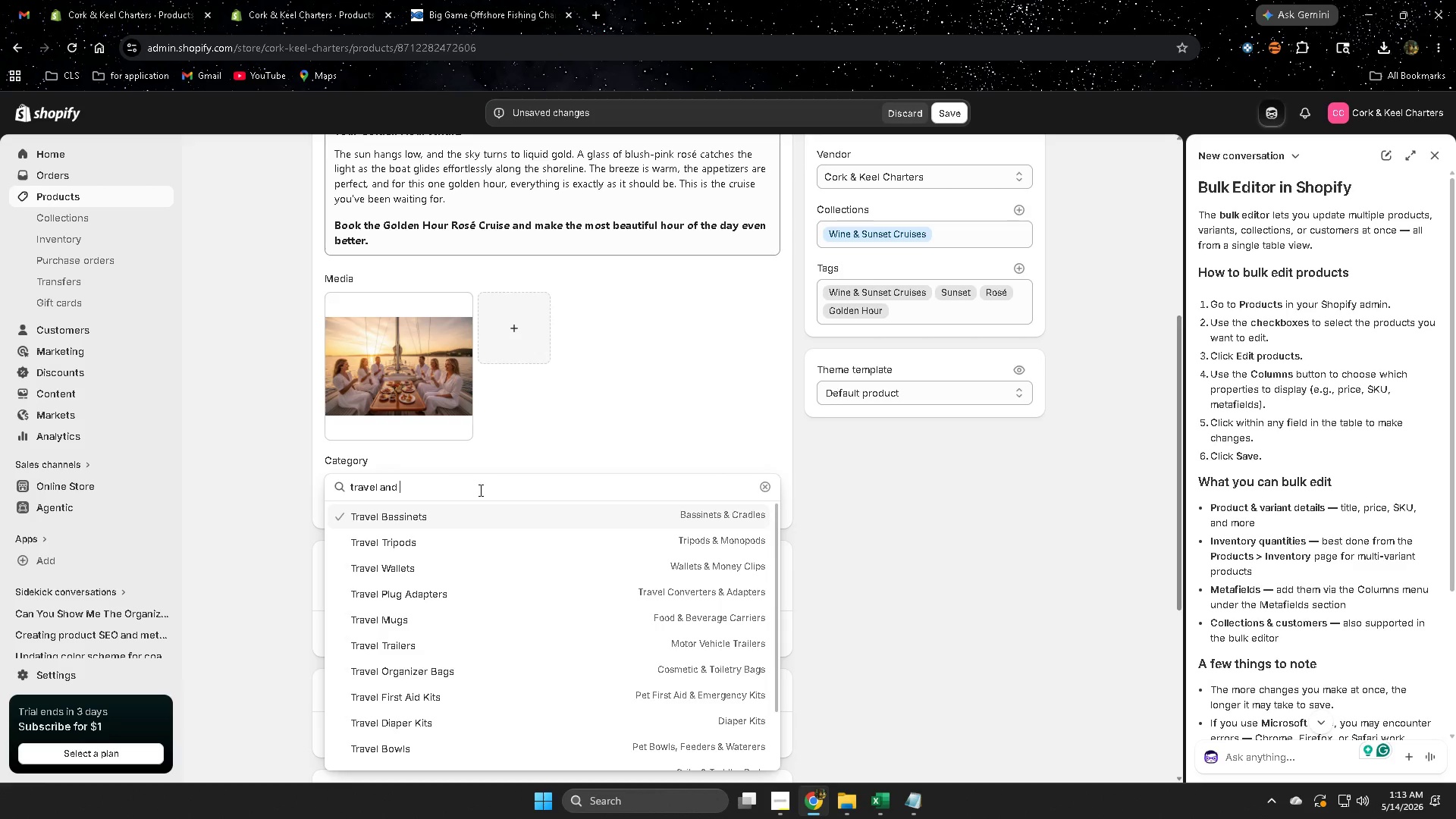 
key(L)
 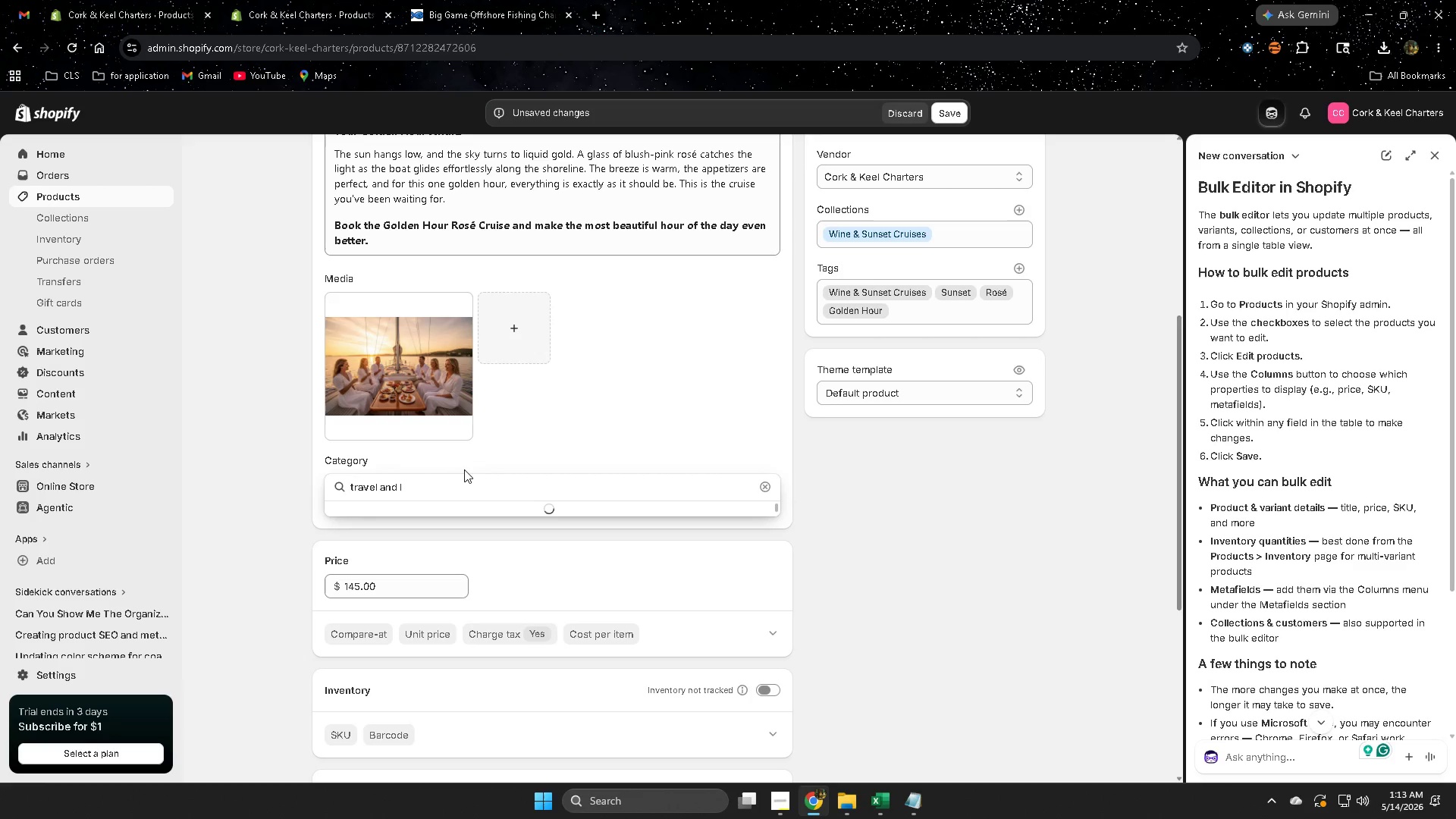 
key(Semicolon)
 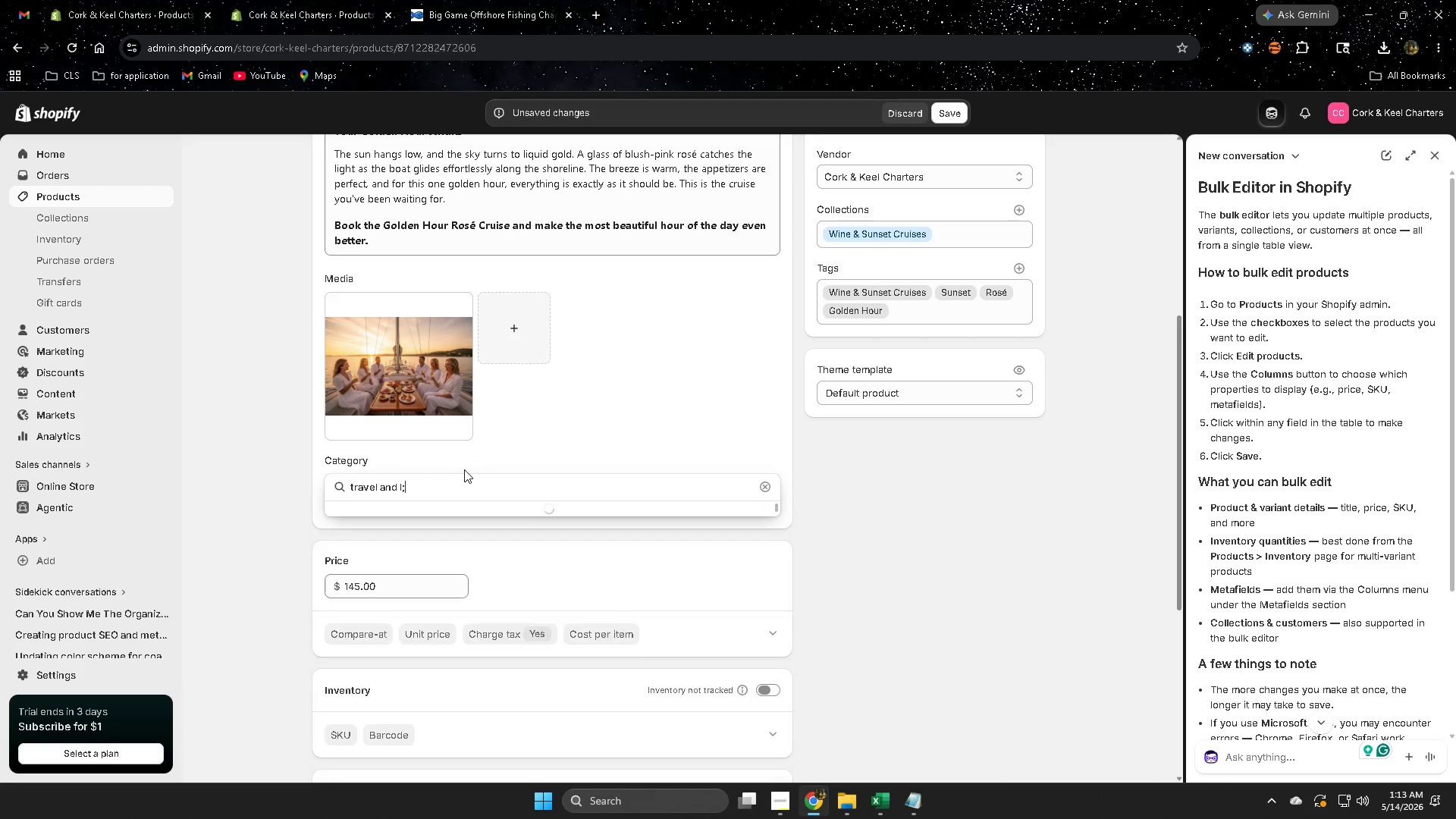 
key(Backspace)
 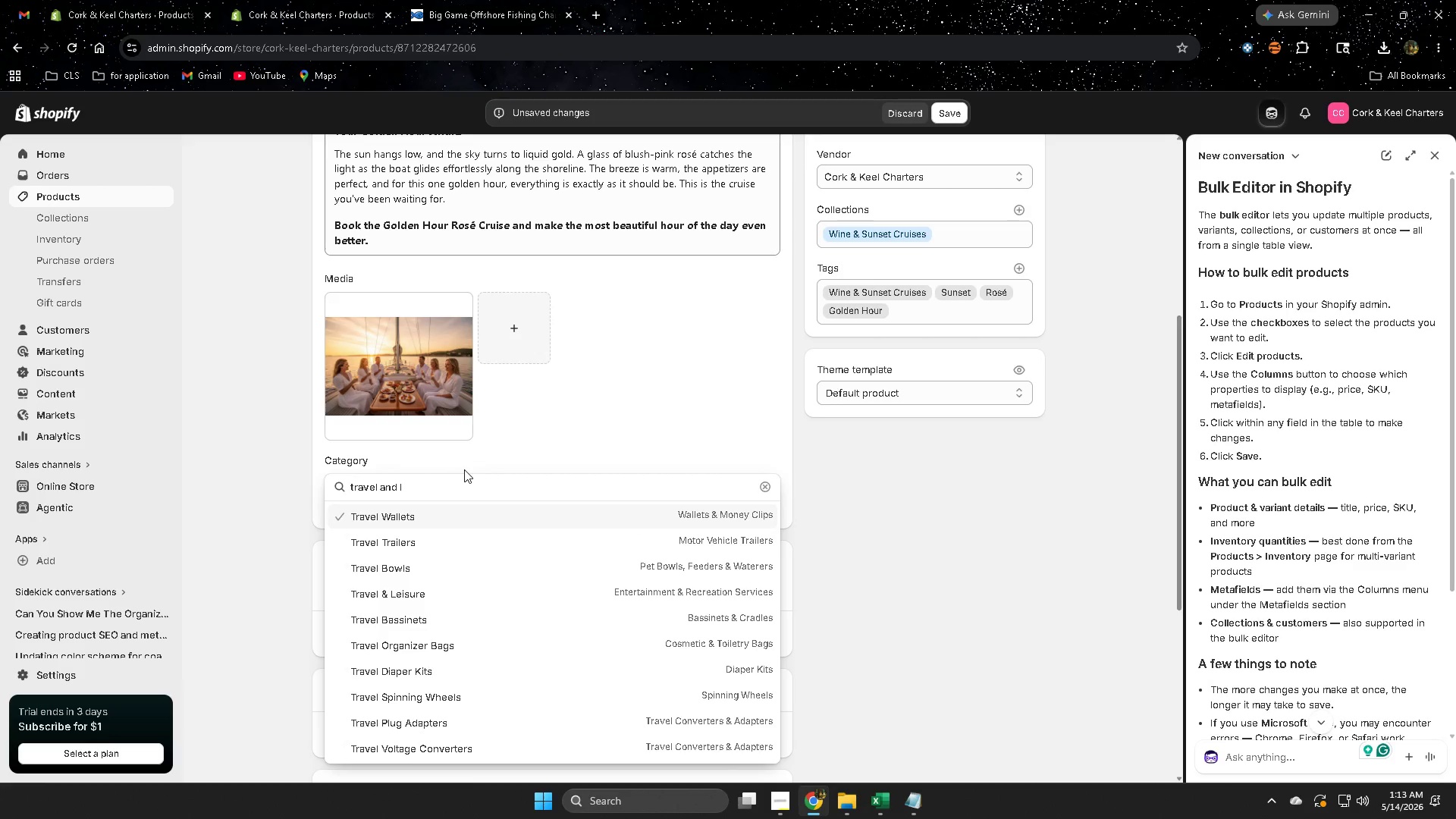 
key(I)
 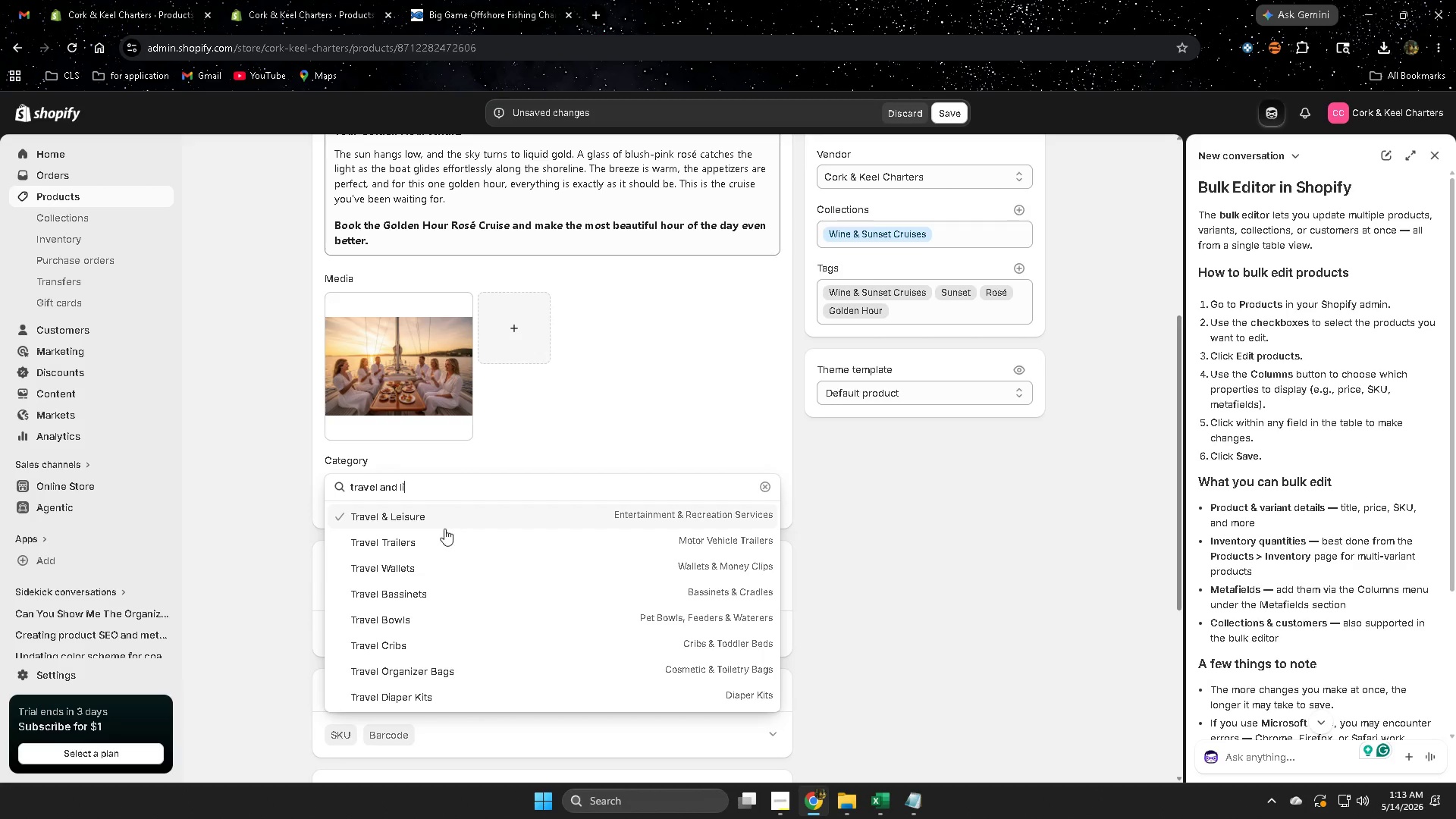 
left_click([437, 521])
 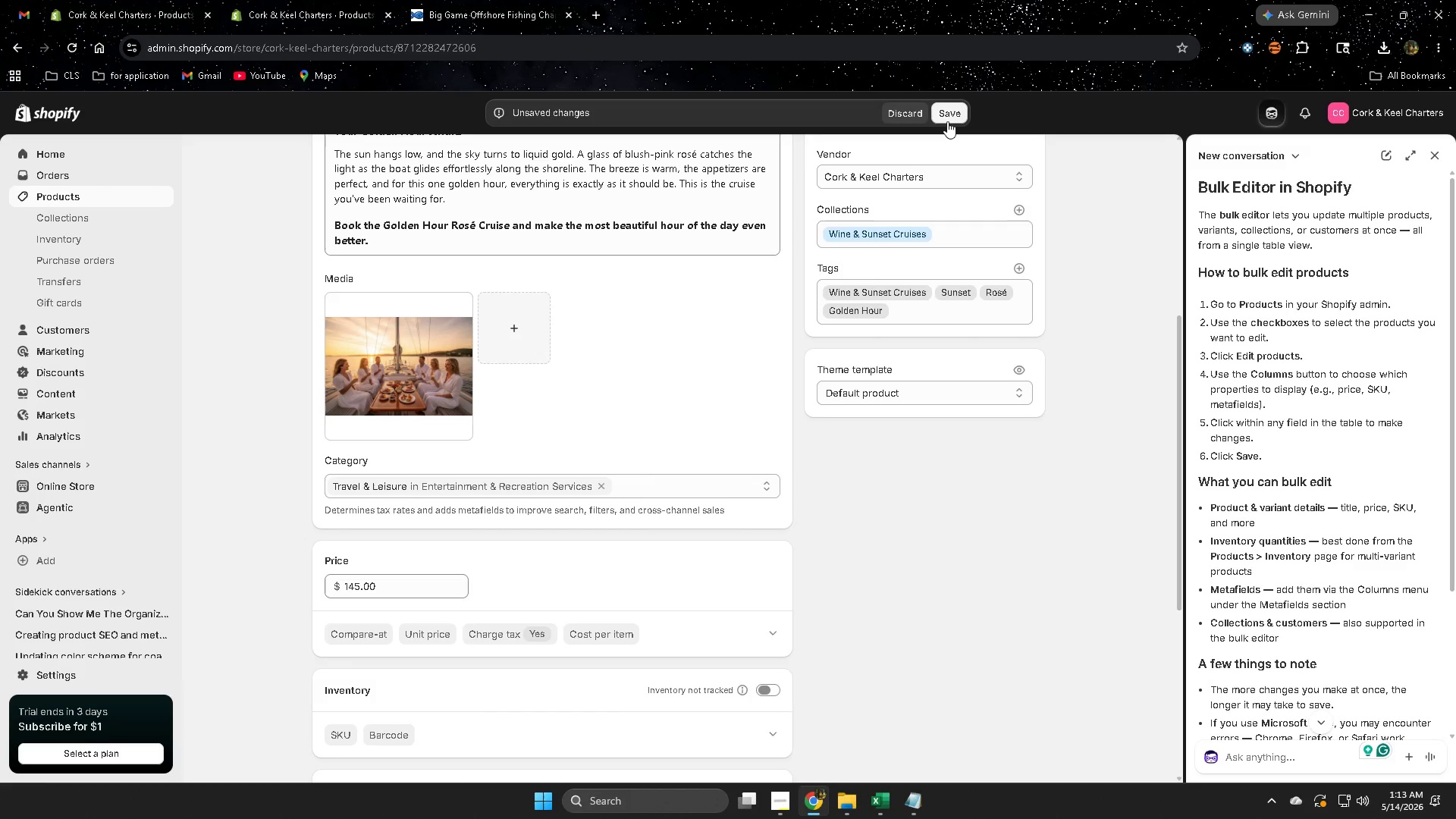 
left_click([921, 539])
 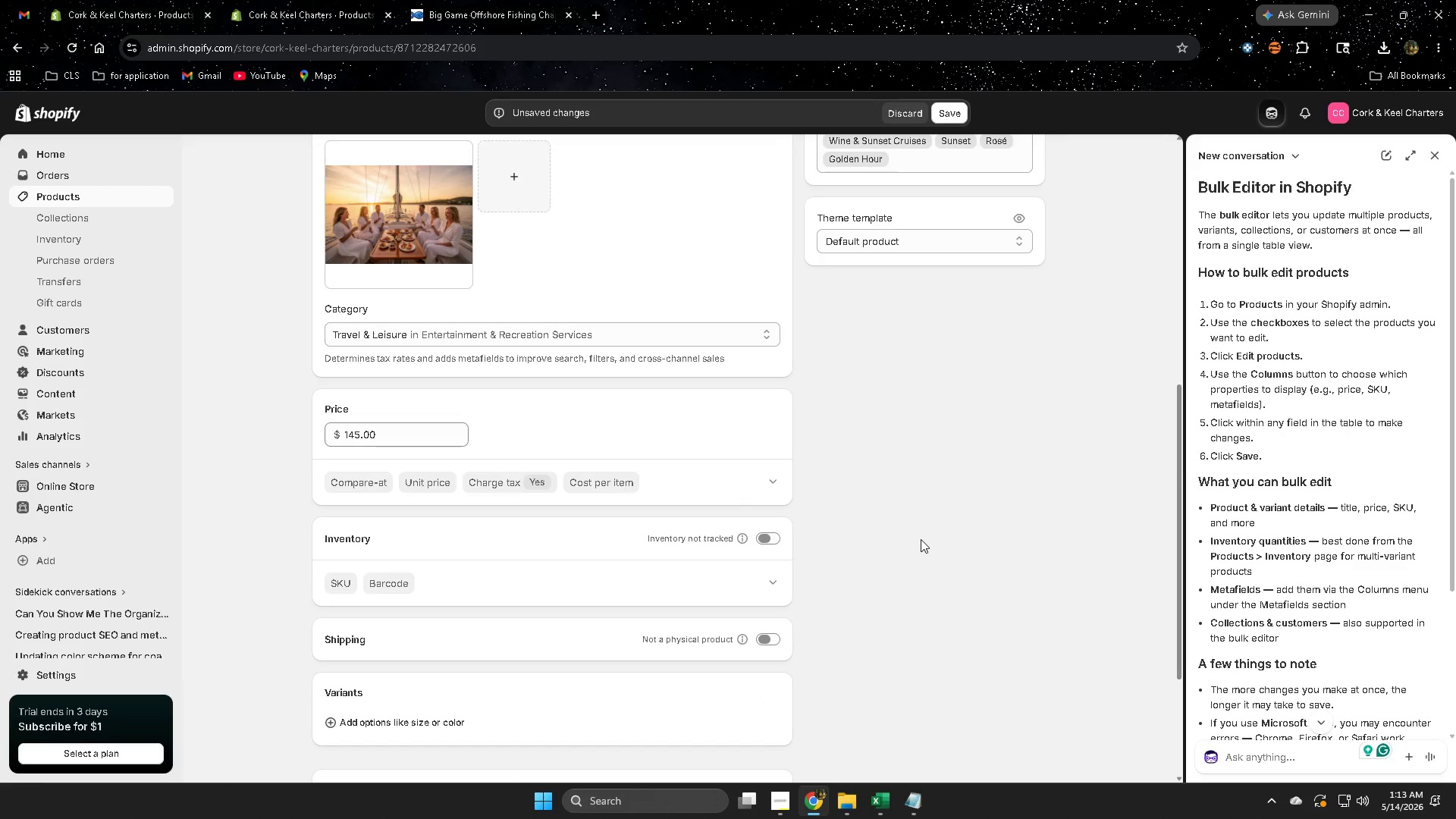 
scroll: coordinate [959, 580], scroll_direction: down, amount: 2.0
 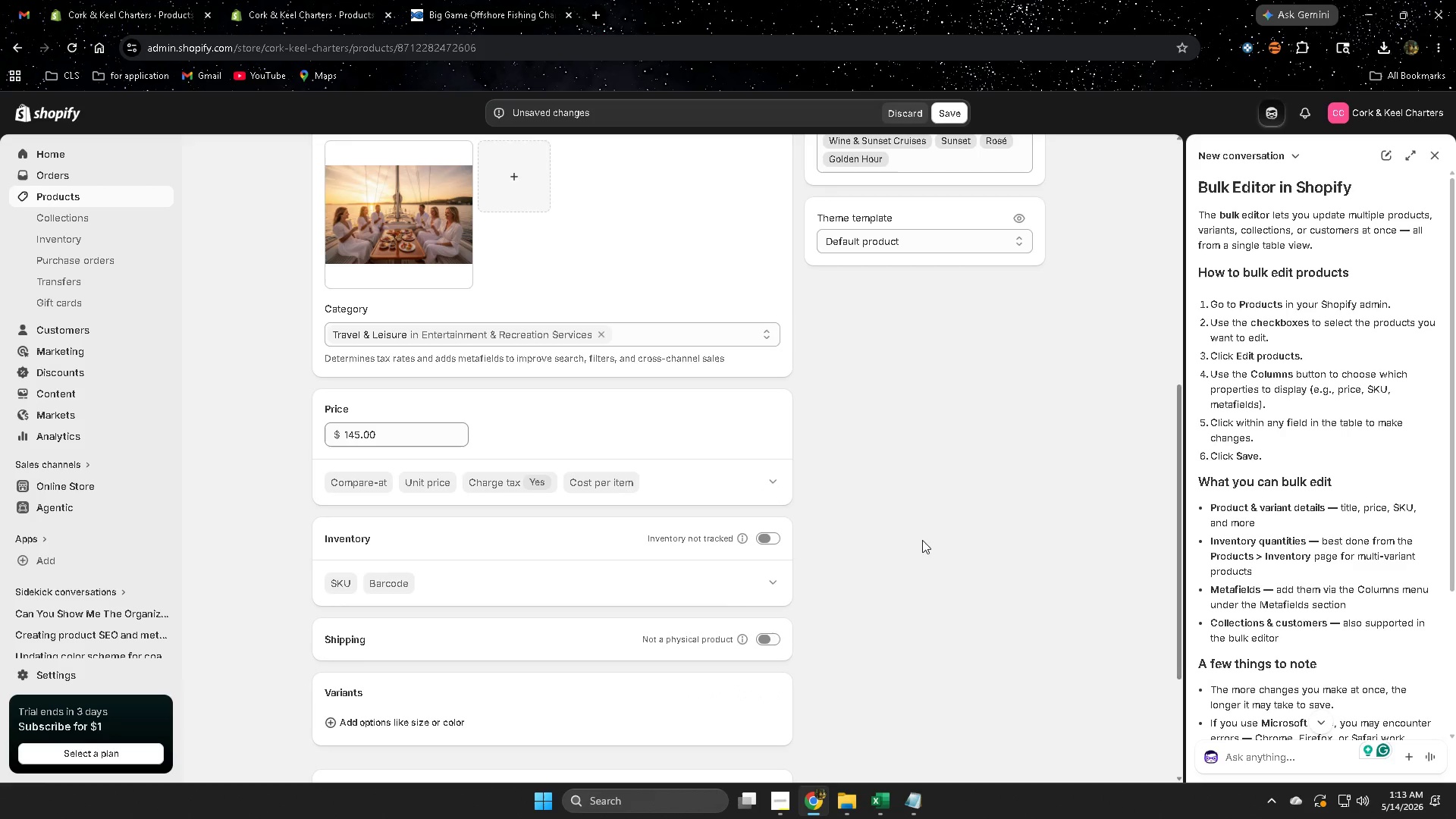 
scroll: coordinate [921, 539], scroll_direction: none, amount: 0.0
 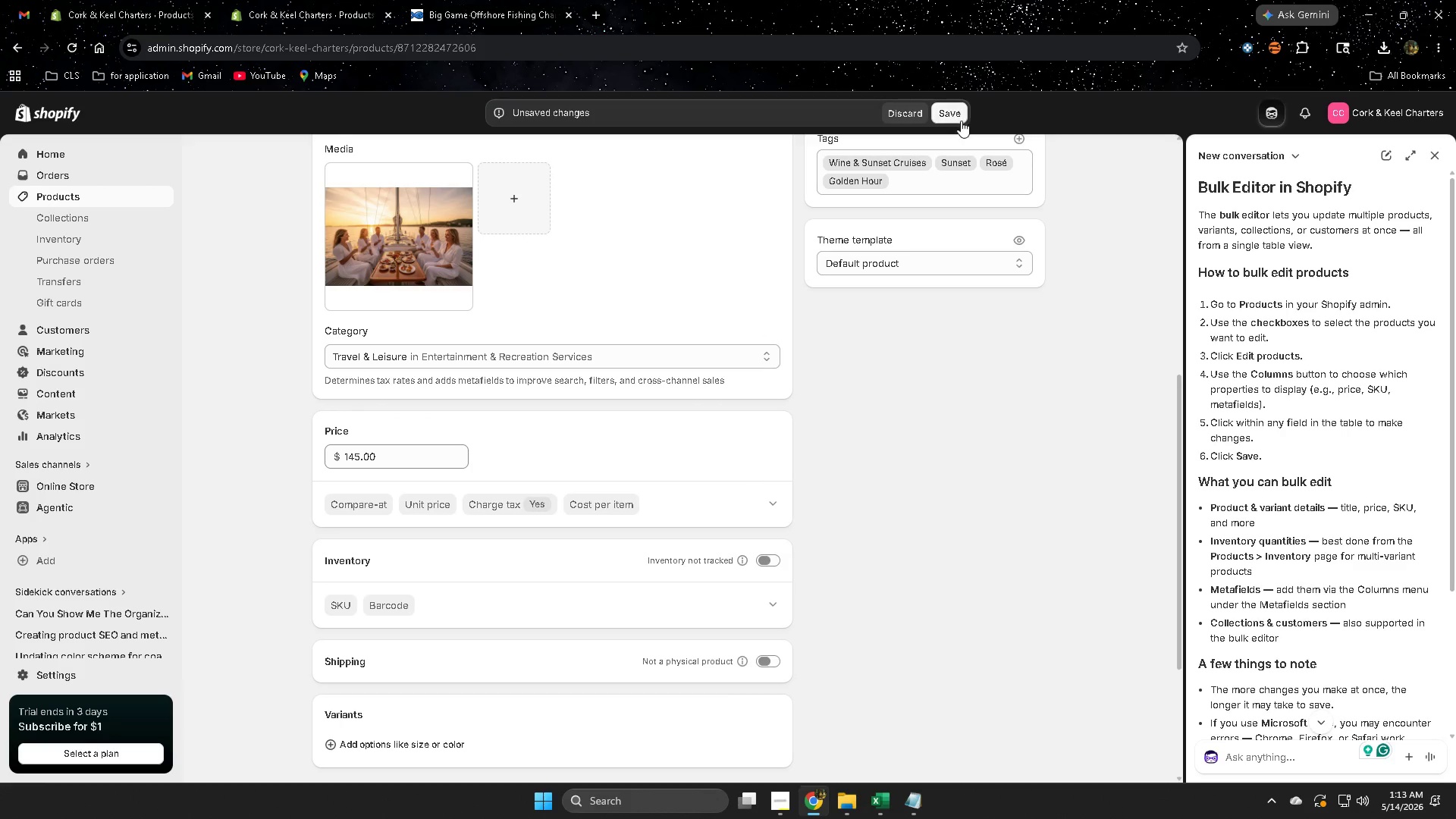 
left_click([960, 115])
 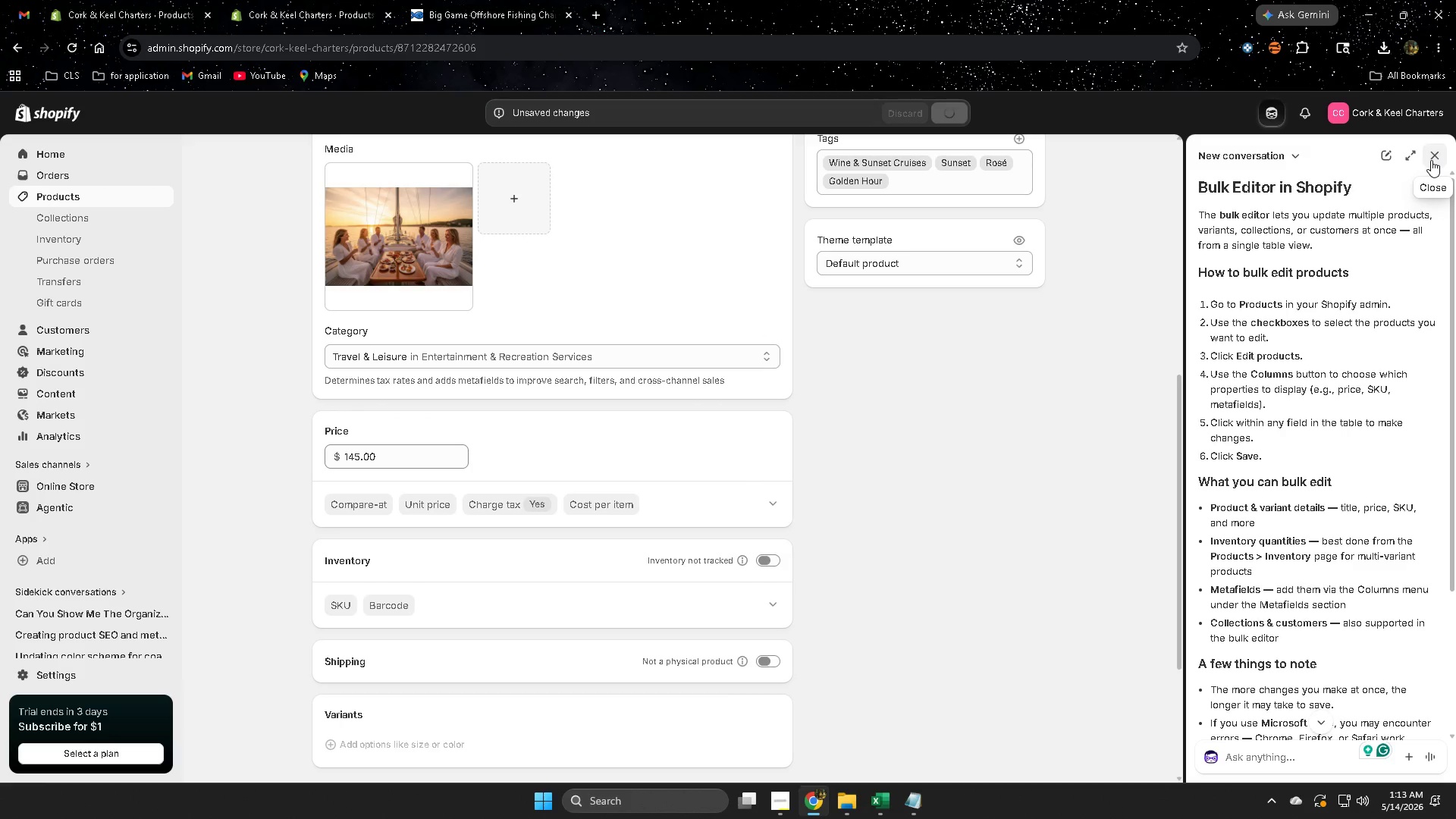 
left_click([1431, 160])
 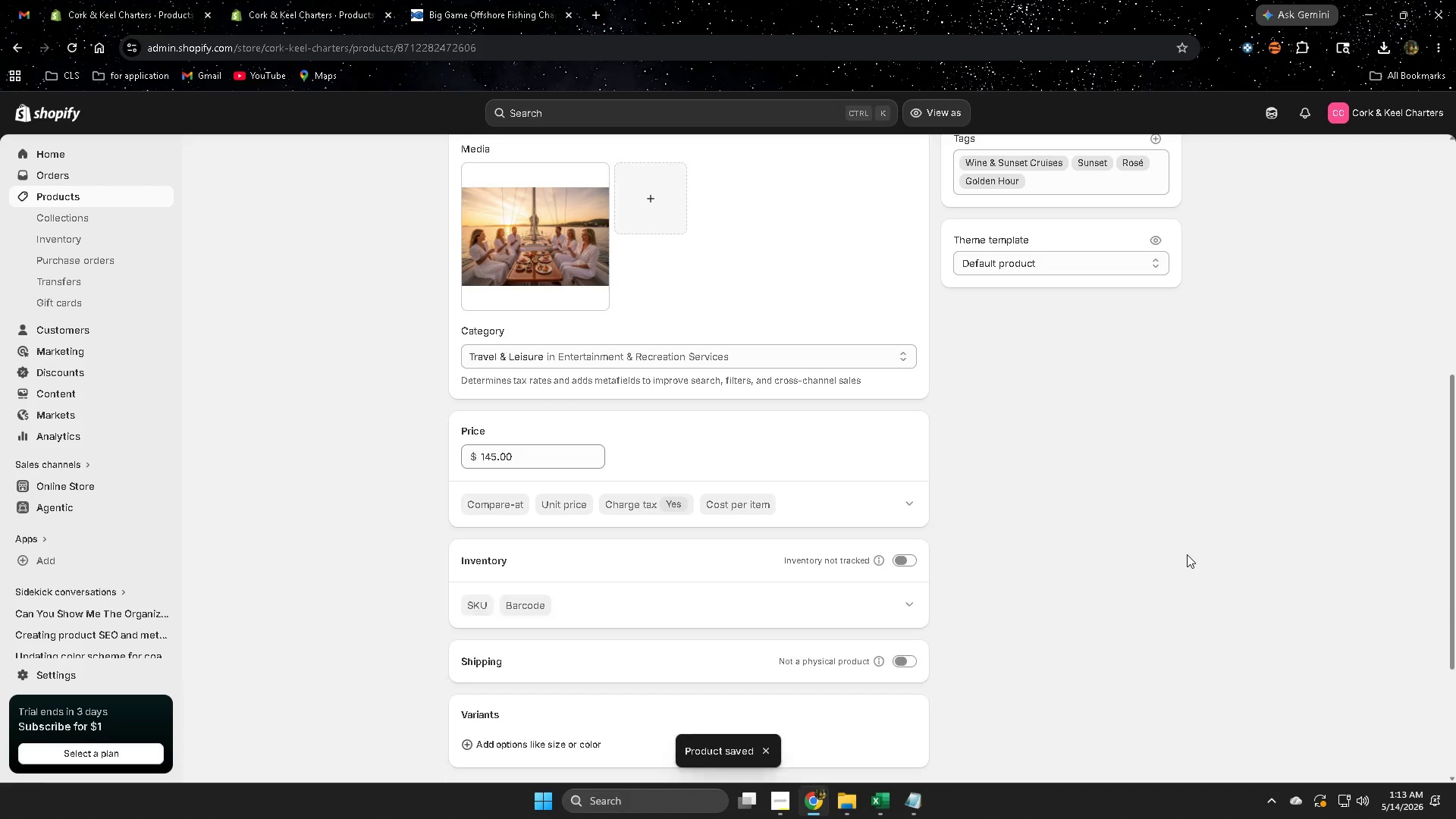 
scroll: coordinate [1181, 548], scroll_direction: down, amount: 4.0
 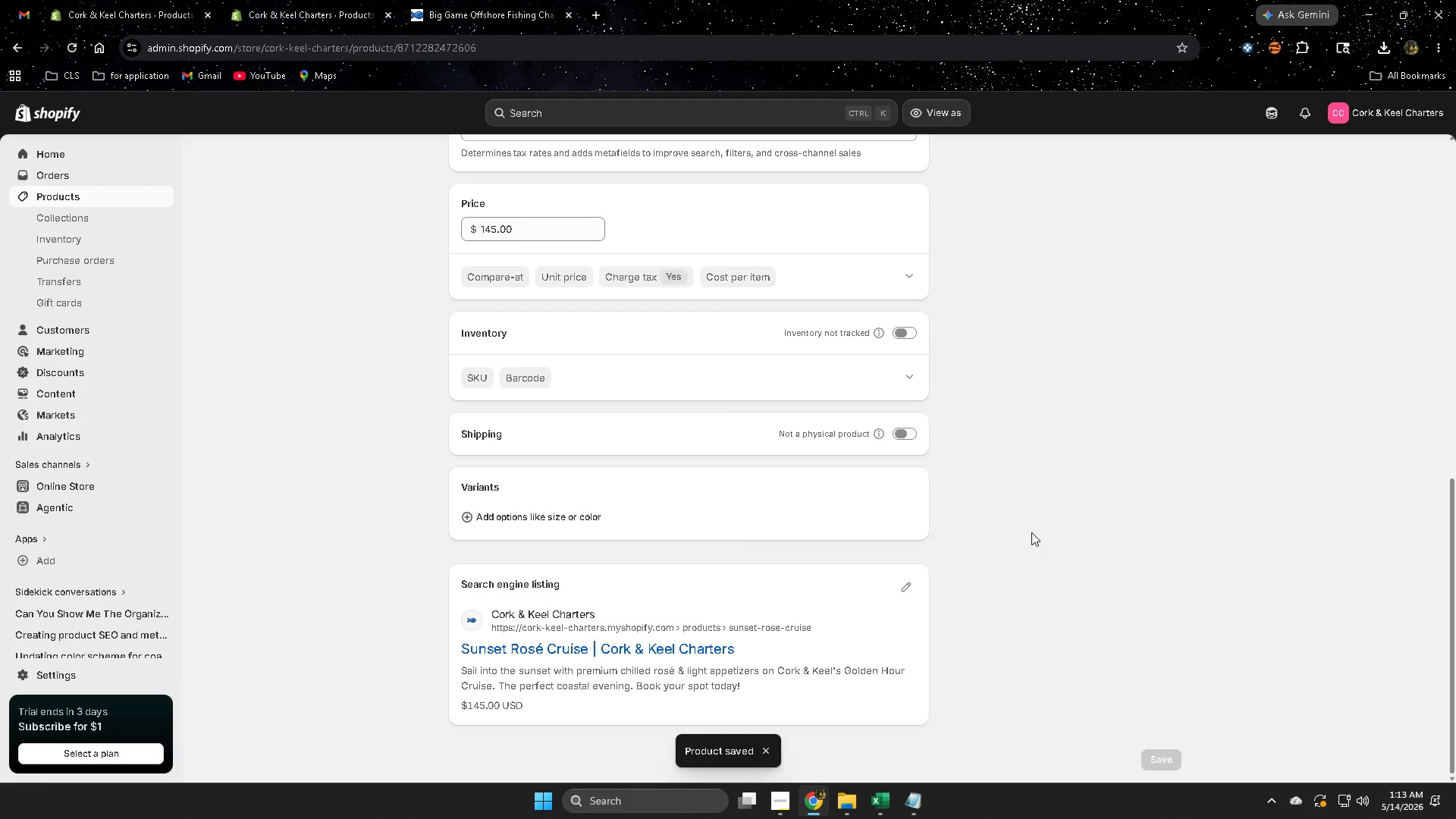 
scroll: coordinate [1024, 534], scroll_direction: up, amount: 4.0
 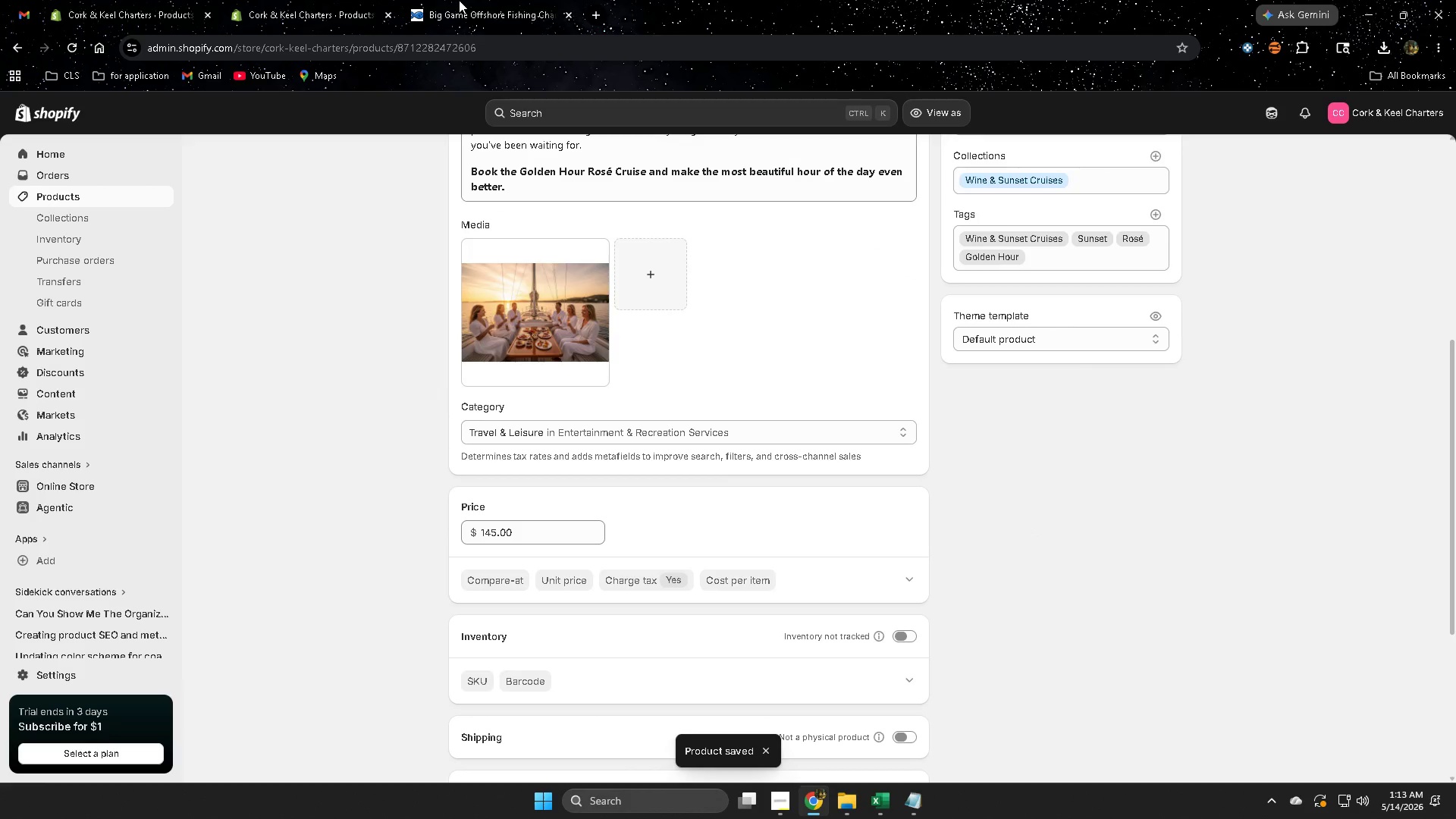 
left_click([459, 0])
 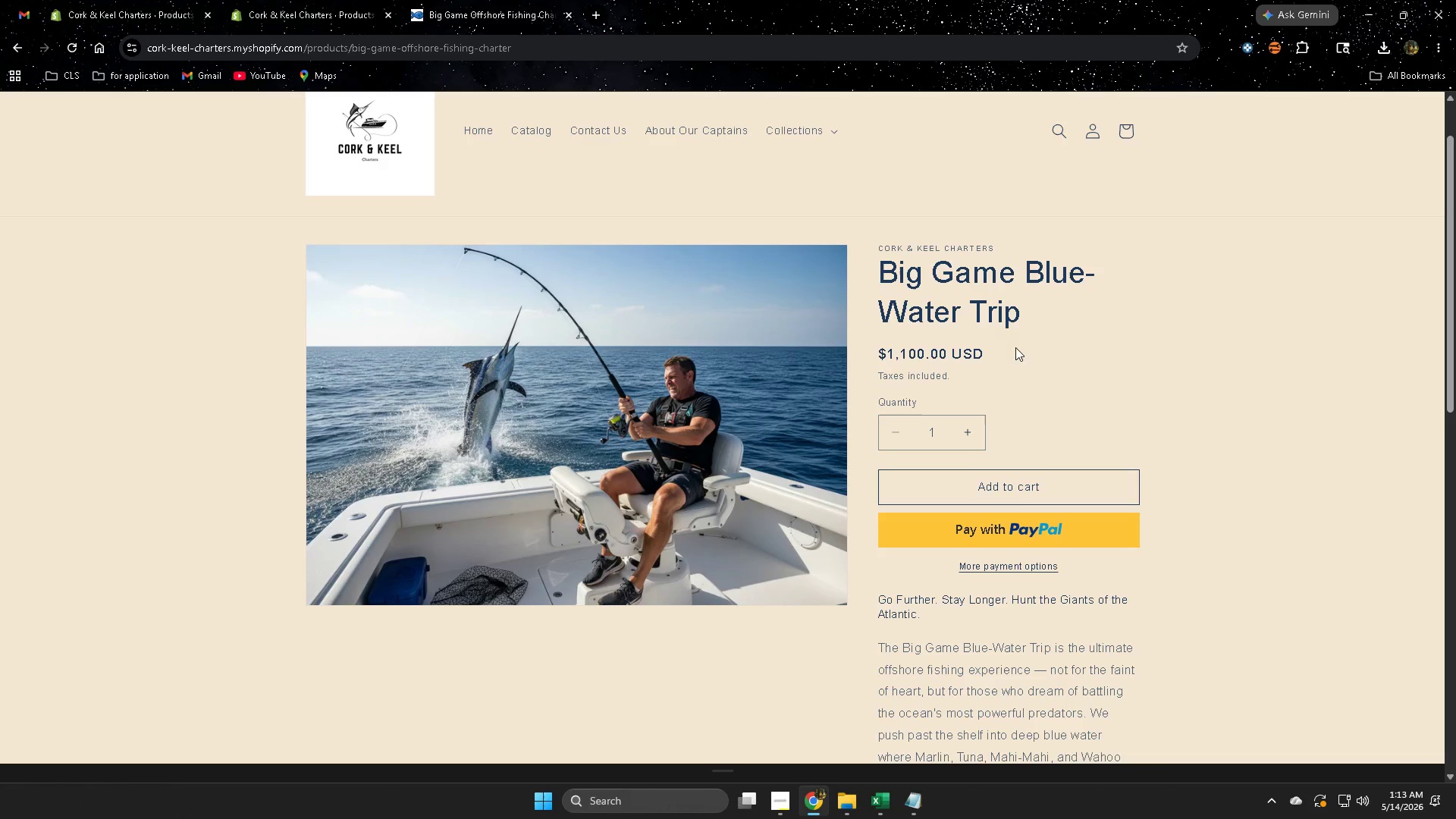 
scroll: coordinate [1040, 637], scroll_direction: down, amount: 3.0
 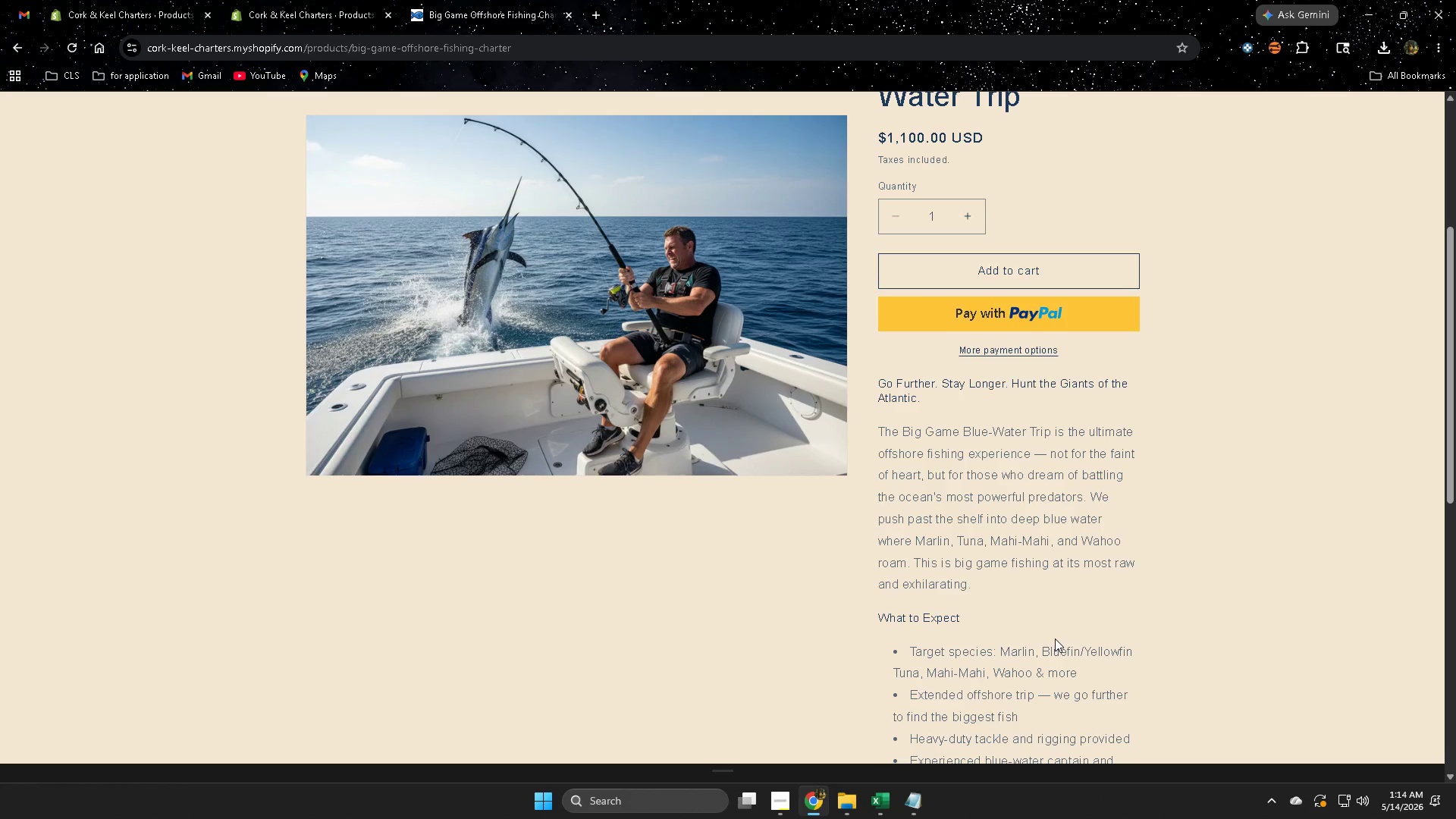 
wait(62.39)
 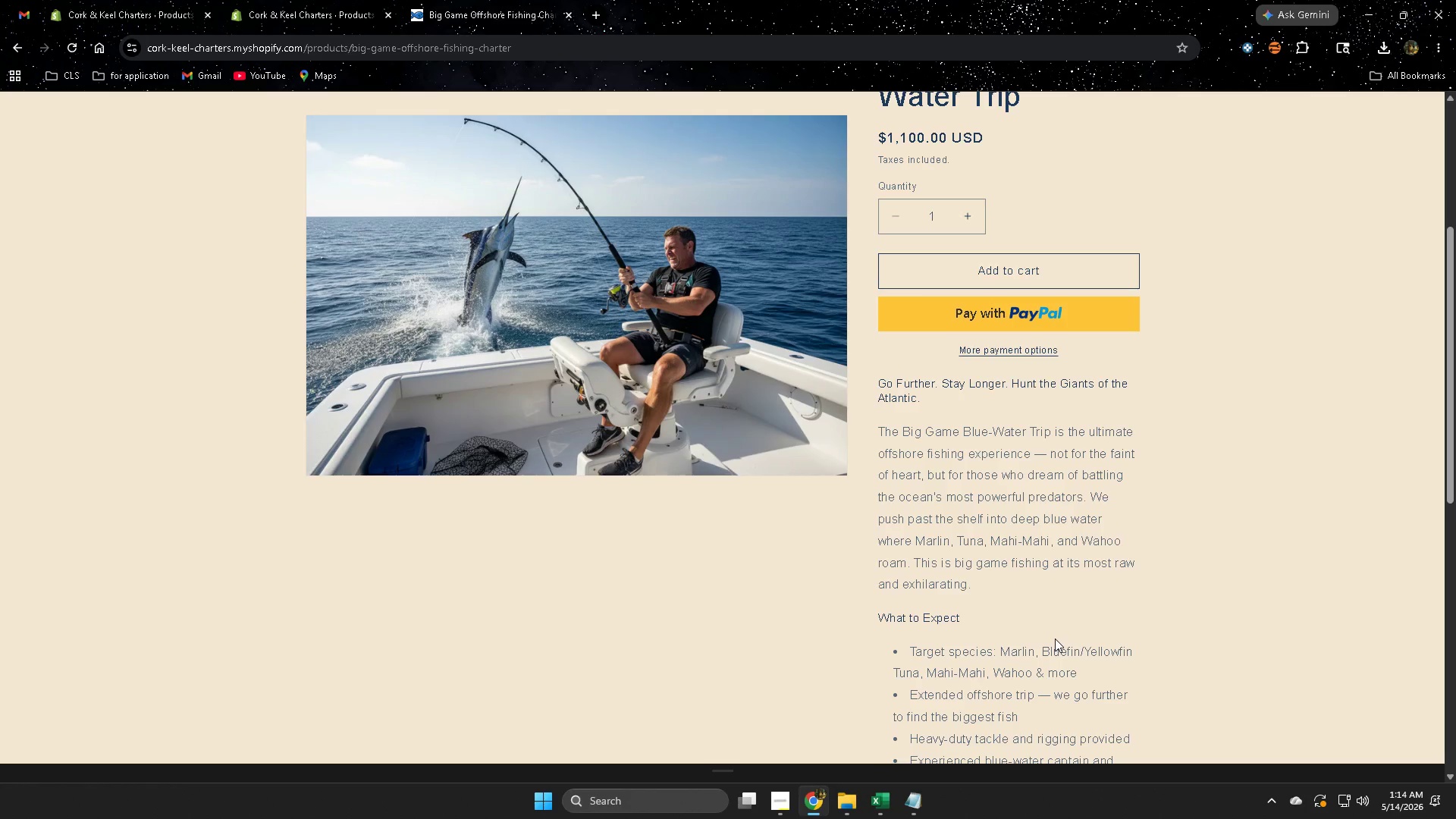 
scroll: coordinate [1297, 421], scroll_direction: down, amount: 3.0
 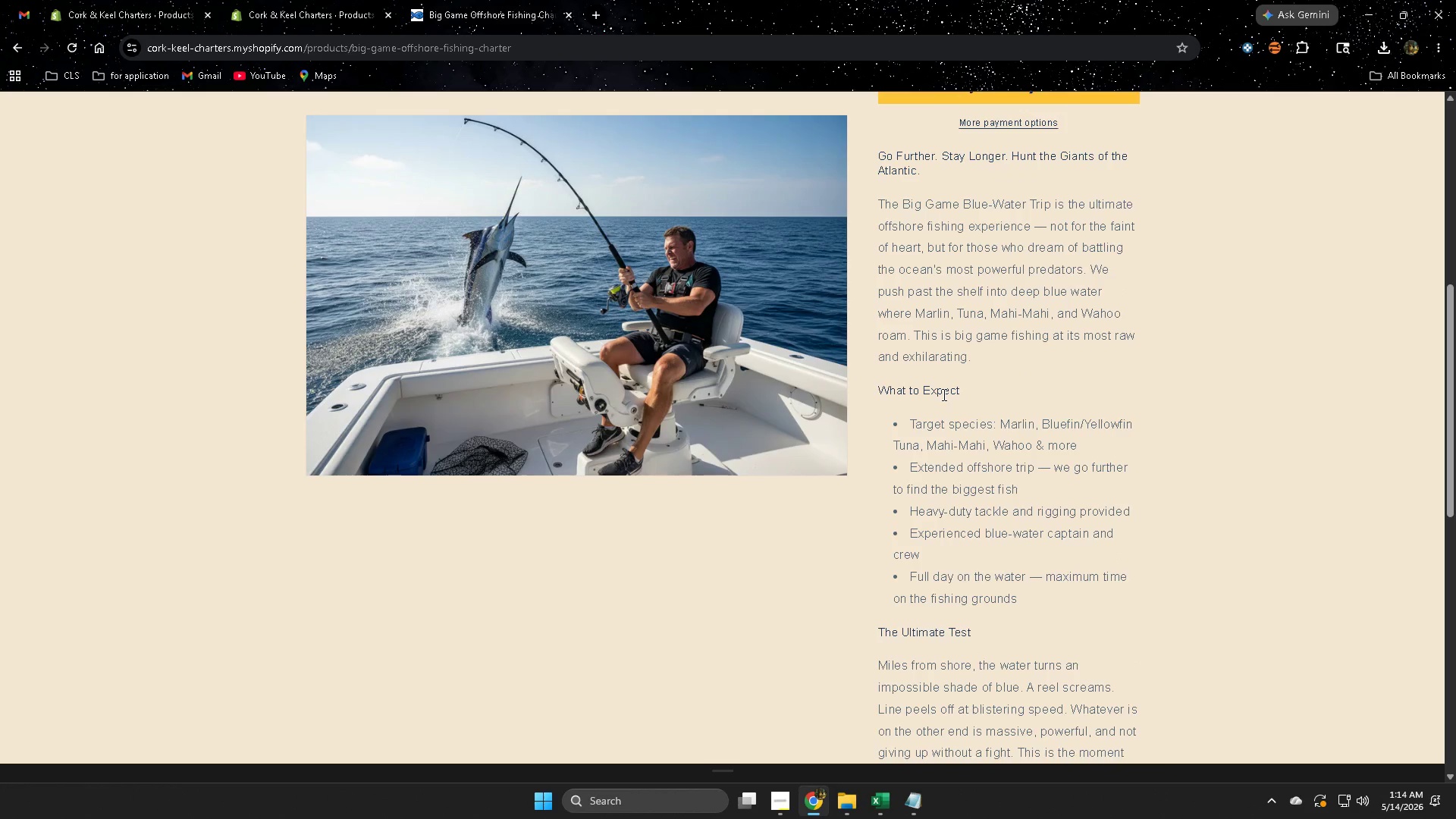 
left_click_drag(start_coordinate=[877, 393], to_coordinate=[992, 397])
 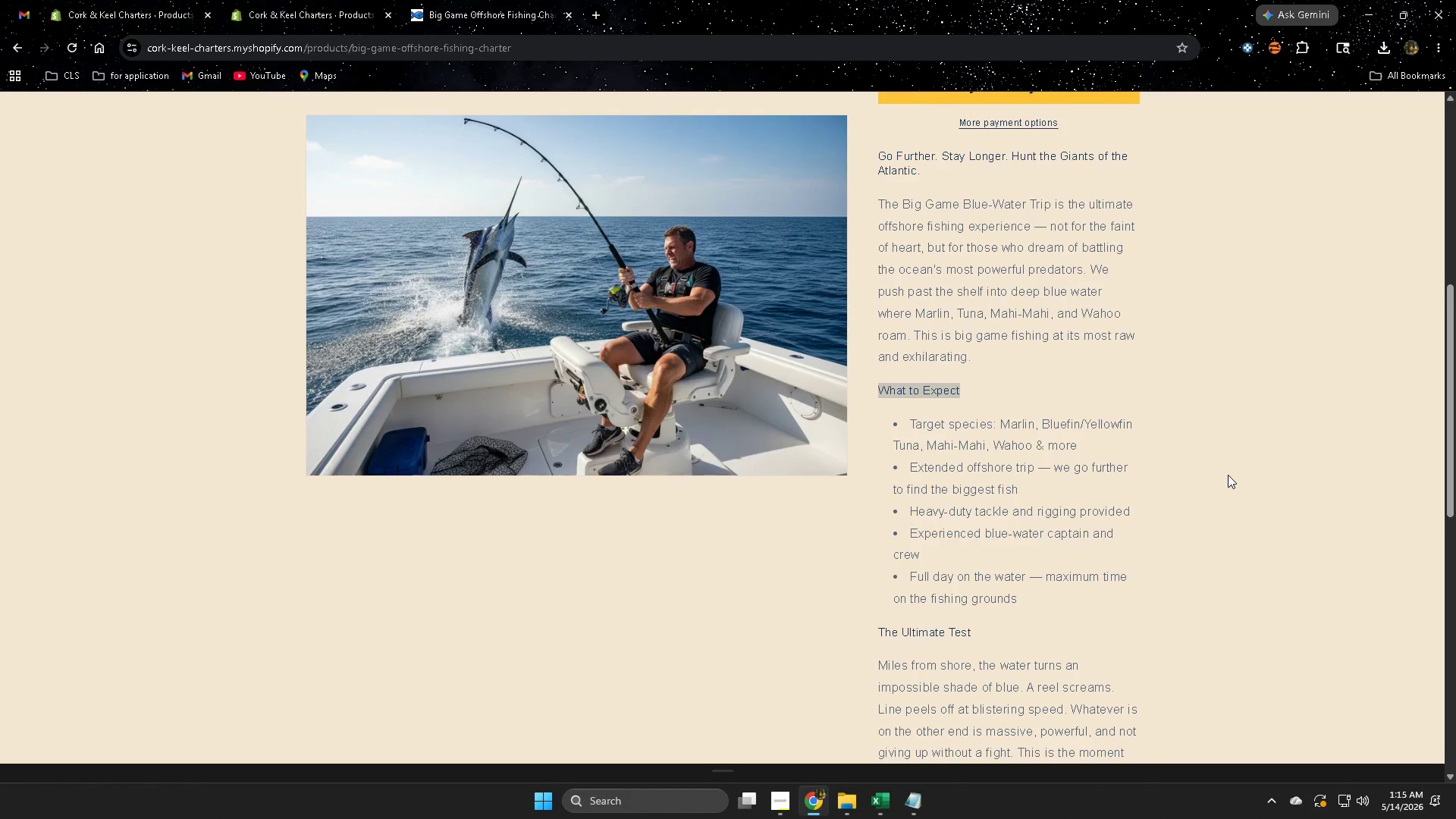 
wait(51.67)
 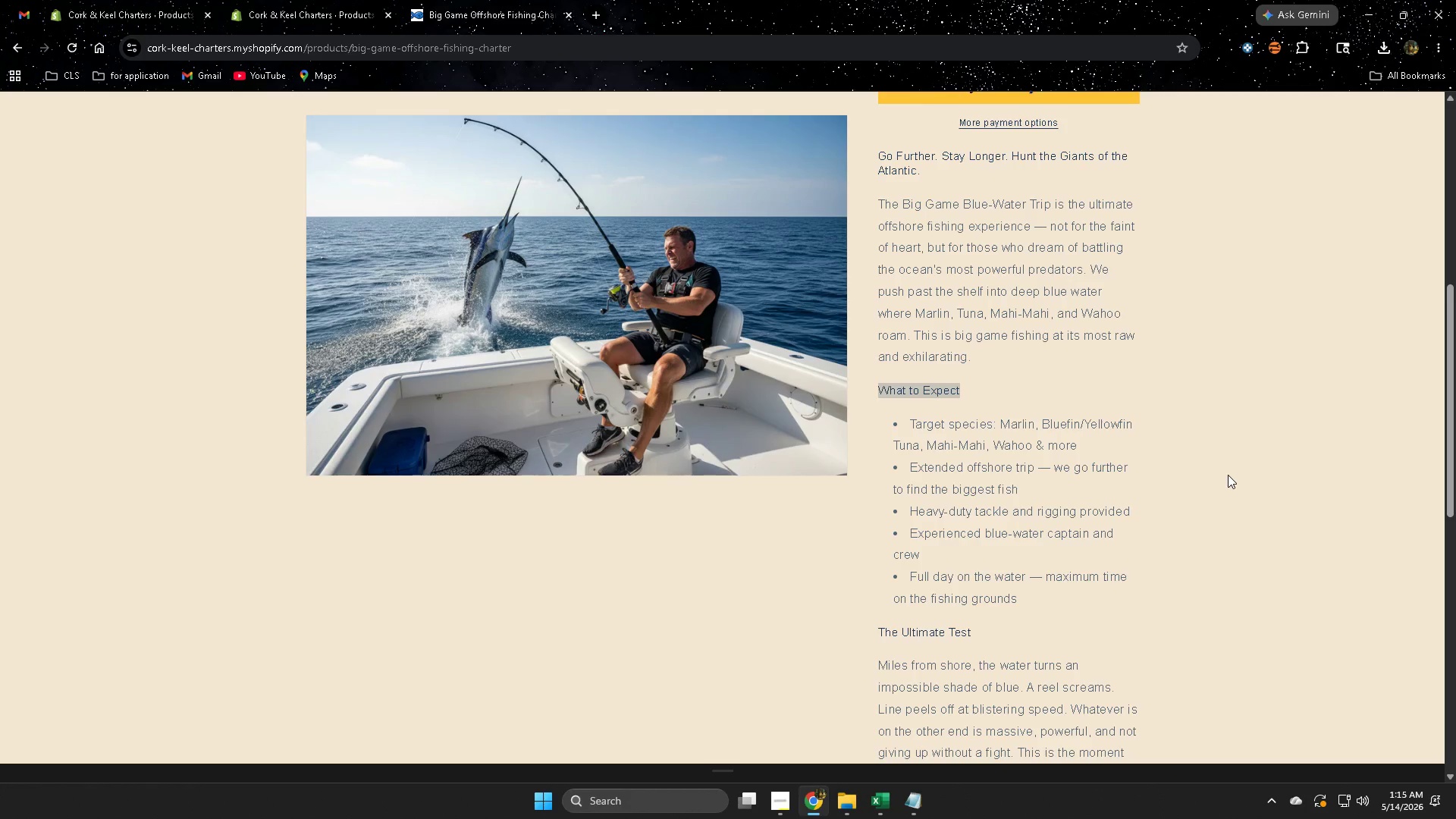 
scroll: coordinate [1219, 419], scroll_direction: down, amount: 6.0
 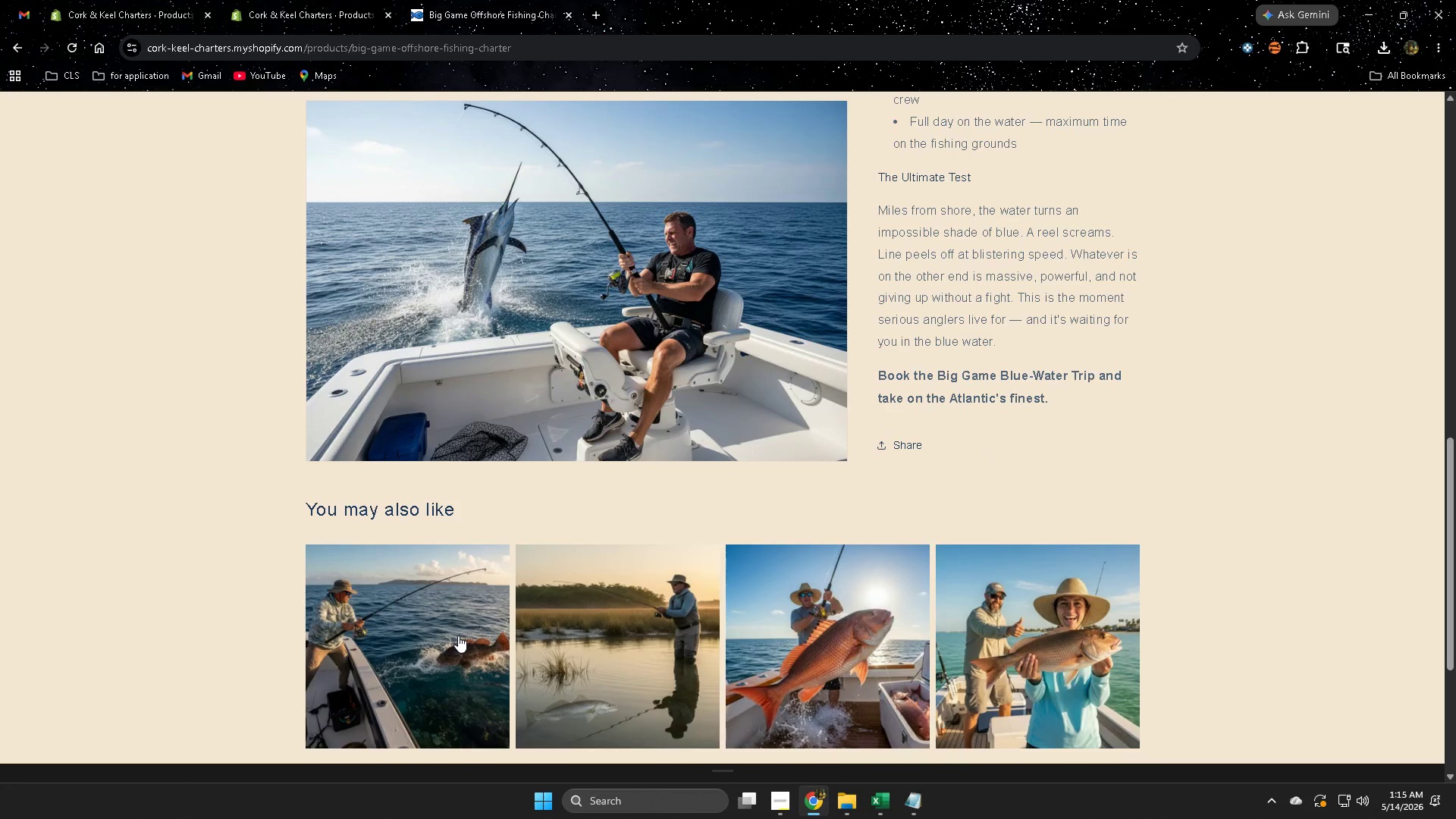 
left_click([457, 635])
 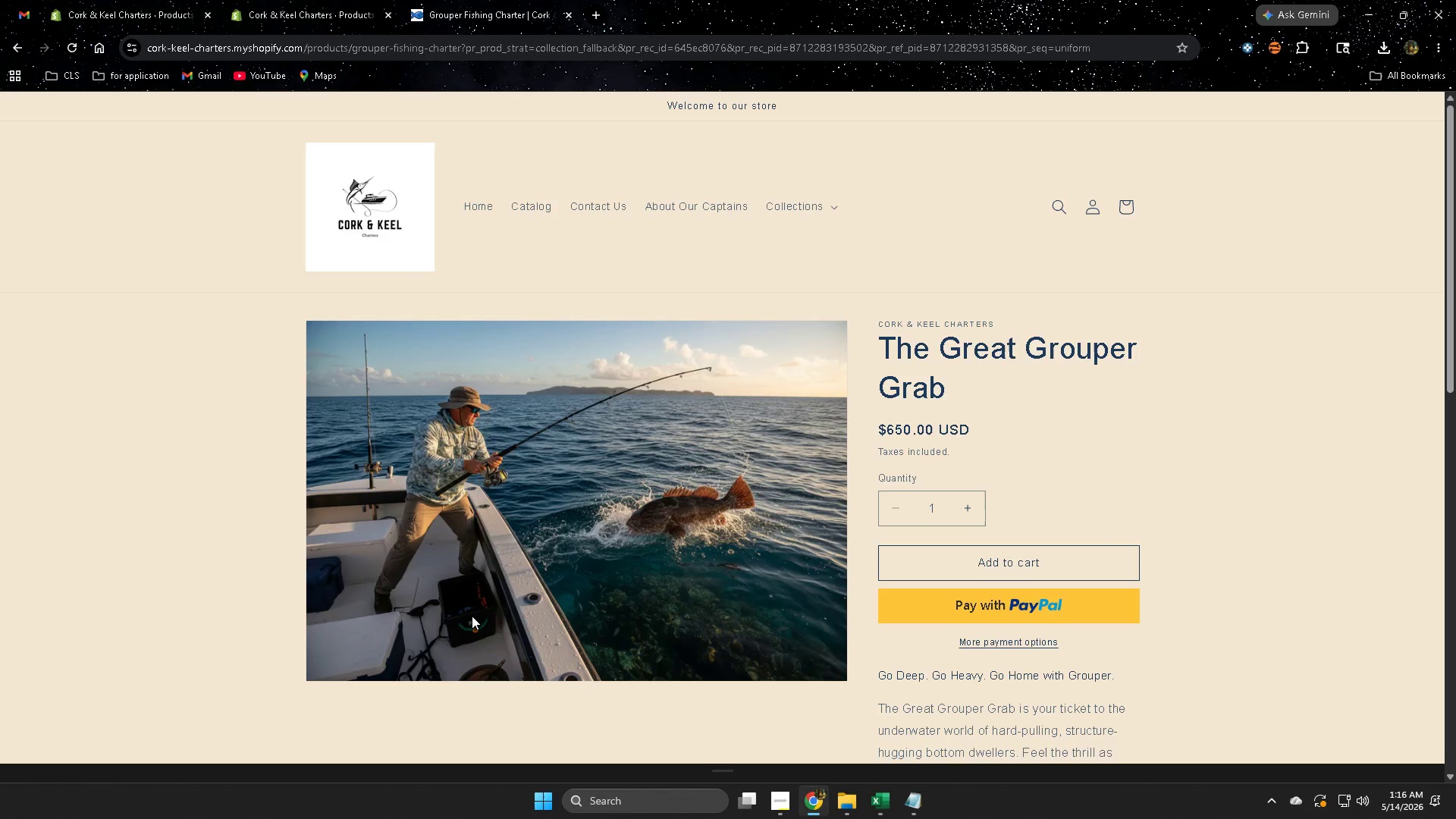 
wait(64.89)
 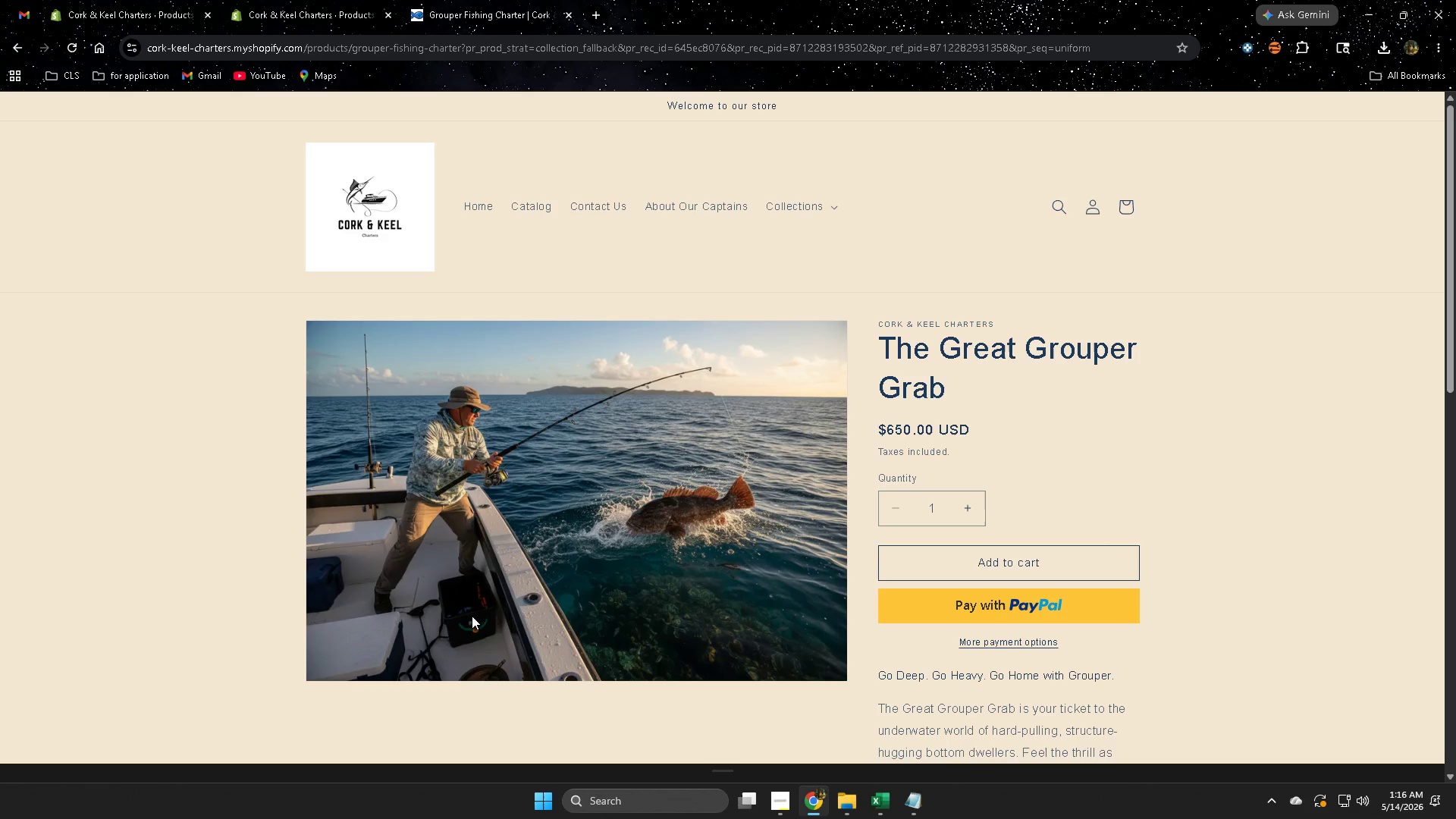 
scroll: coordinate [1176, 492], scroll_direction: down, amount: 9.0
 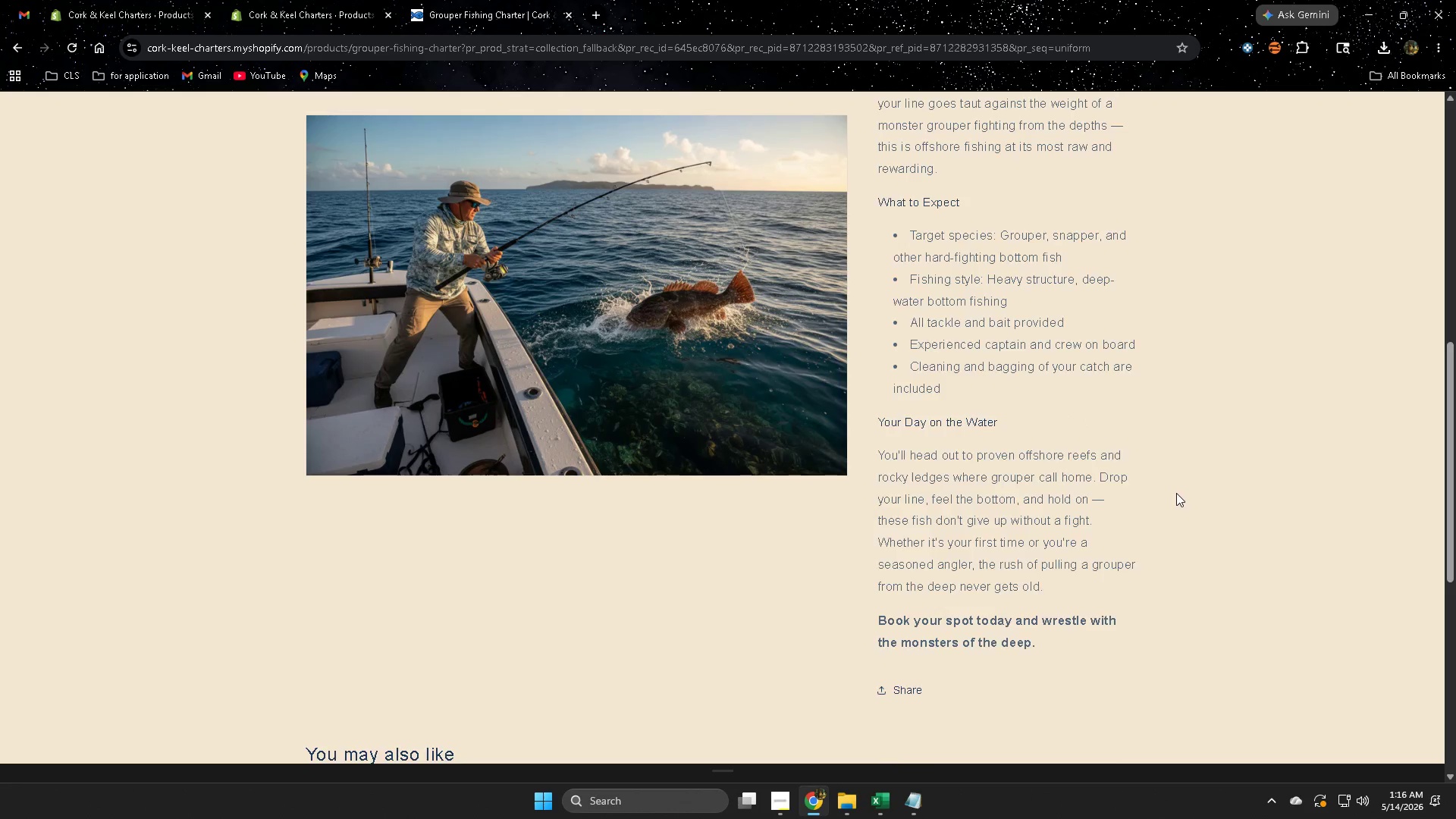 
scroll: coordinate [409, 338], scroll_direction: up, amount: 6.0
 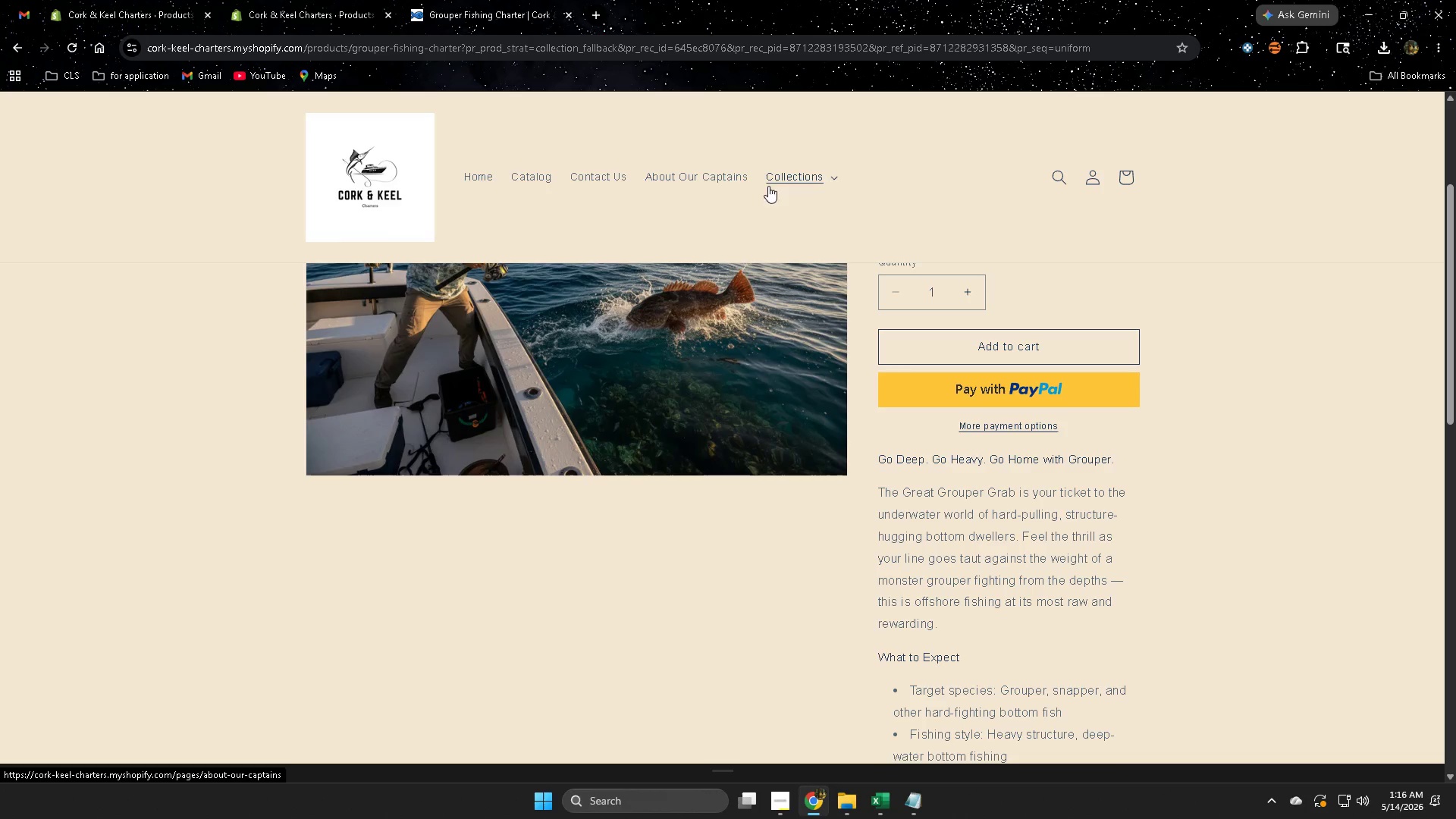 
left_click([805, 182])
 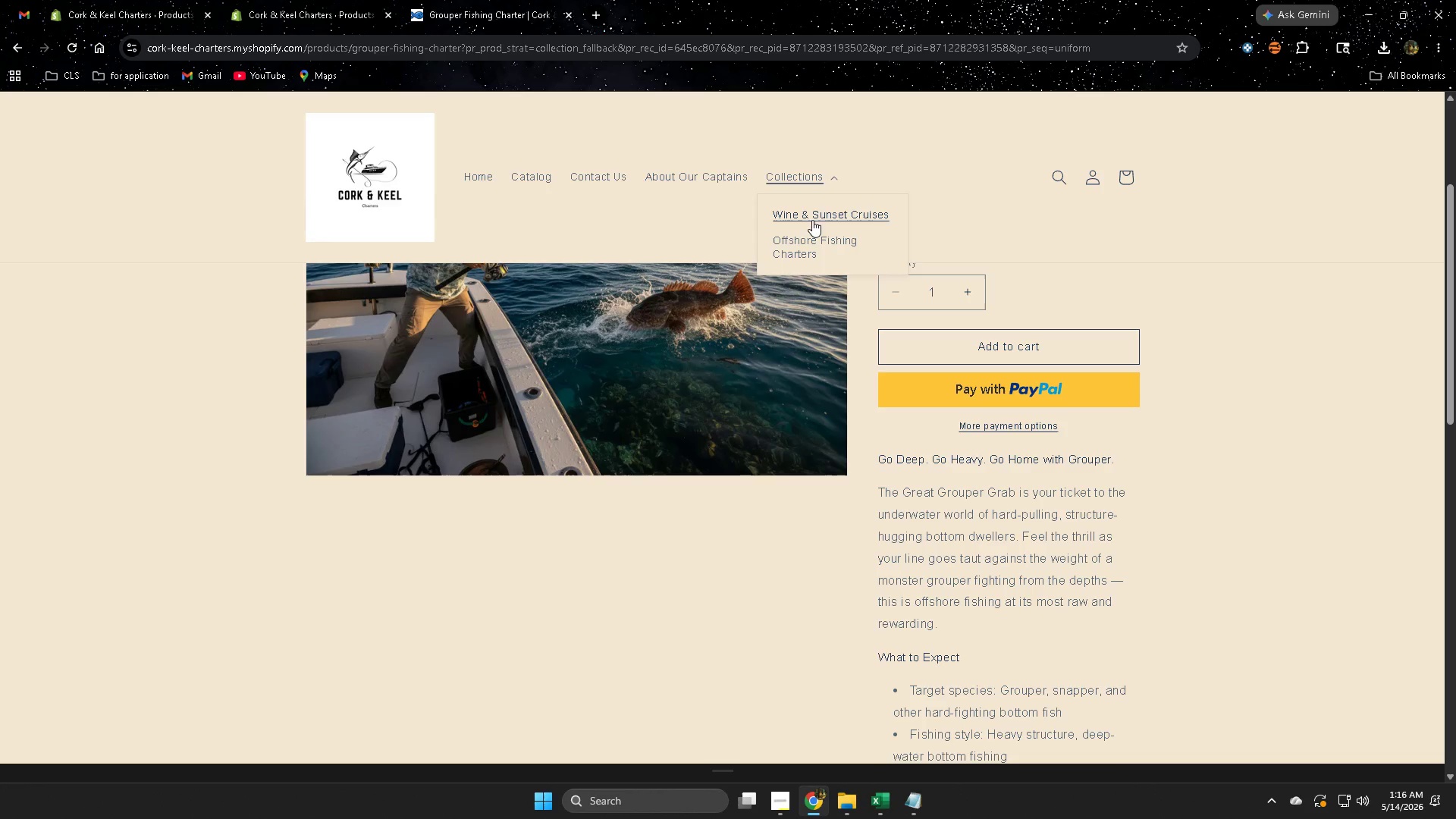 
left_click([811, 212])
 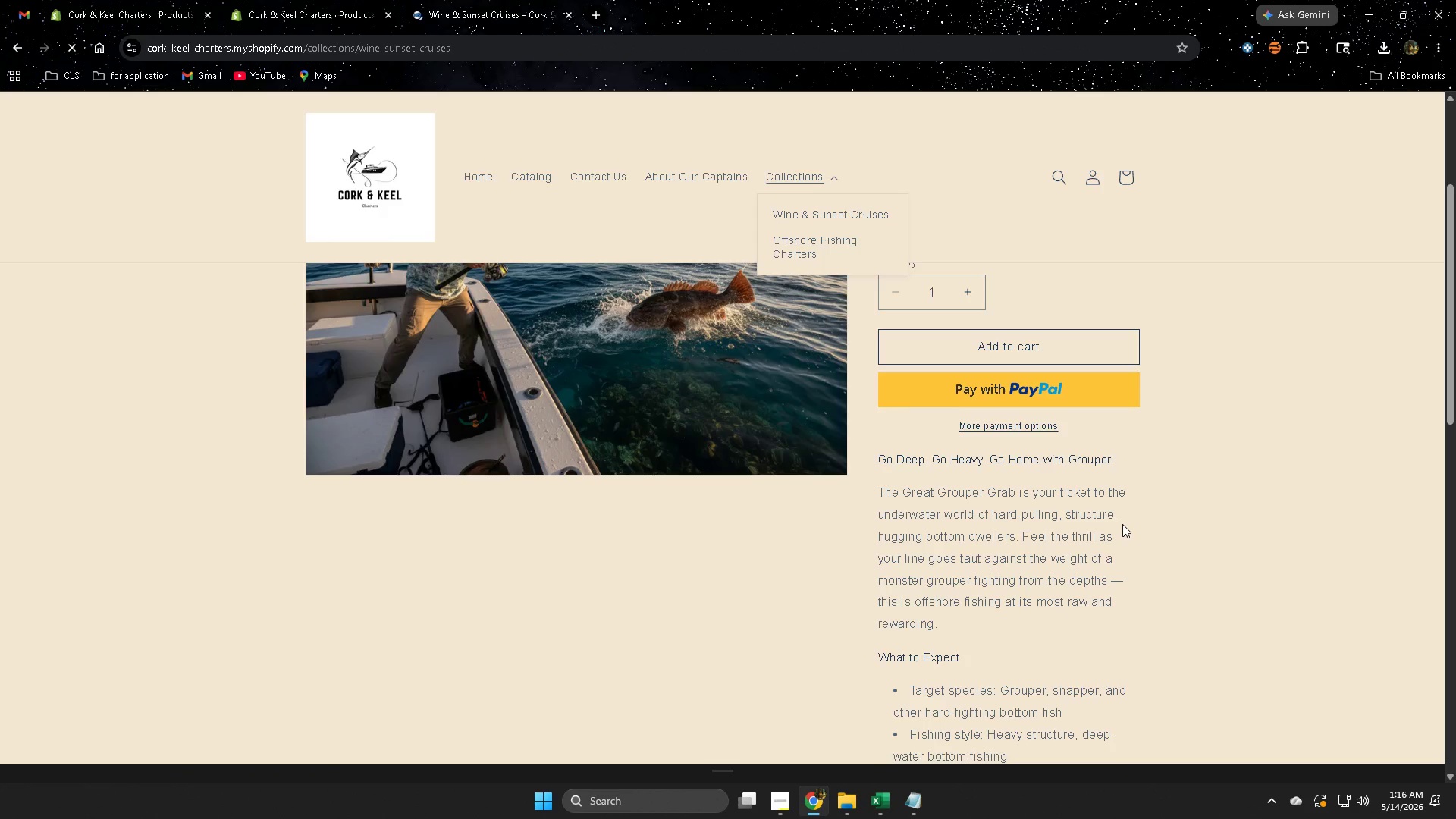 
scroll: coordinate [1117, 526], scroll_direction: down, amount: 5.0
 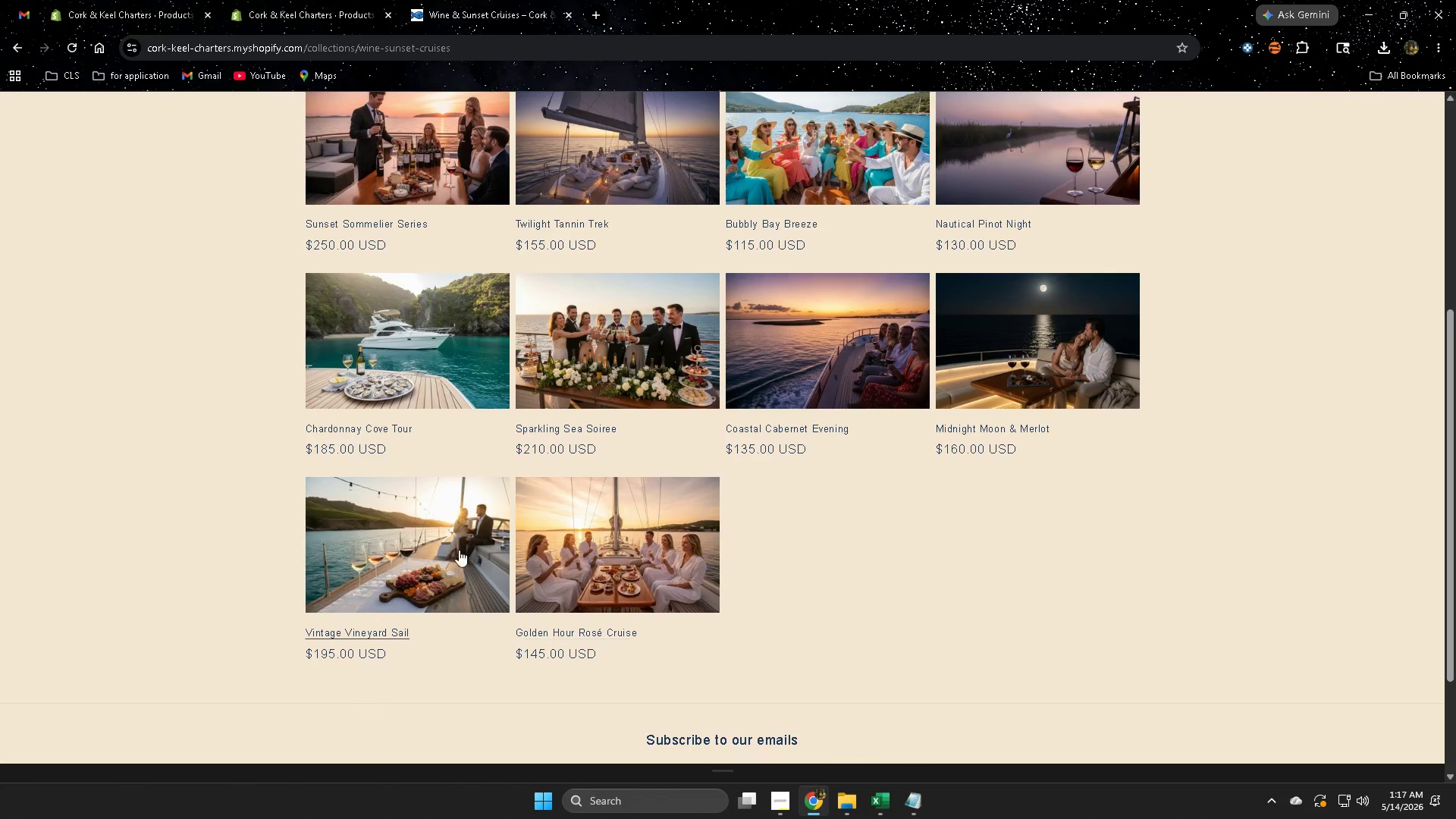 
left_click([611, 527])
 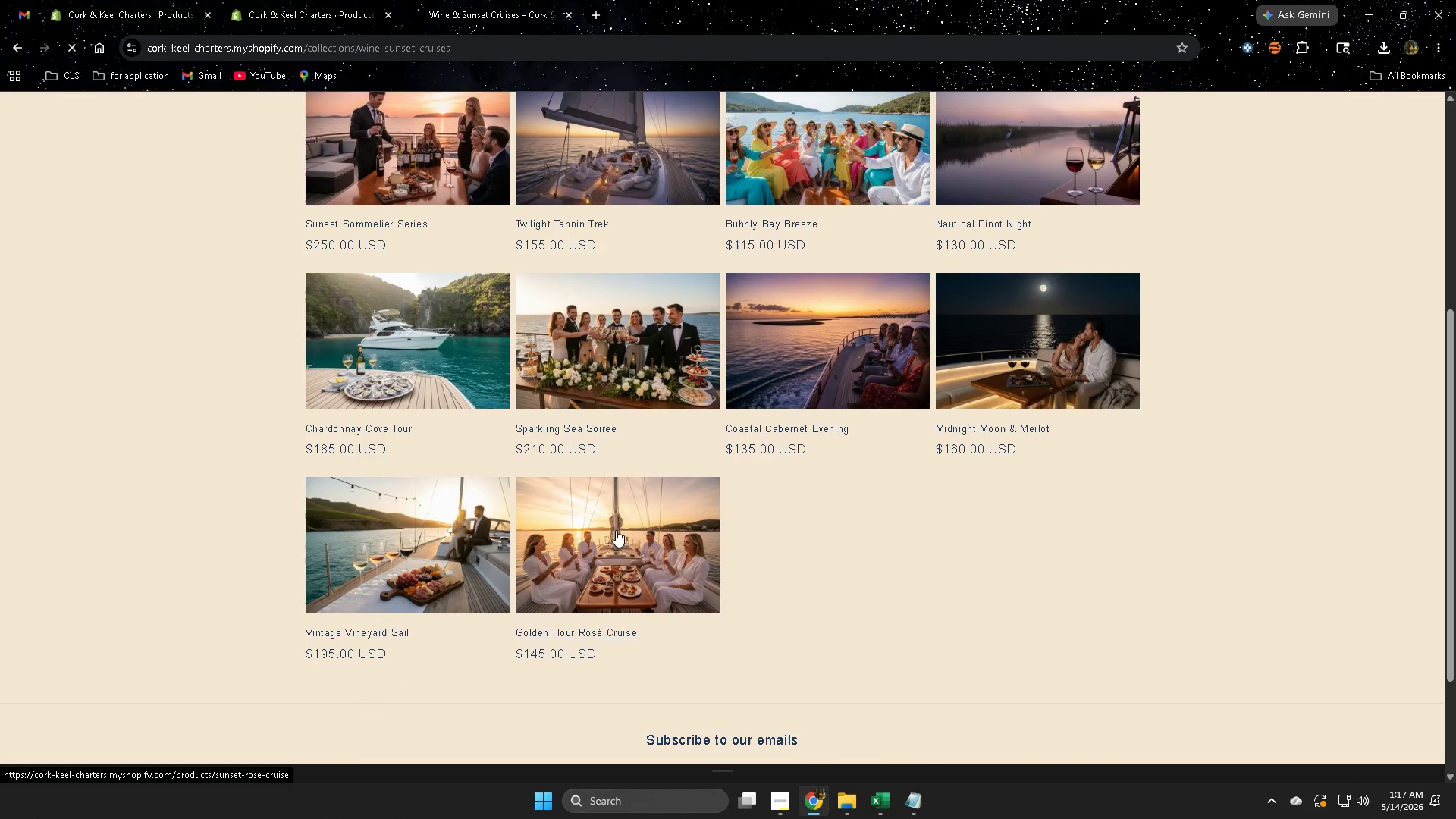 
mouse_move([645, 549])
 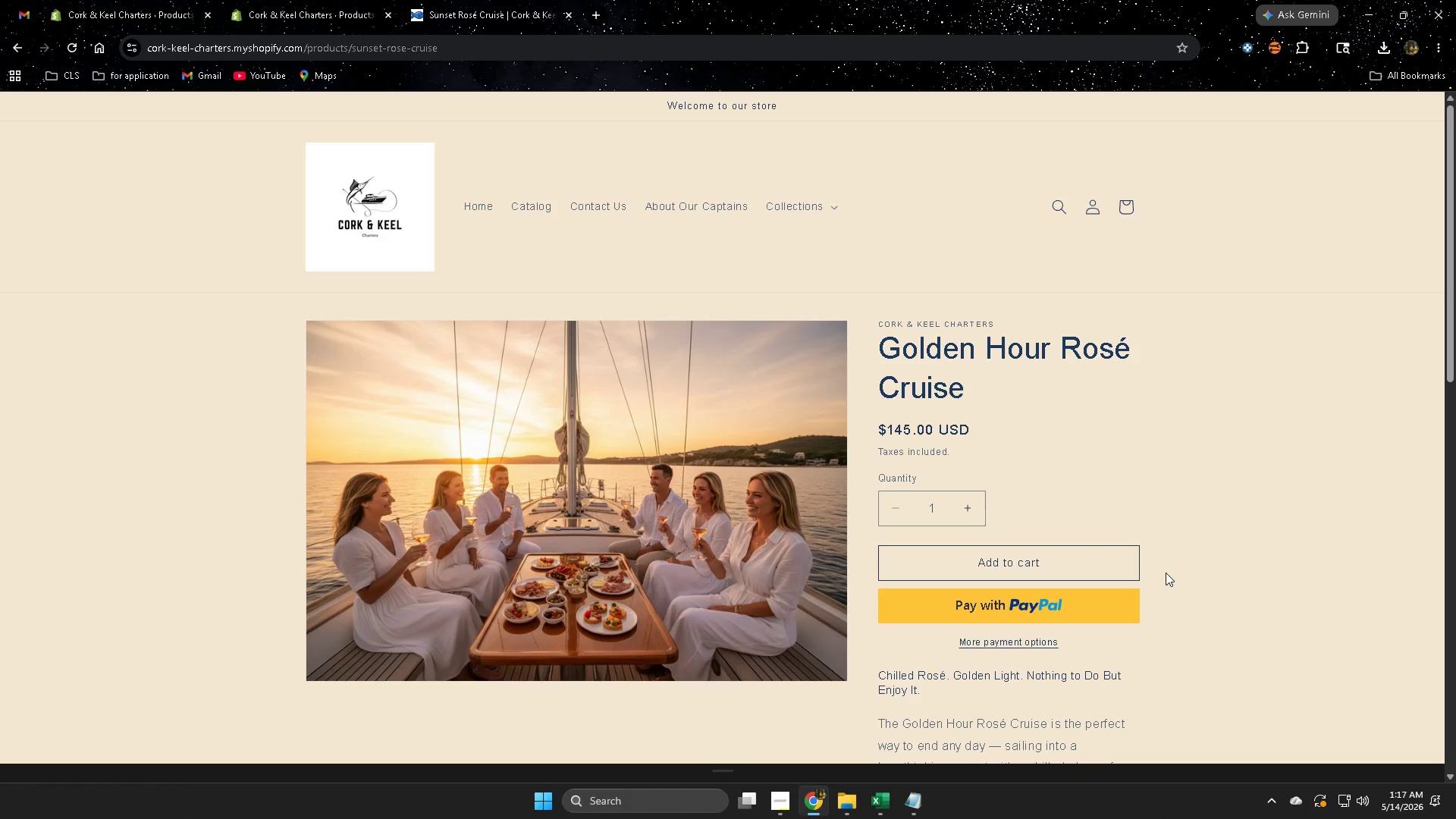 
wait(51.76)
 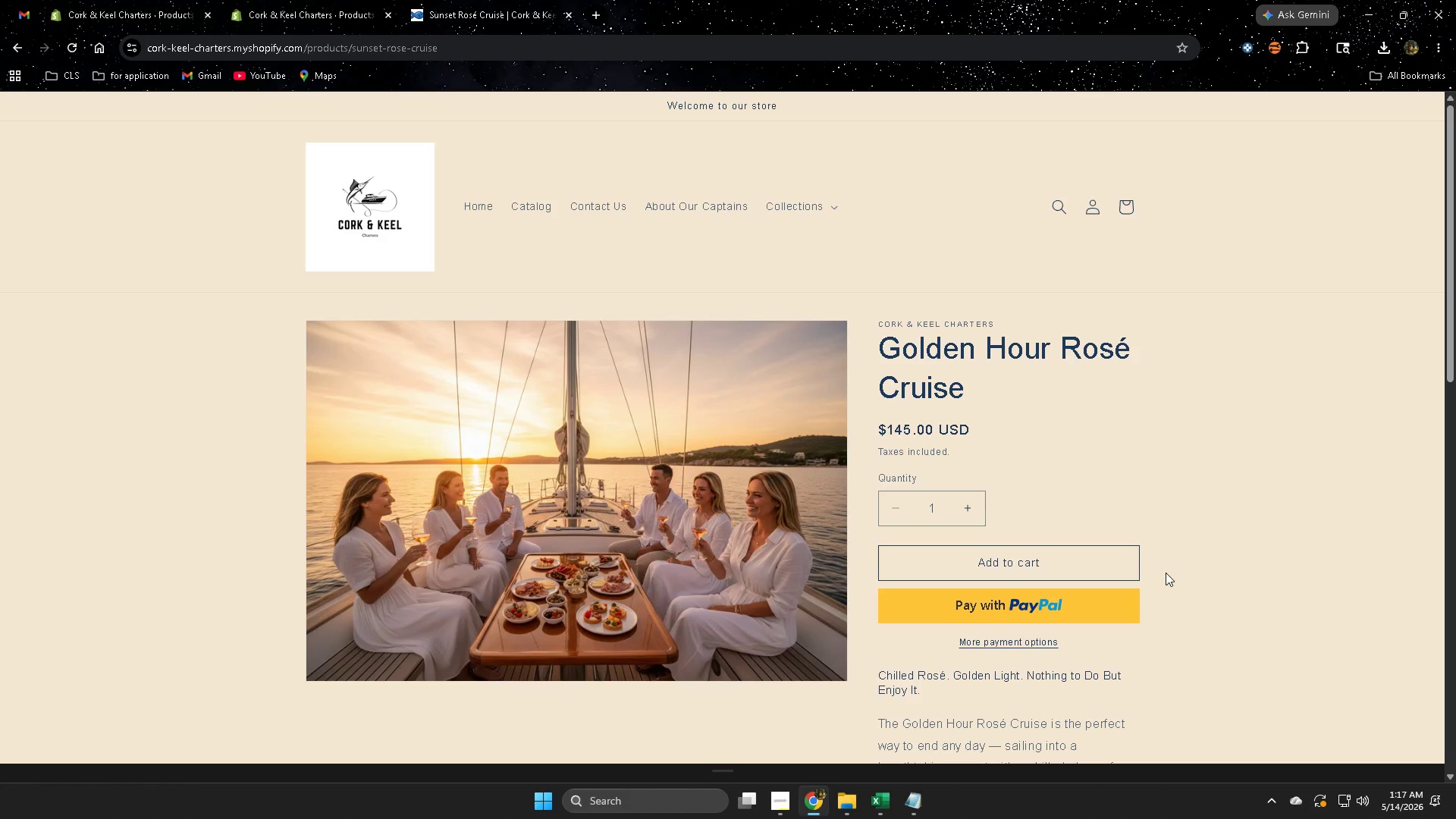 
scroll: coordinate [1141, 588], scroll_direction: down, amount: 1.0
 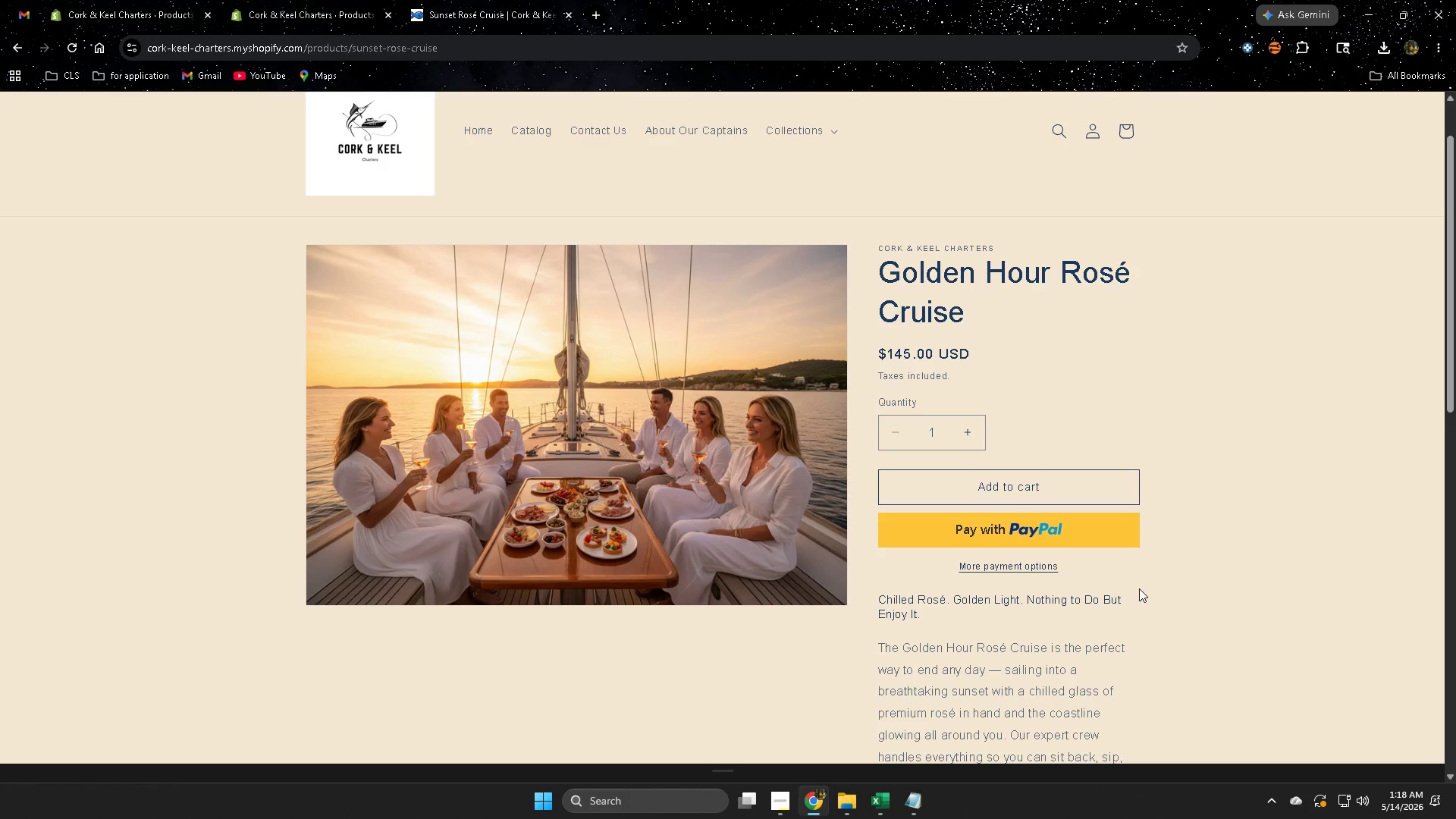 
wait(12.31)
 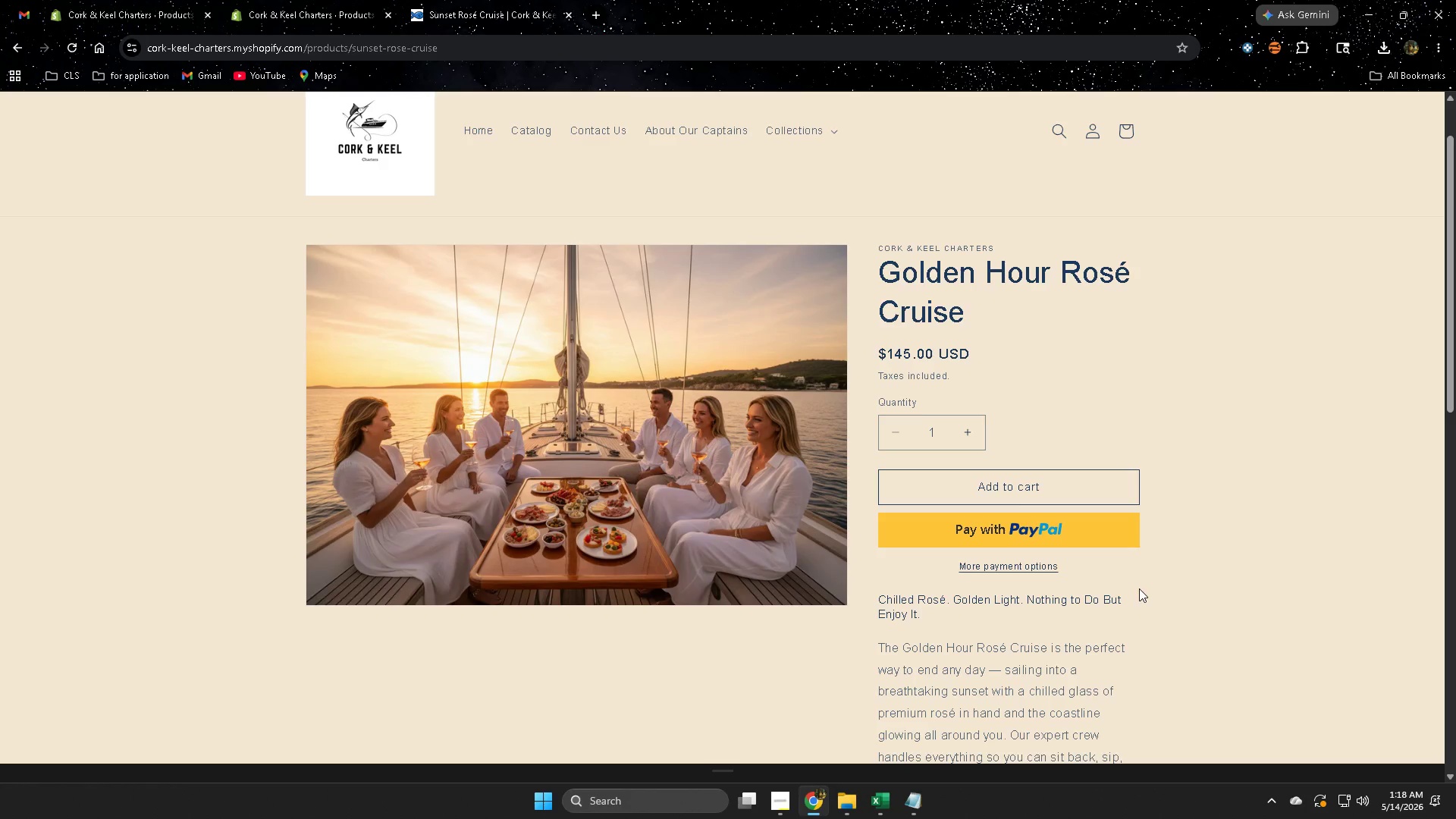 
scroll: coordinate [962, 620], scroll_direction: down, amount: 4.0
 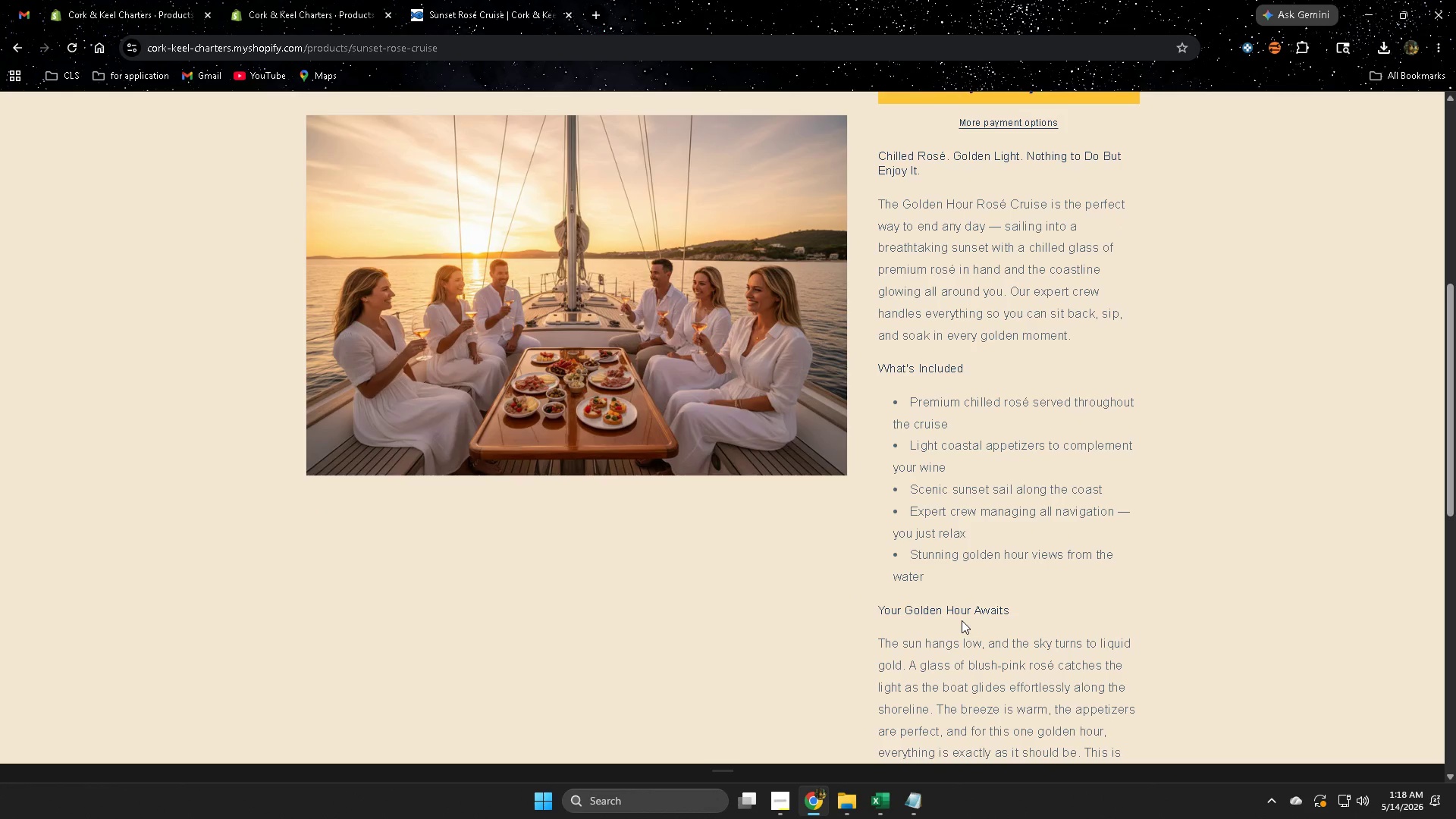 
scroll: coordinate [481, 472], scroll_direction: up, amount: 6.0
 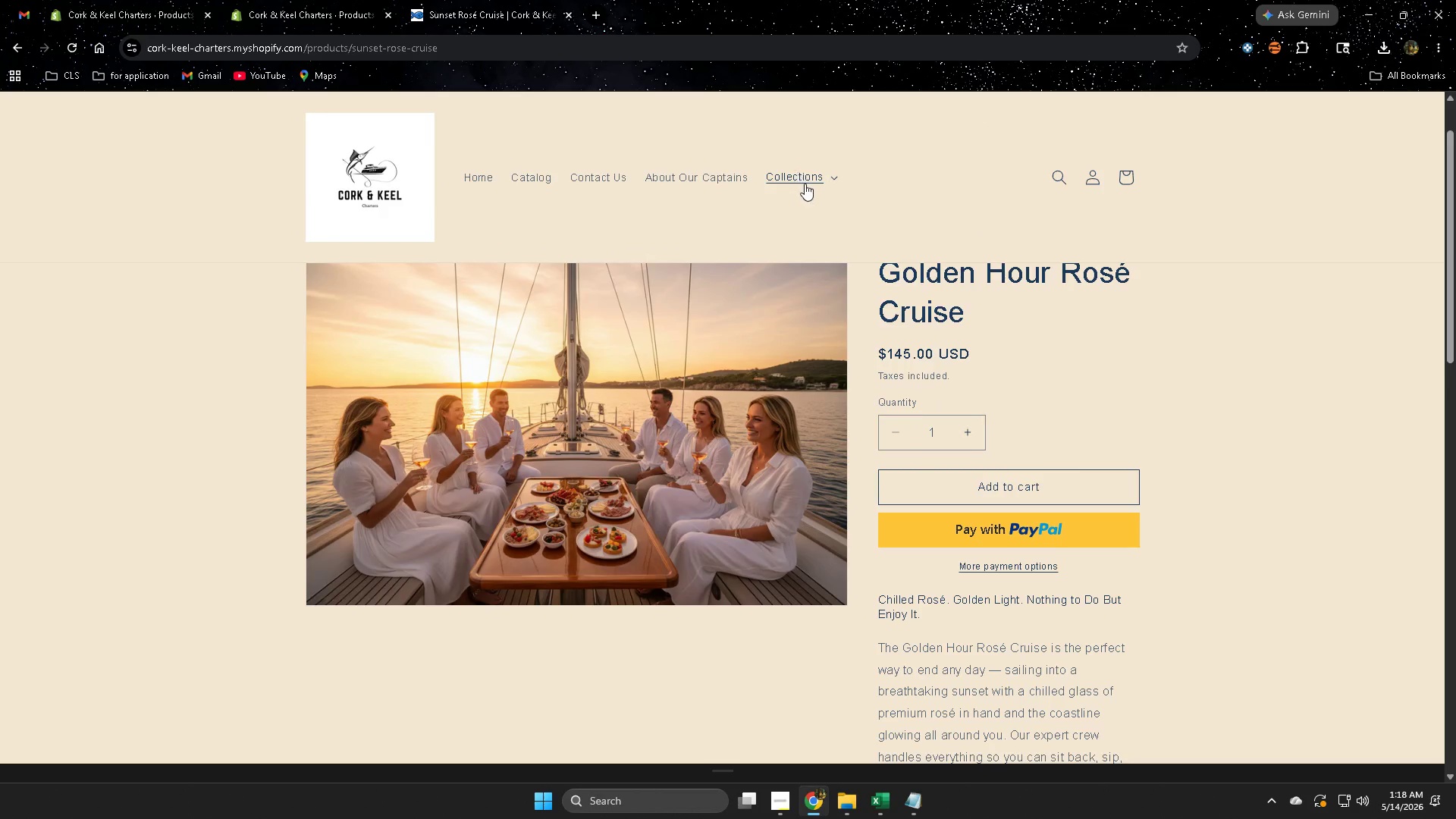 
left_click([805, 184])
 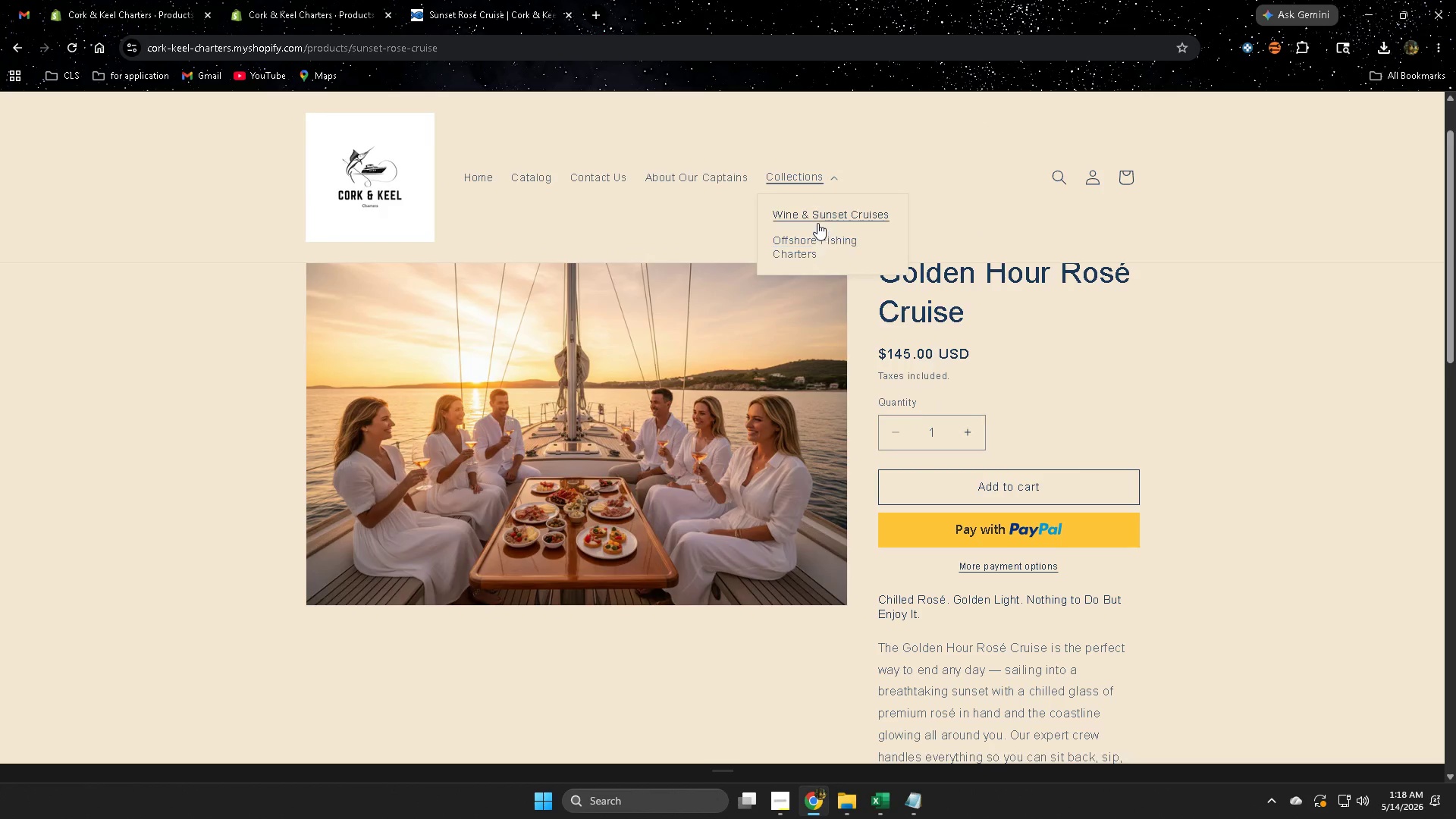 
left_click([817, 212])
 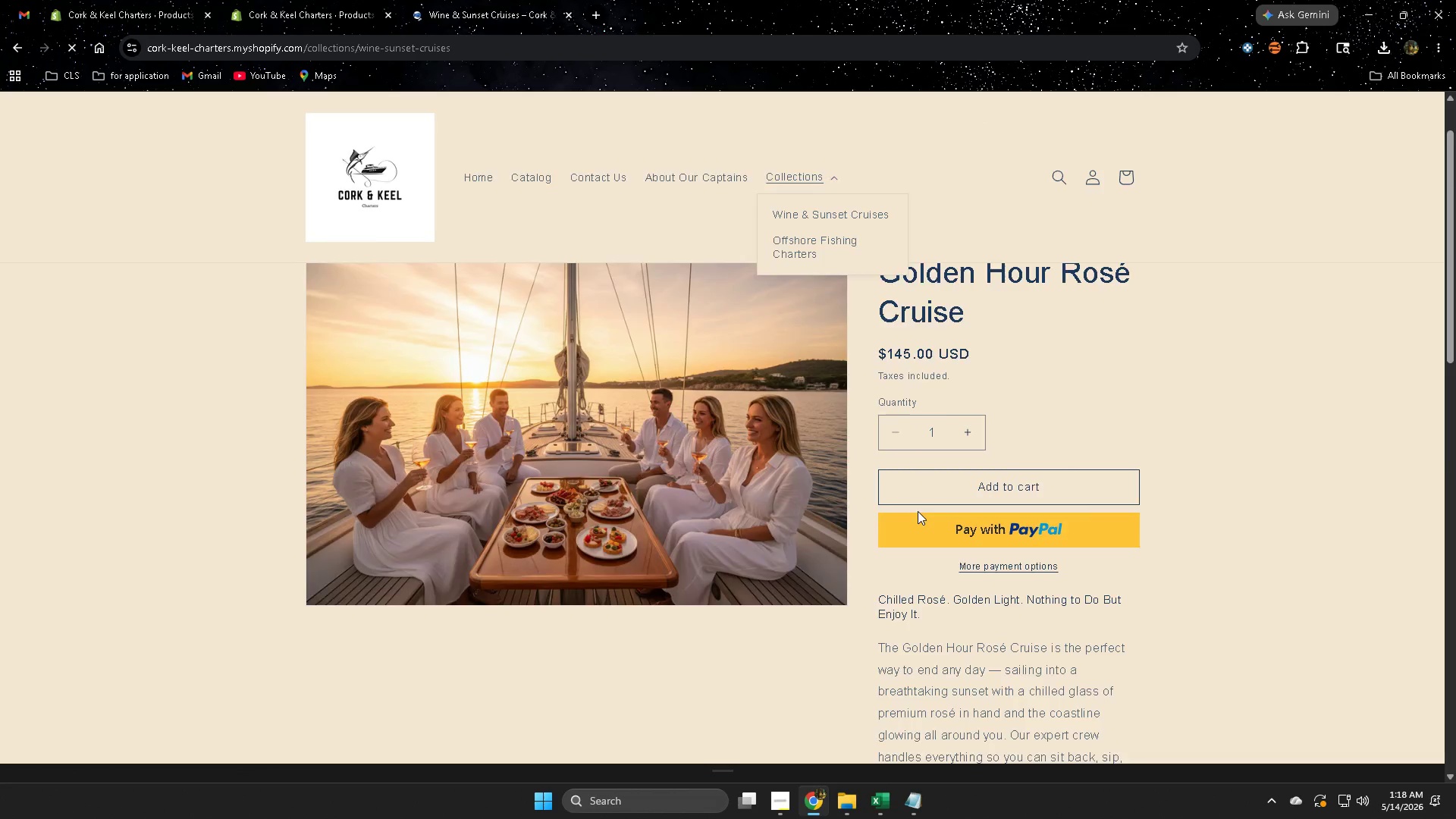 
scroll: coordinate [897, 519], scroll_direction: down, amount: 2.0
 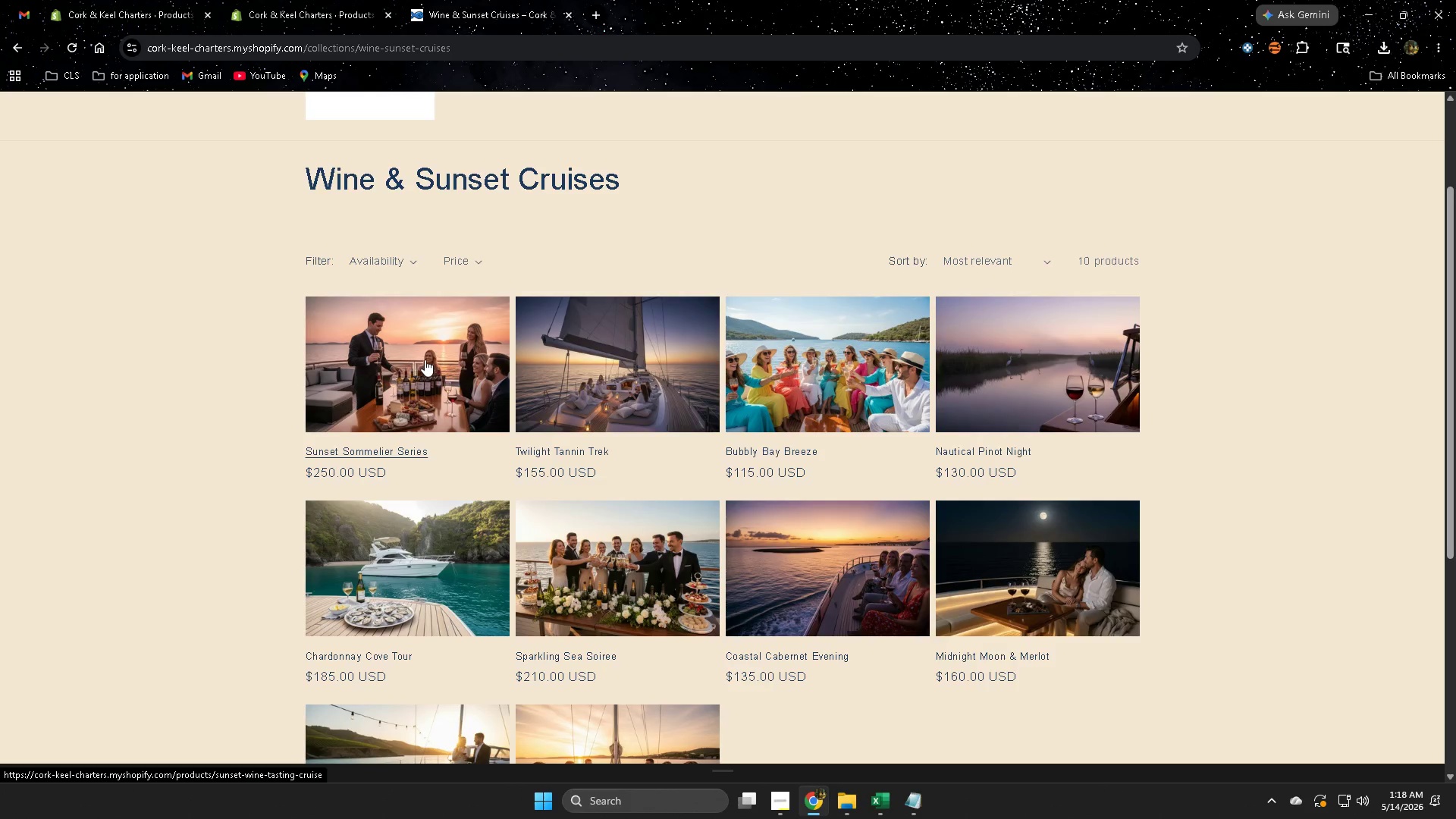 
left_click([402, 356])
 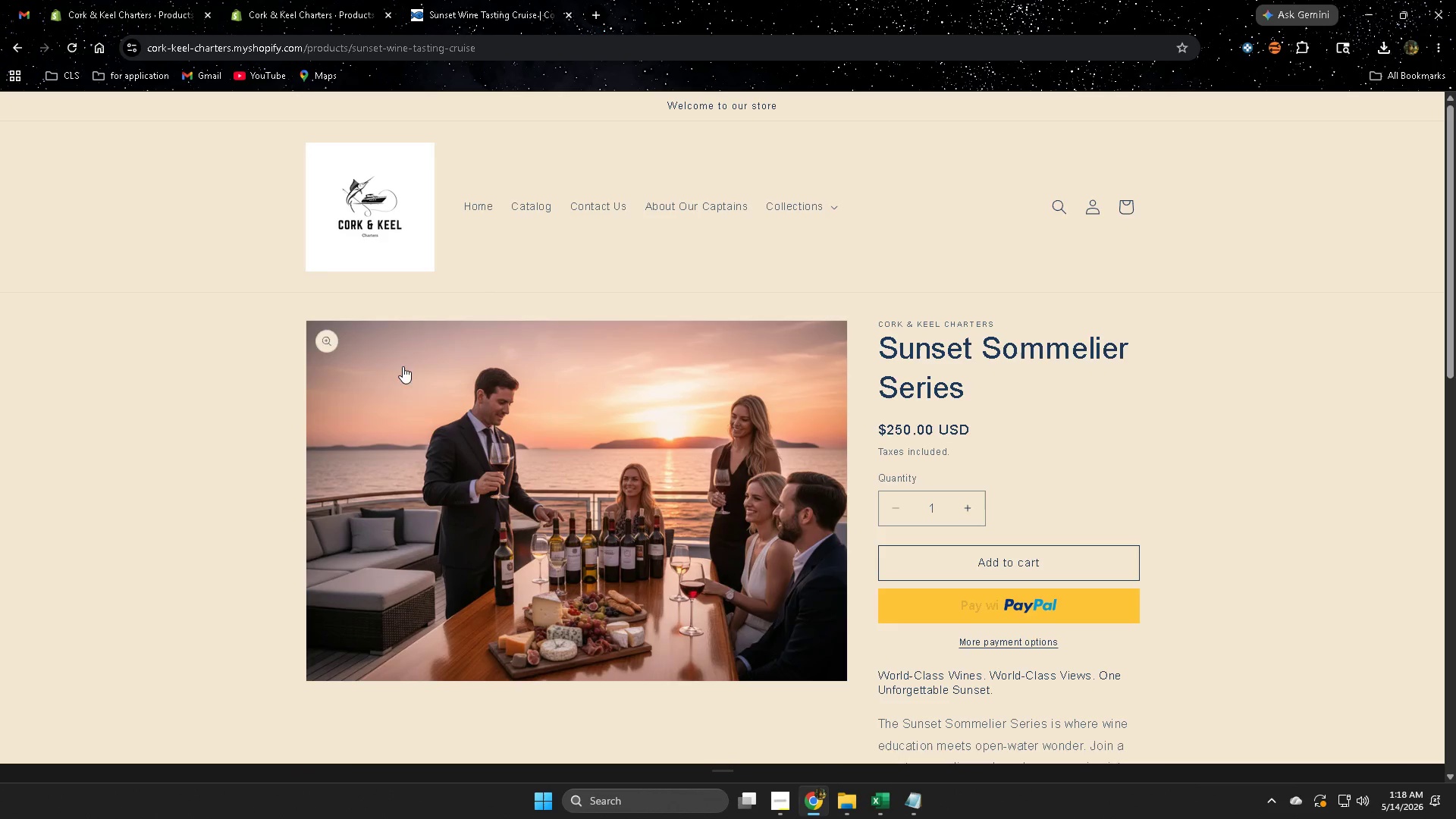 
scroll: coordinate [1240, 504], scroll_direction: down, amount: 5.0
 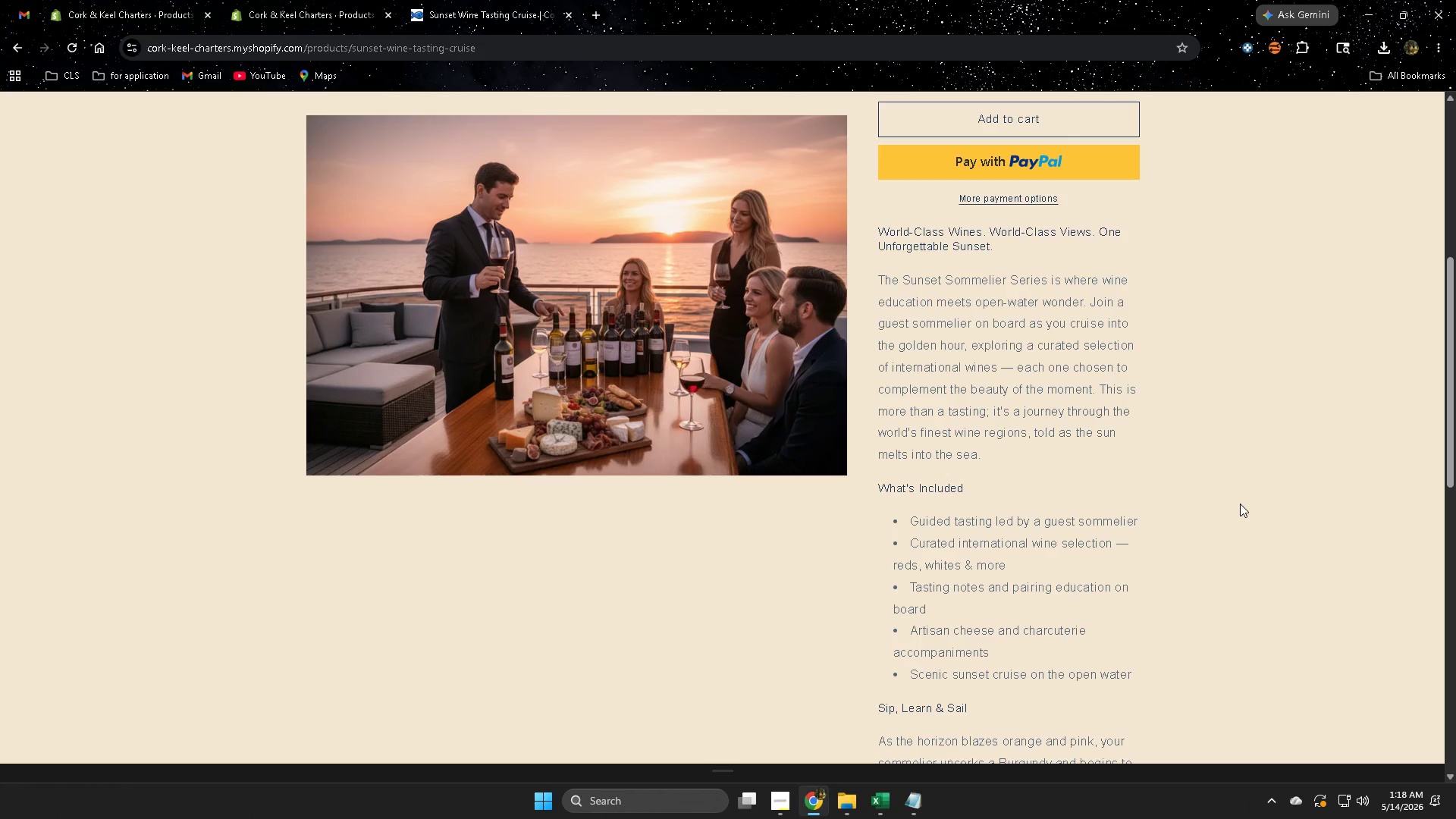 
wait(32.67)
 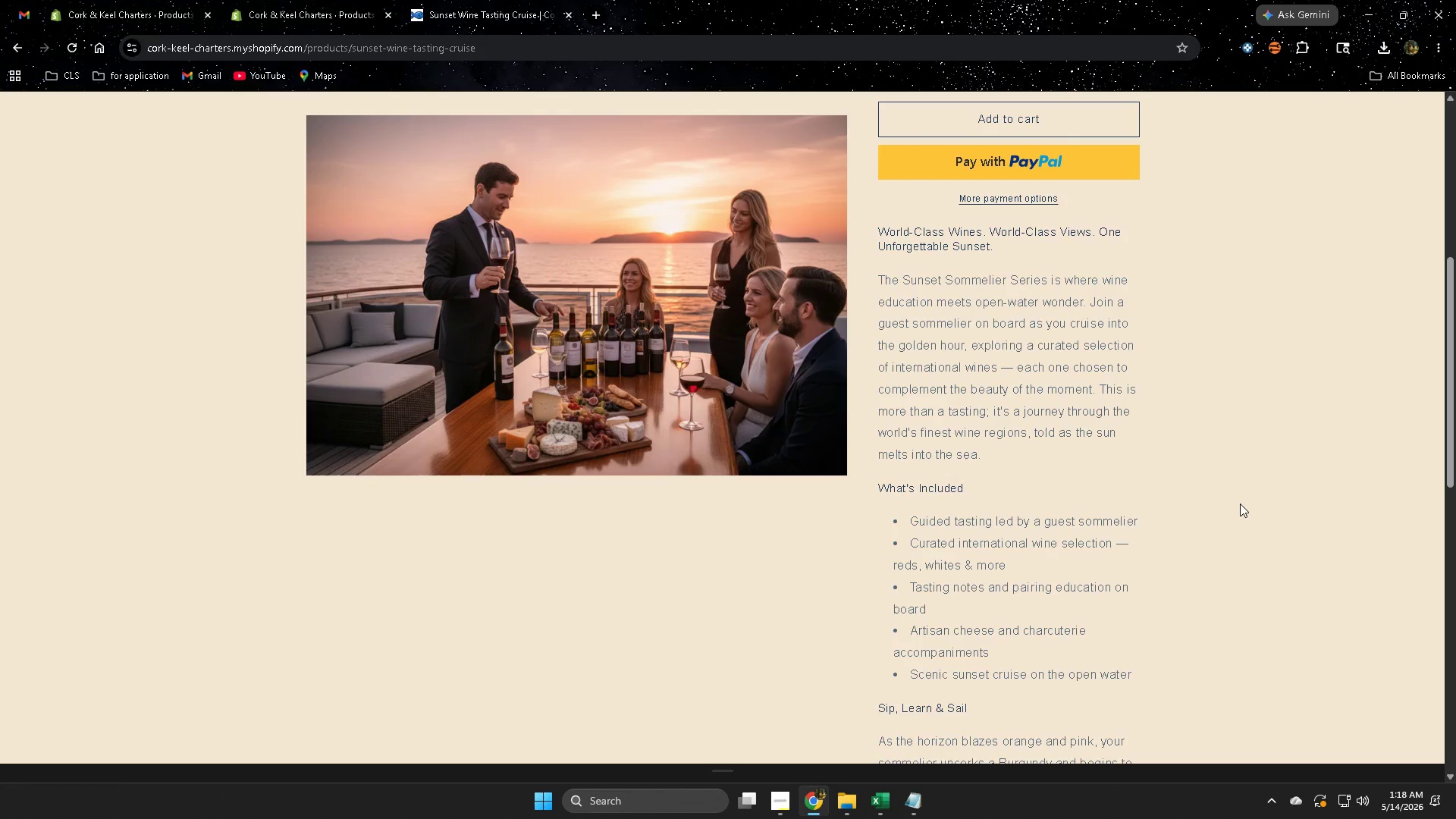 
scroll: coordinate [1250, 503], scroll_direction: down, amount: 4.0
 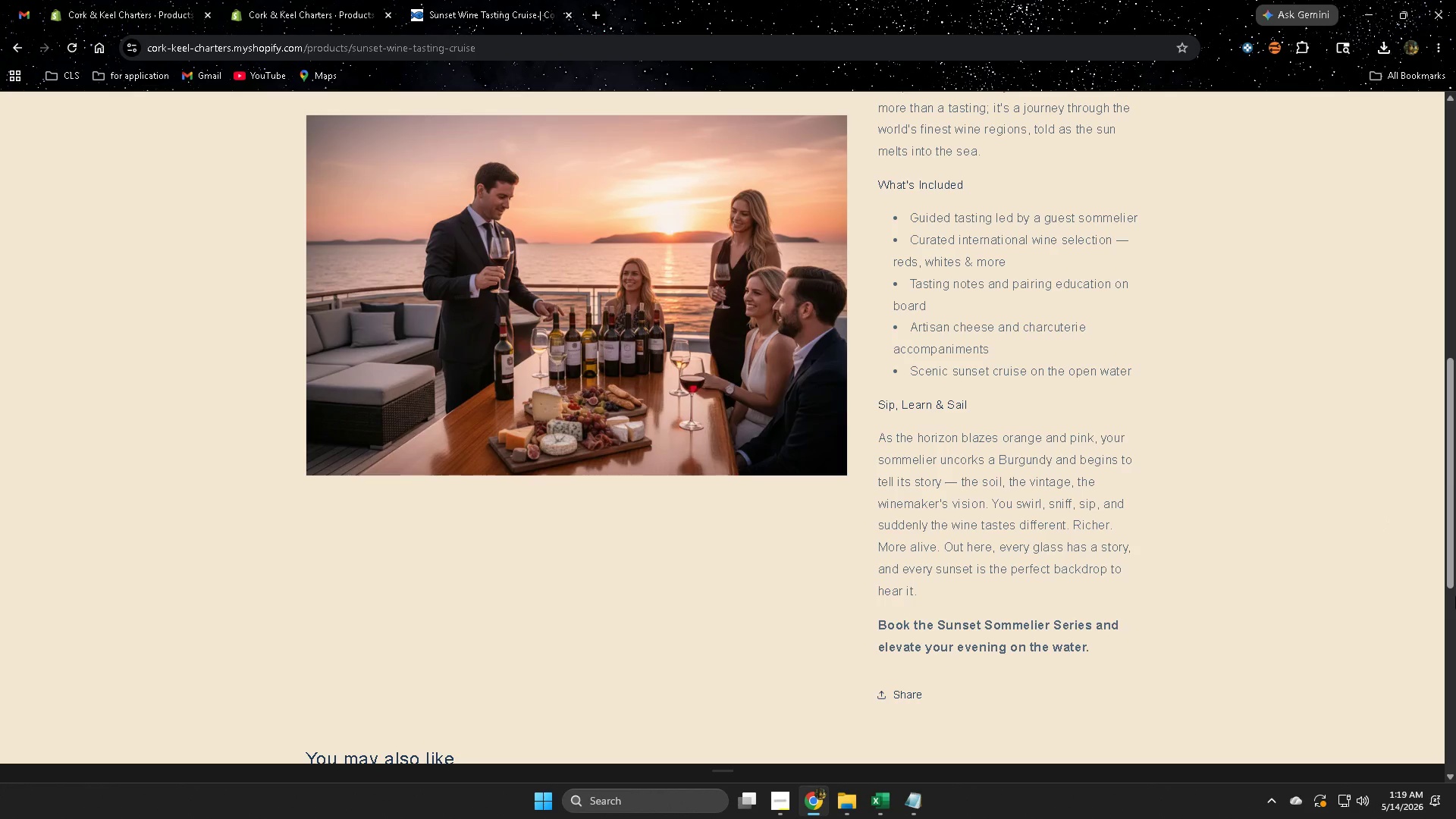 
wait(61.79)
 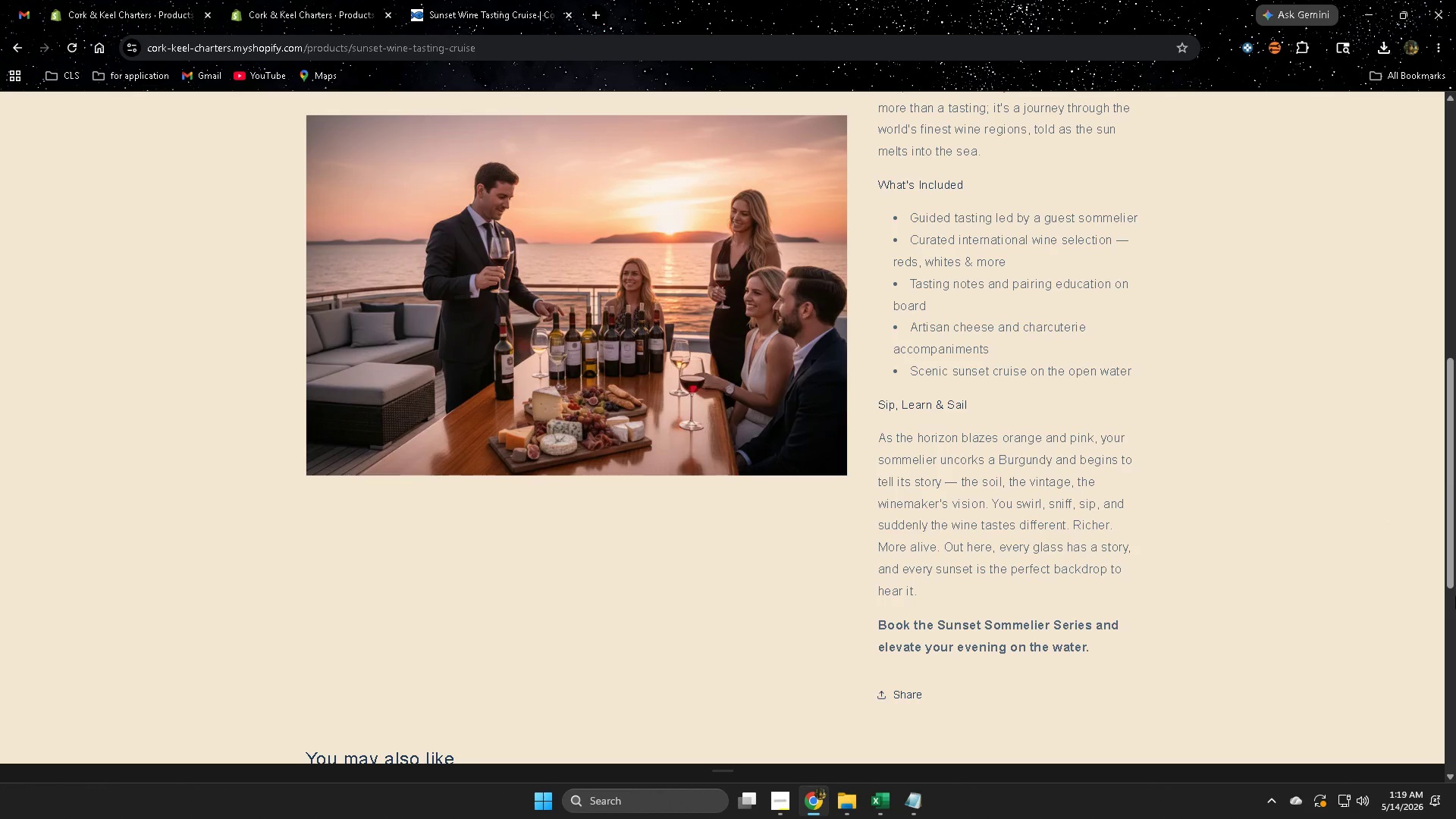 
scroll: coordinate [1341, 573], scroll_direction: down, amount: 6.0
 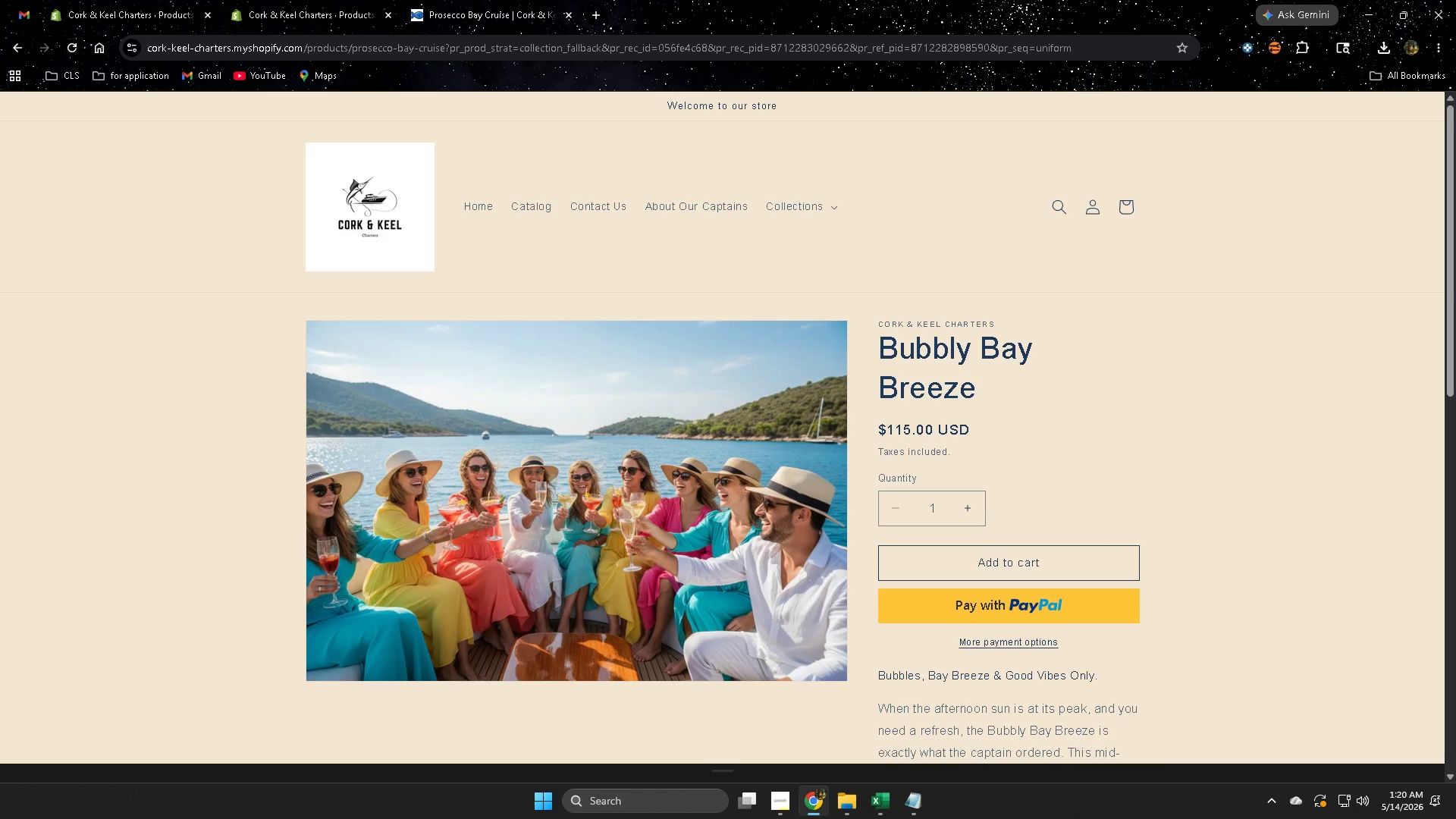 
wait(36.03)
 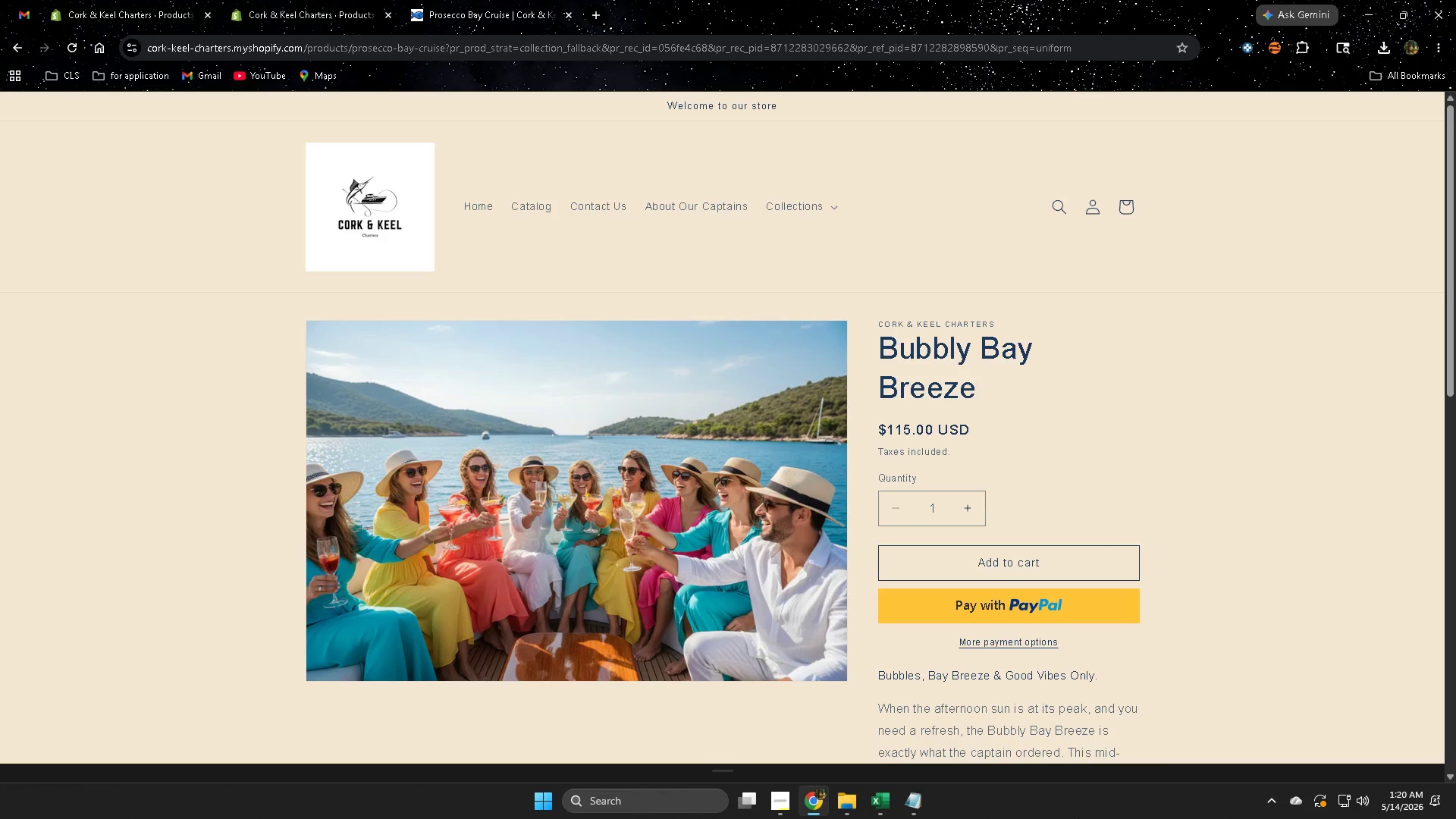 
scroll: coordinate [1078, 818], scroll_direction: down, amount: 3.0
 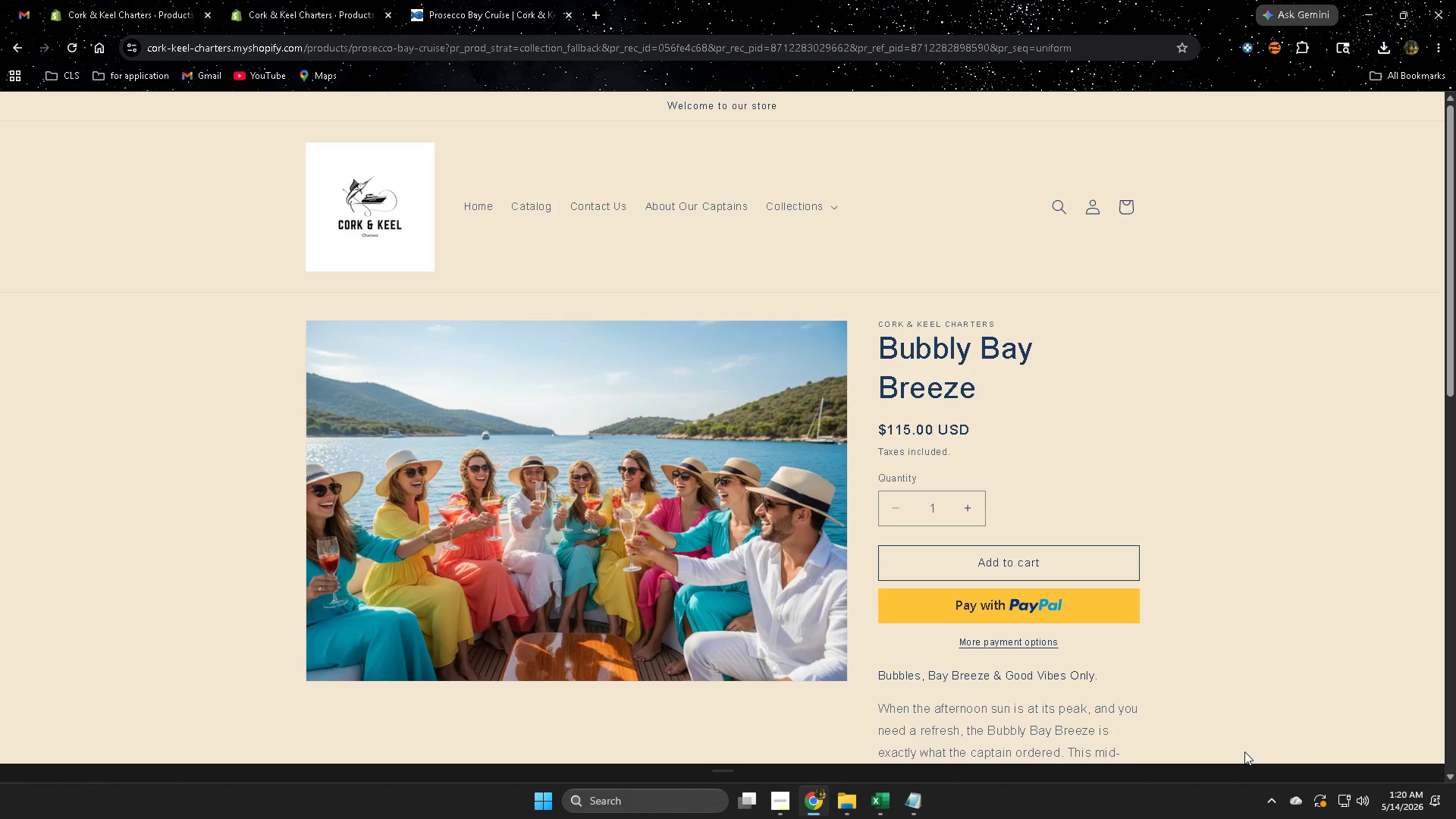 
wait(7.69)
 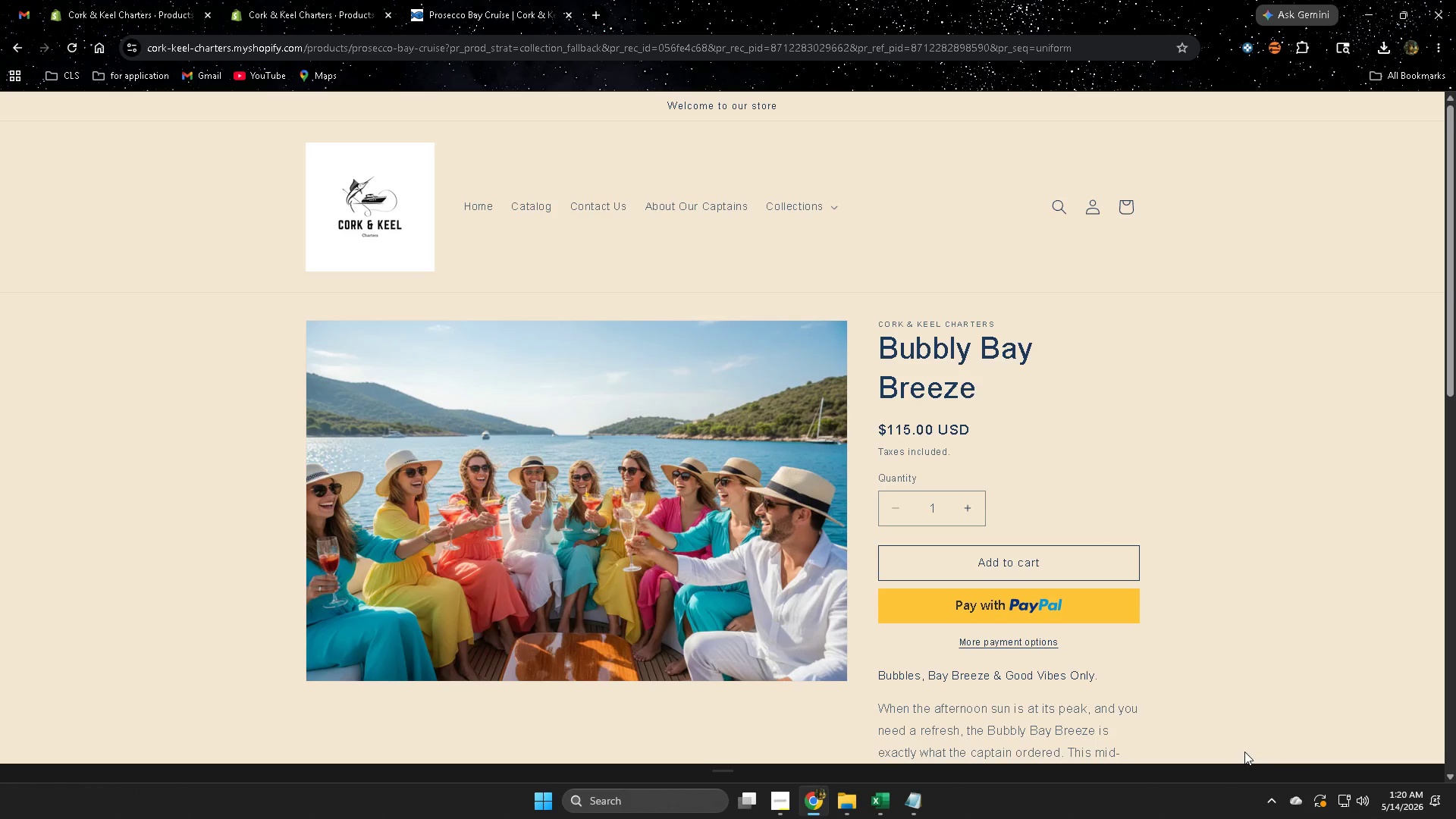 
scroll: coordinate [1244, 751], scroll_direction: down, amount: 2.0
 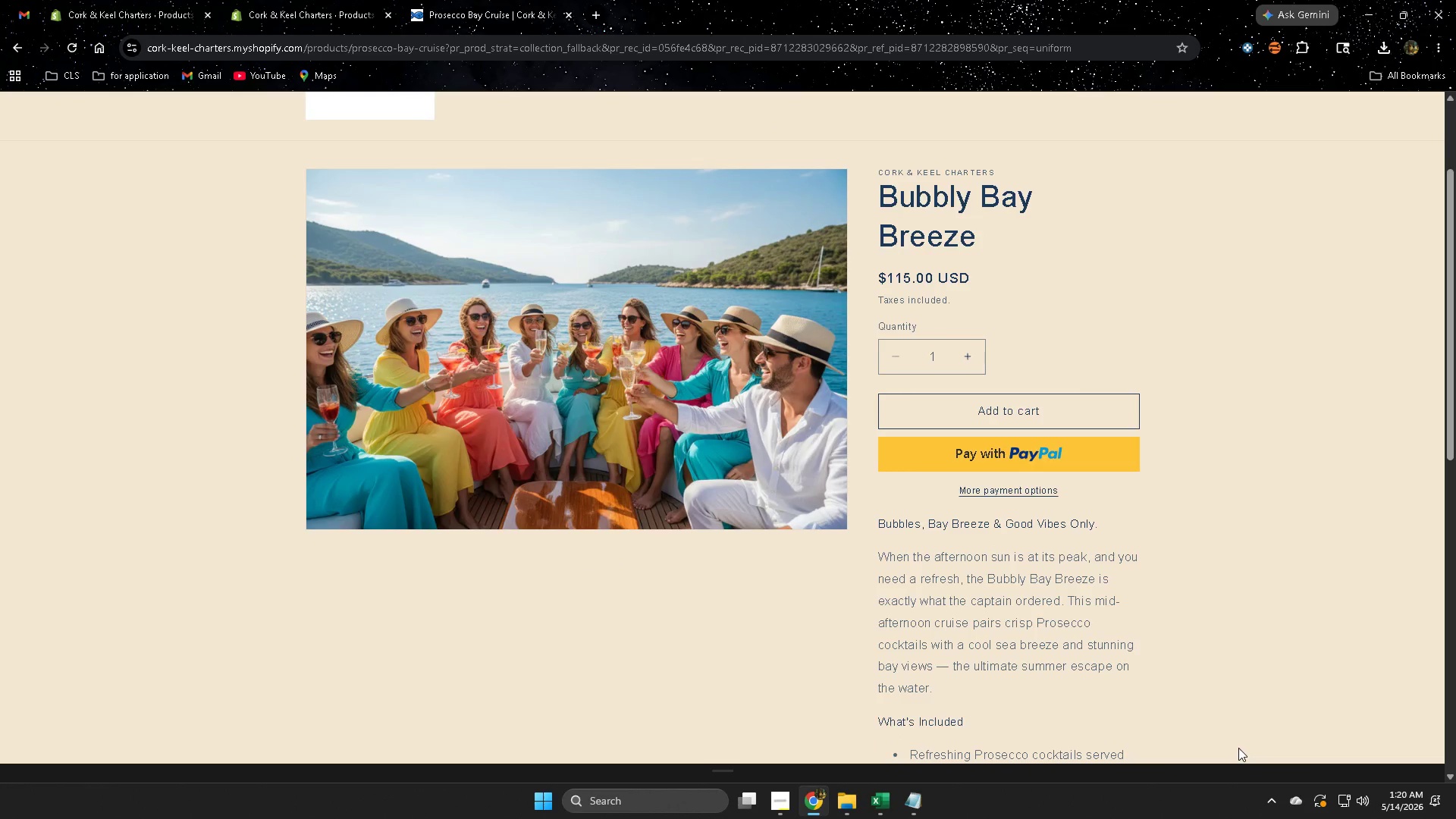 
wait(5.93)
 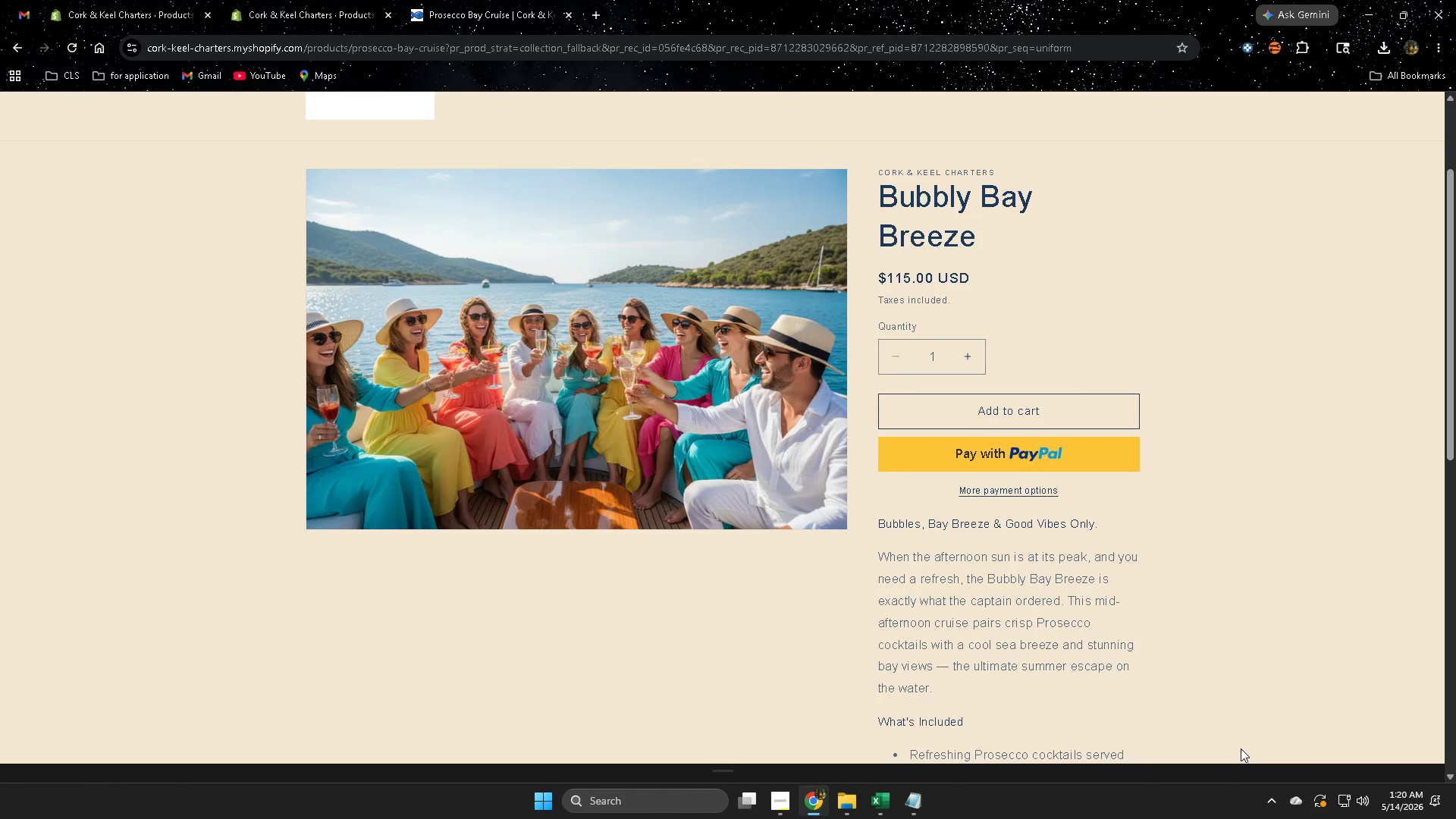 
scroll: coordinate [740, 619], scroll_direction: down, amount: 5.0
 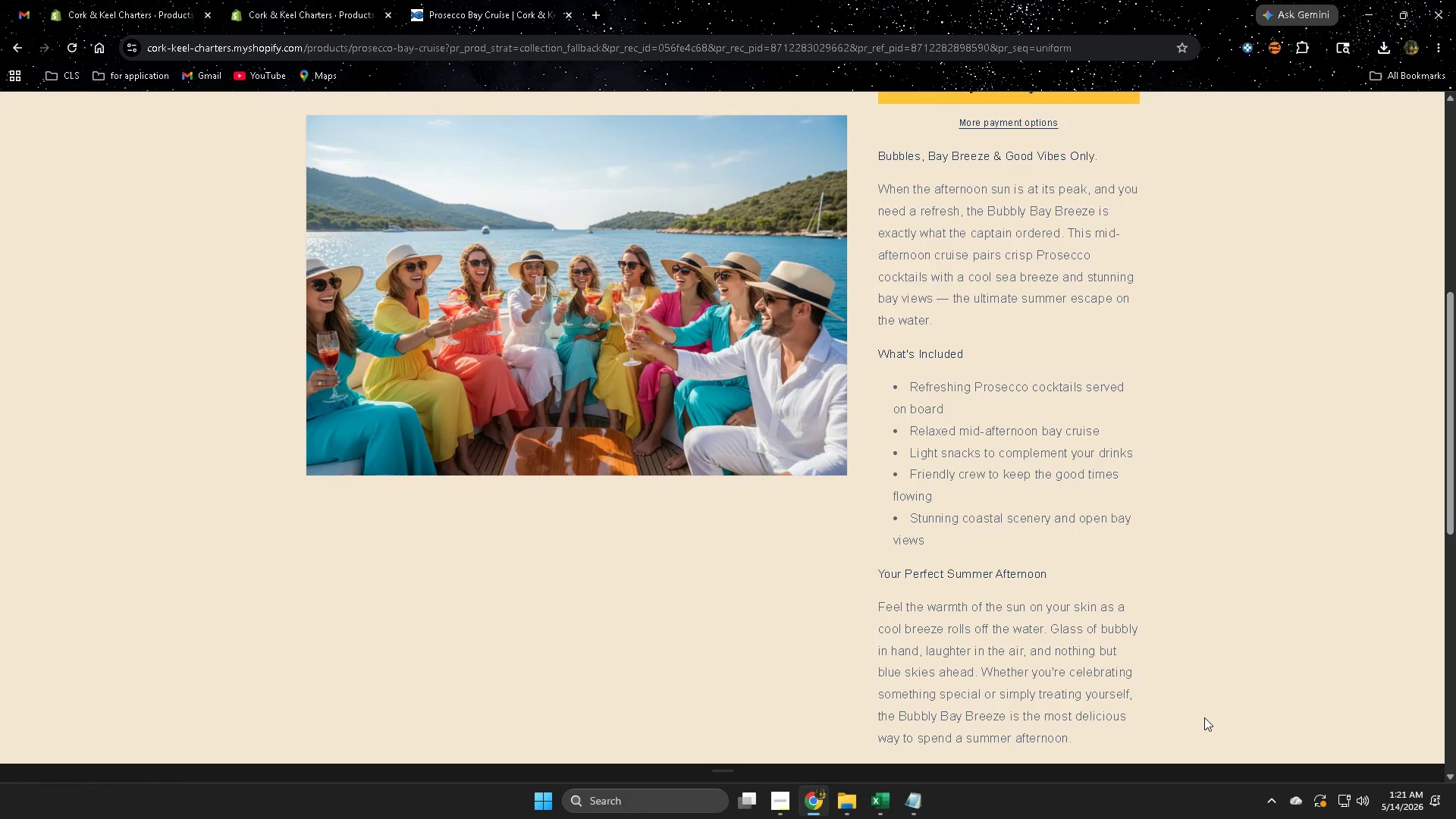 
wait(27.21)
 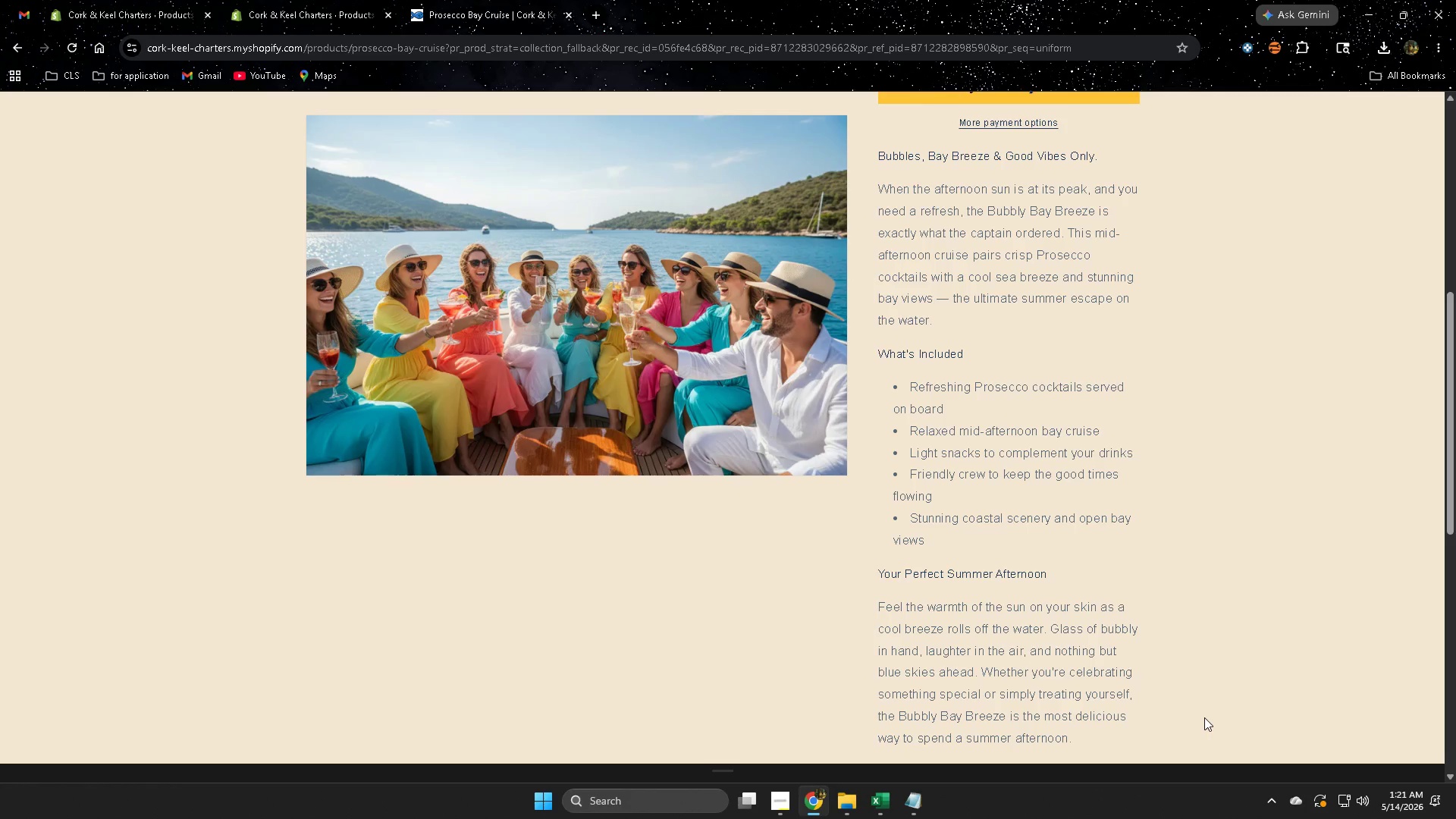 
mouse_move([1269, 792])
 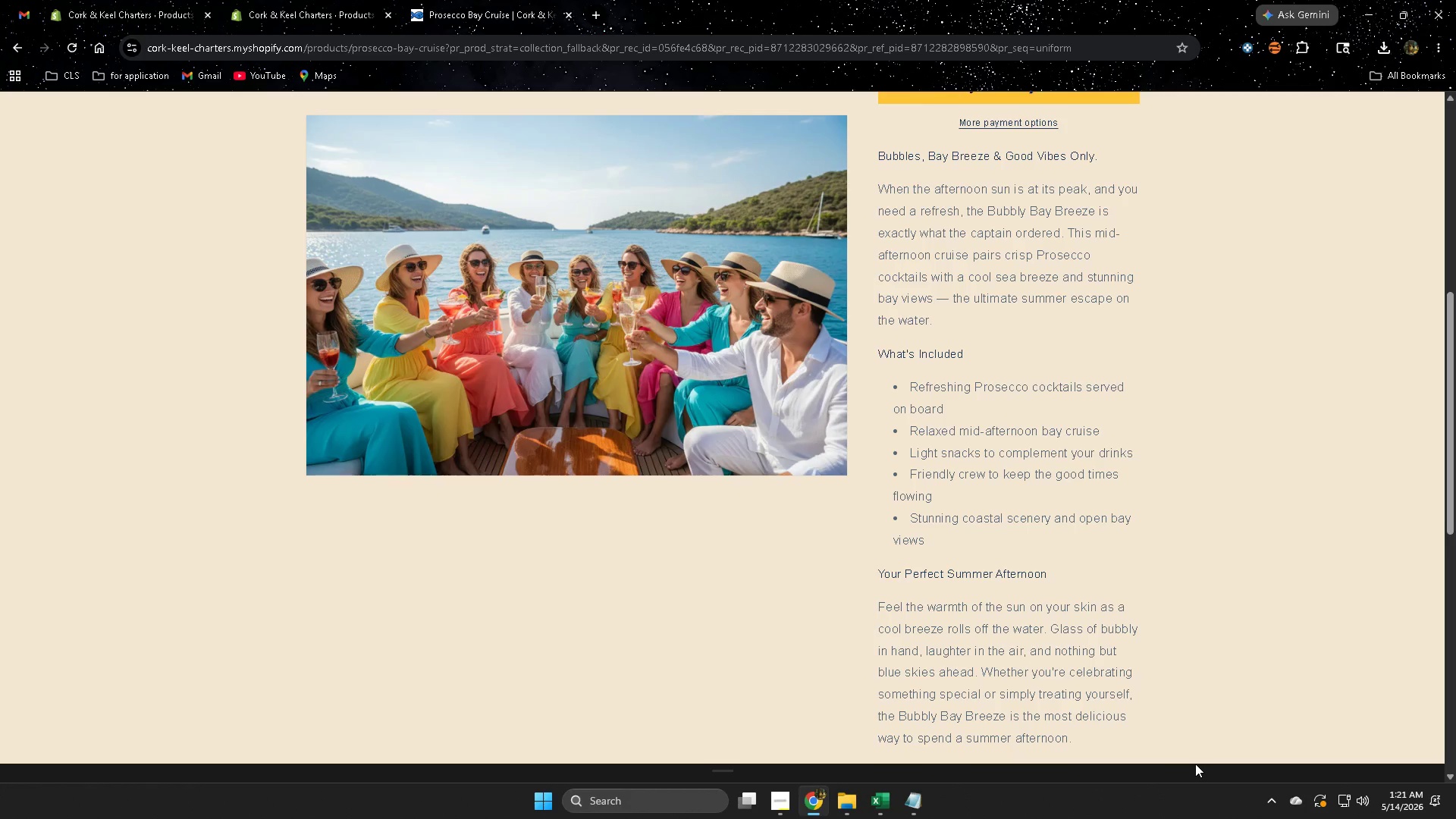 
wait(7.22)
 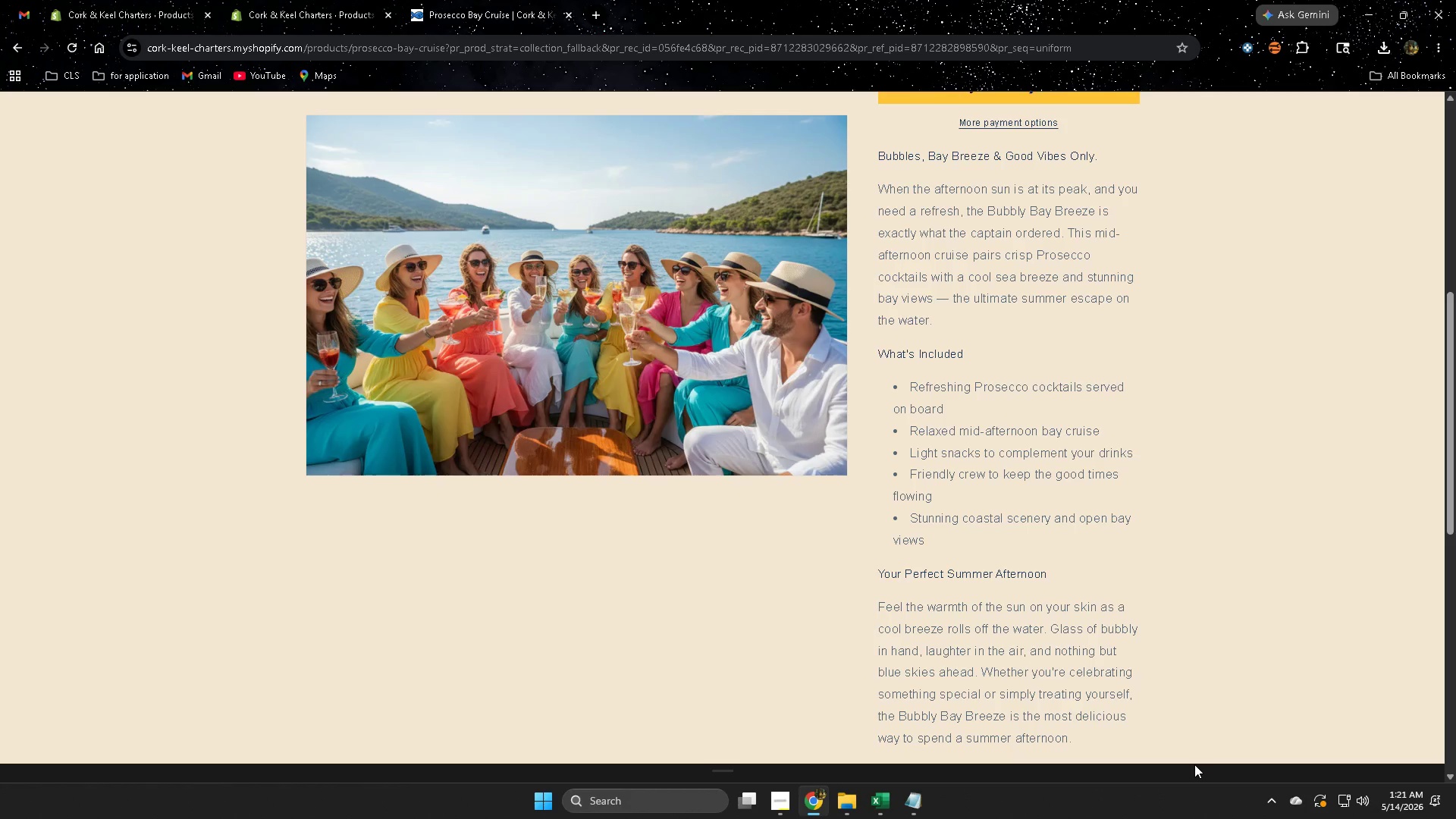 
scroll: coordinate [1097, 592], scroll_direction: down, amount: 2.0
 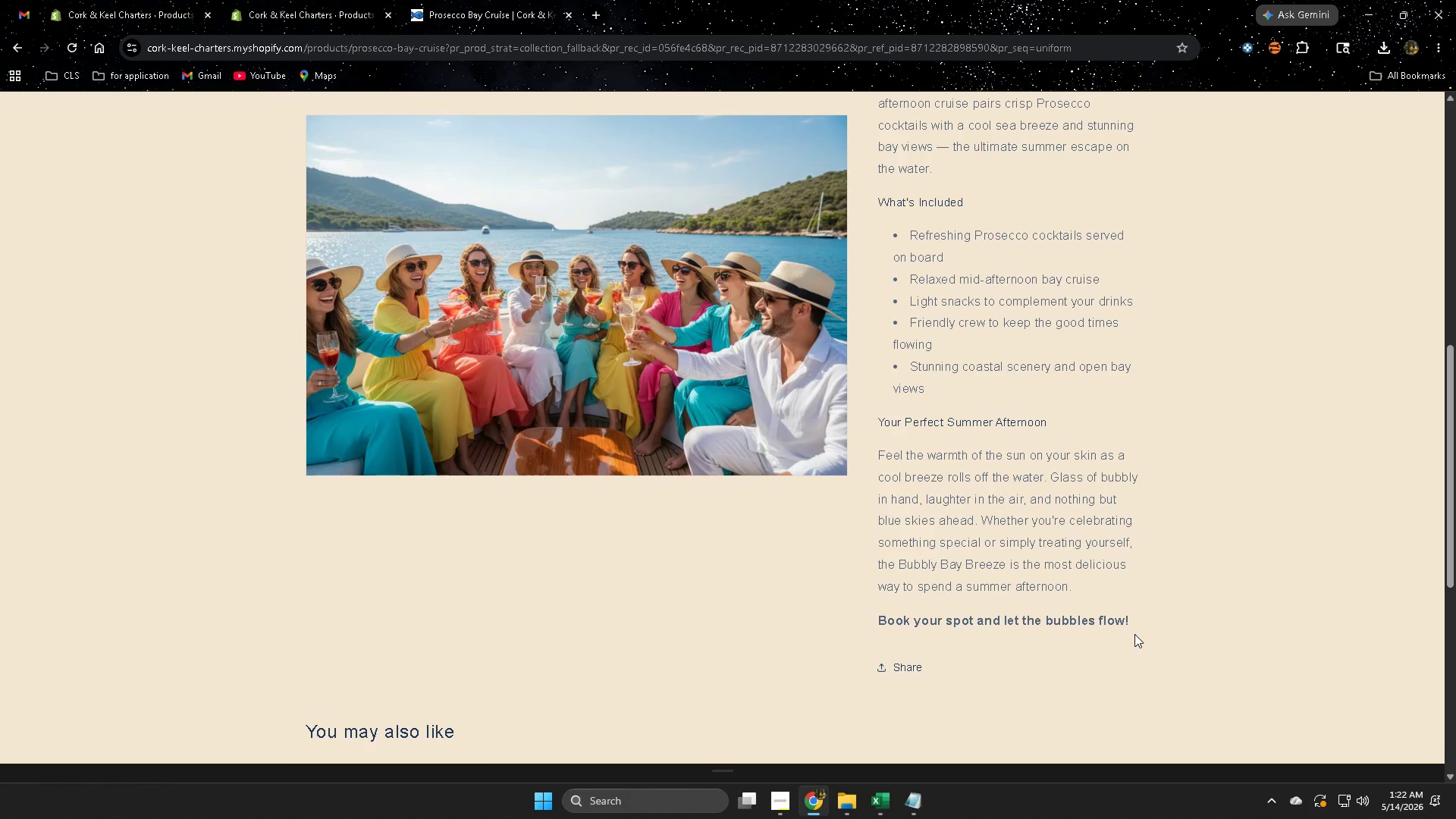 
wait(36.02)
 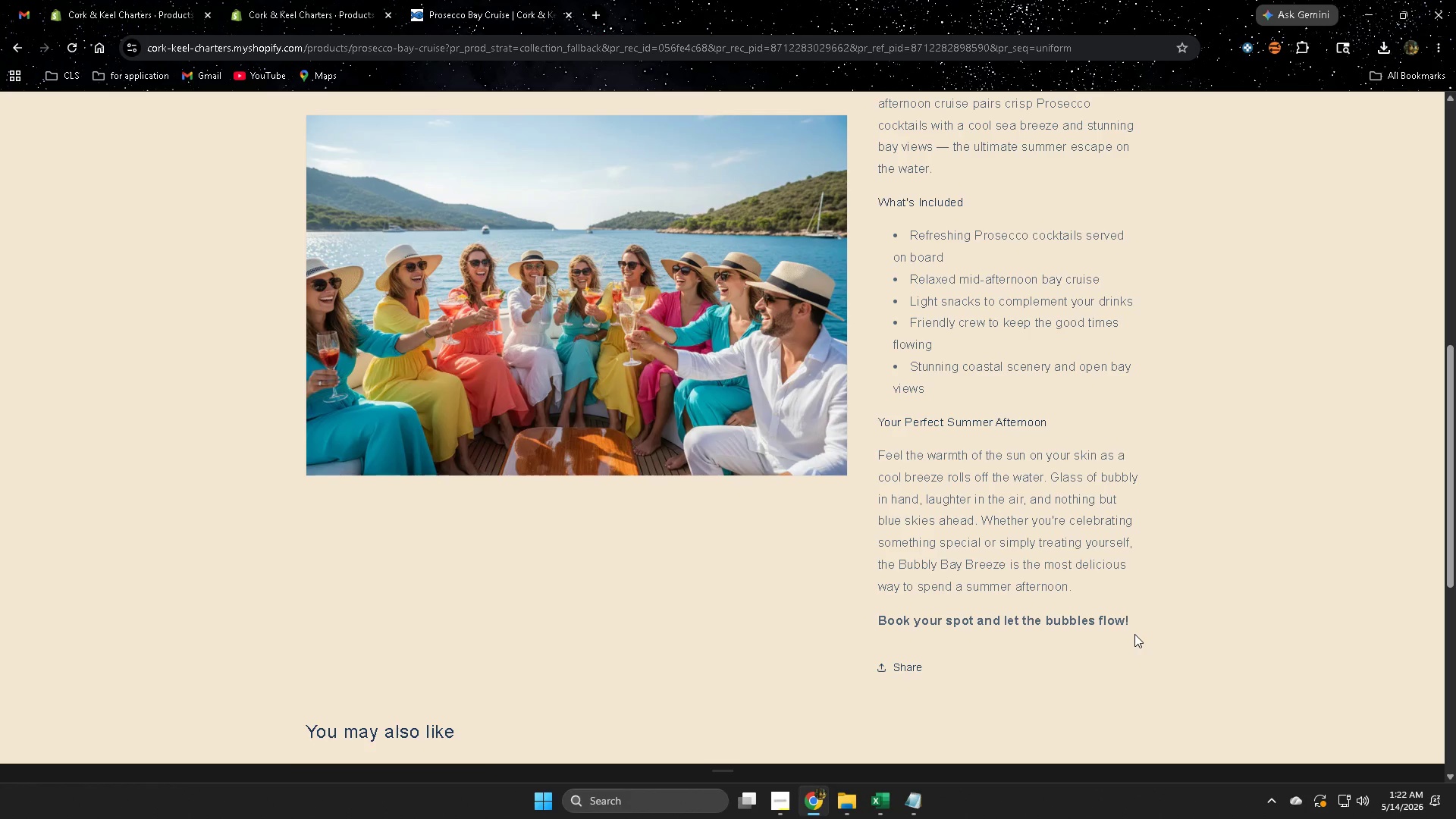 
scroll: coordinate [830, 570], scroll_direction: down, amount: 5.0
 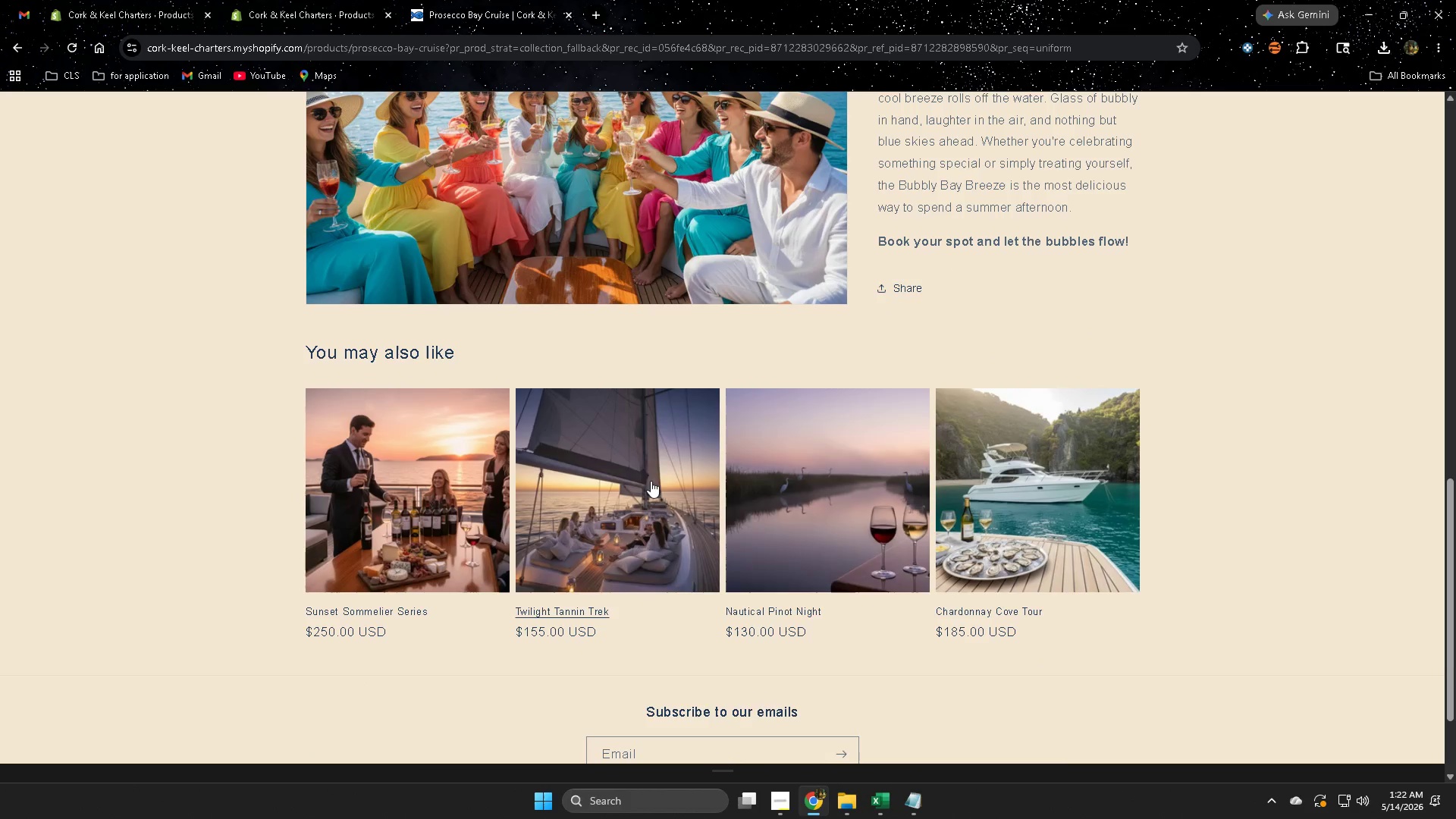 
left_click([799, 499])
 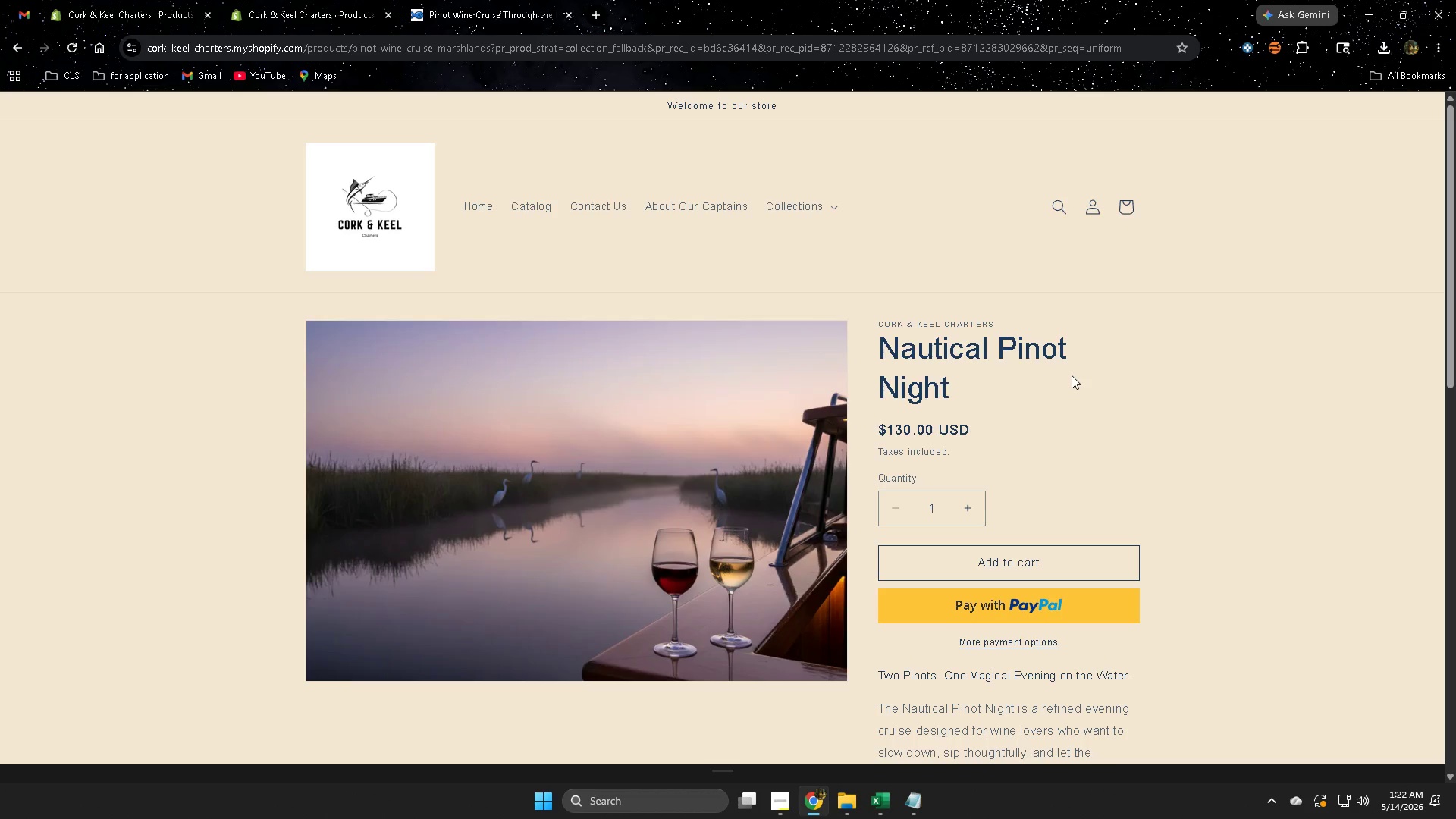 
wait(47.88)
 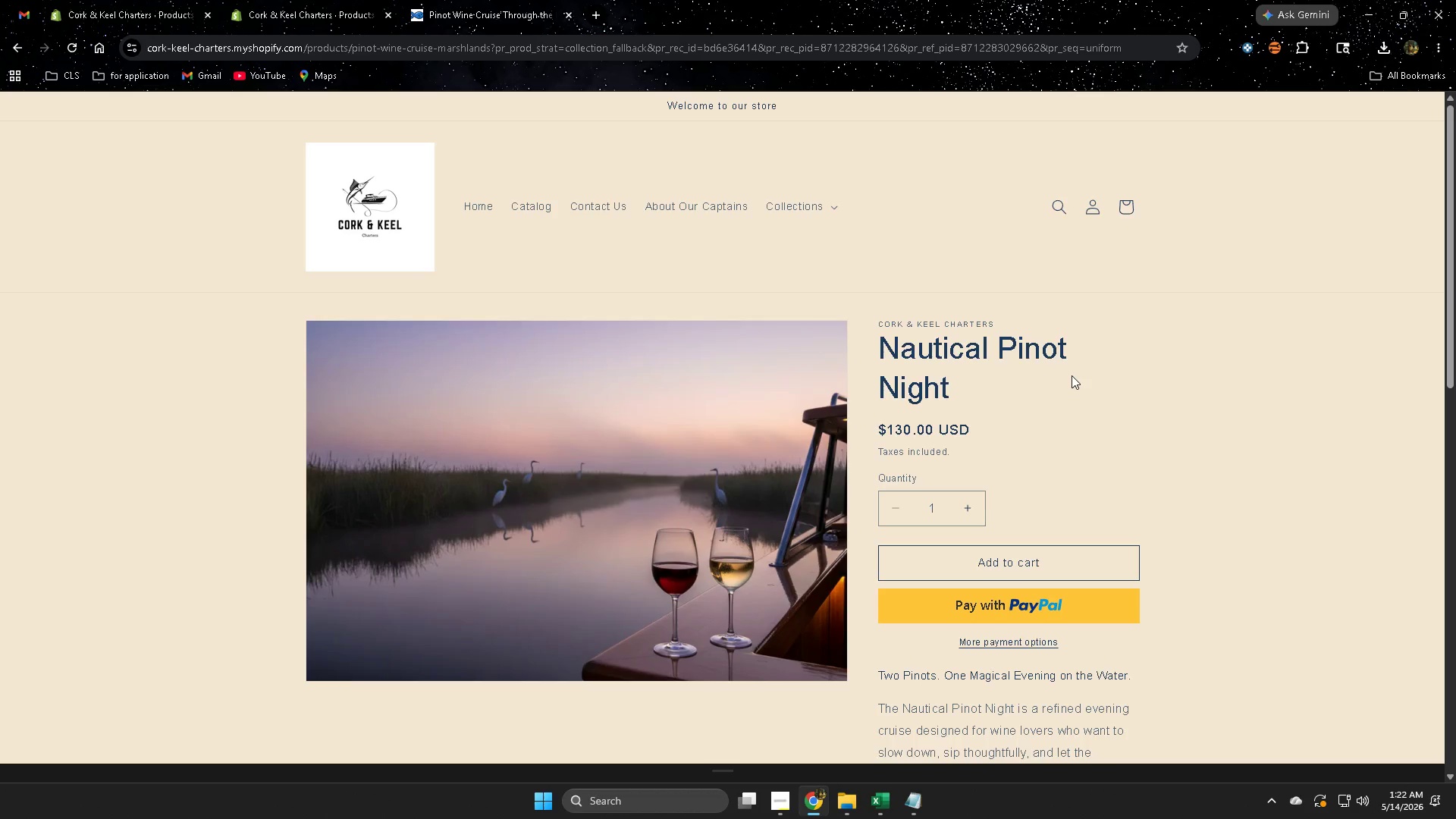 
scroll: coordinate [1003, 429], scroll_direction: down, amount: 10.0
 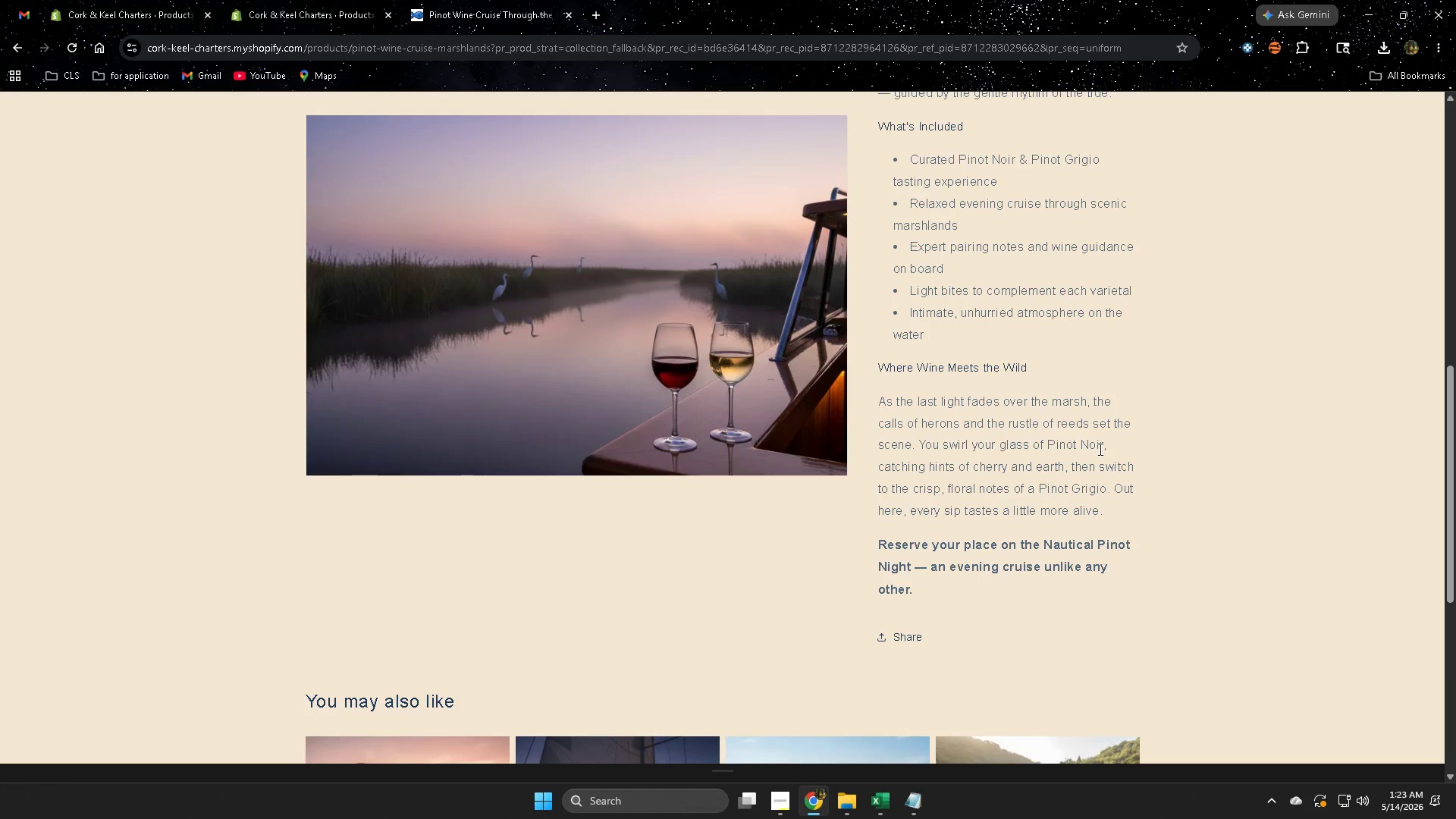 
left_click([1050, 566])
 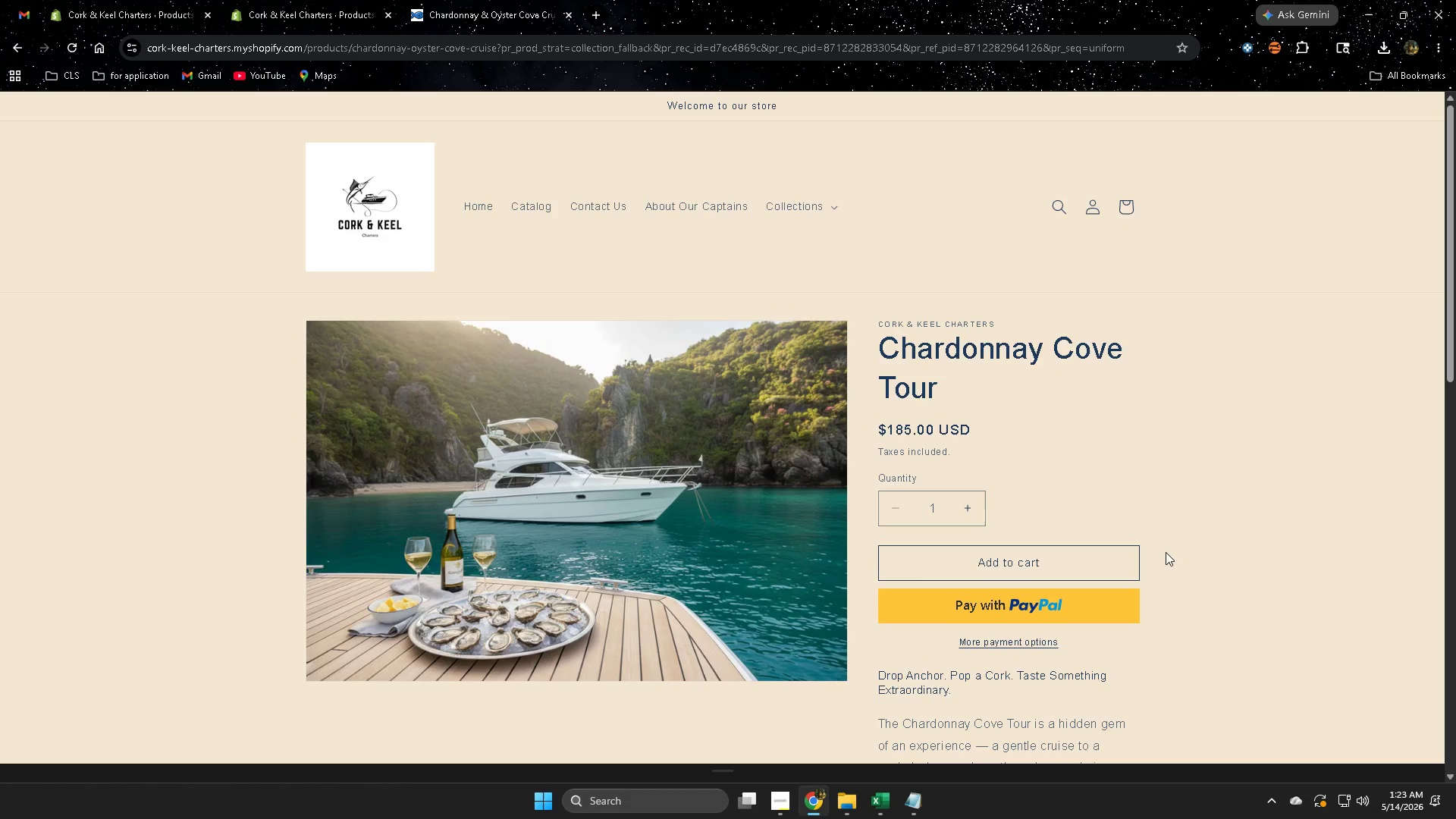 
scroll: coordinate [1112, 536], scroll_direction: down, amount: 4.0
 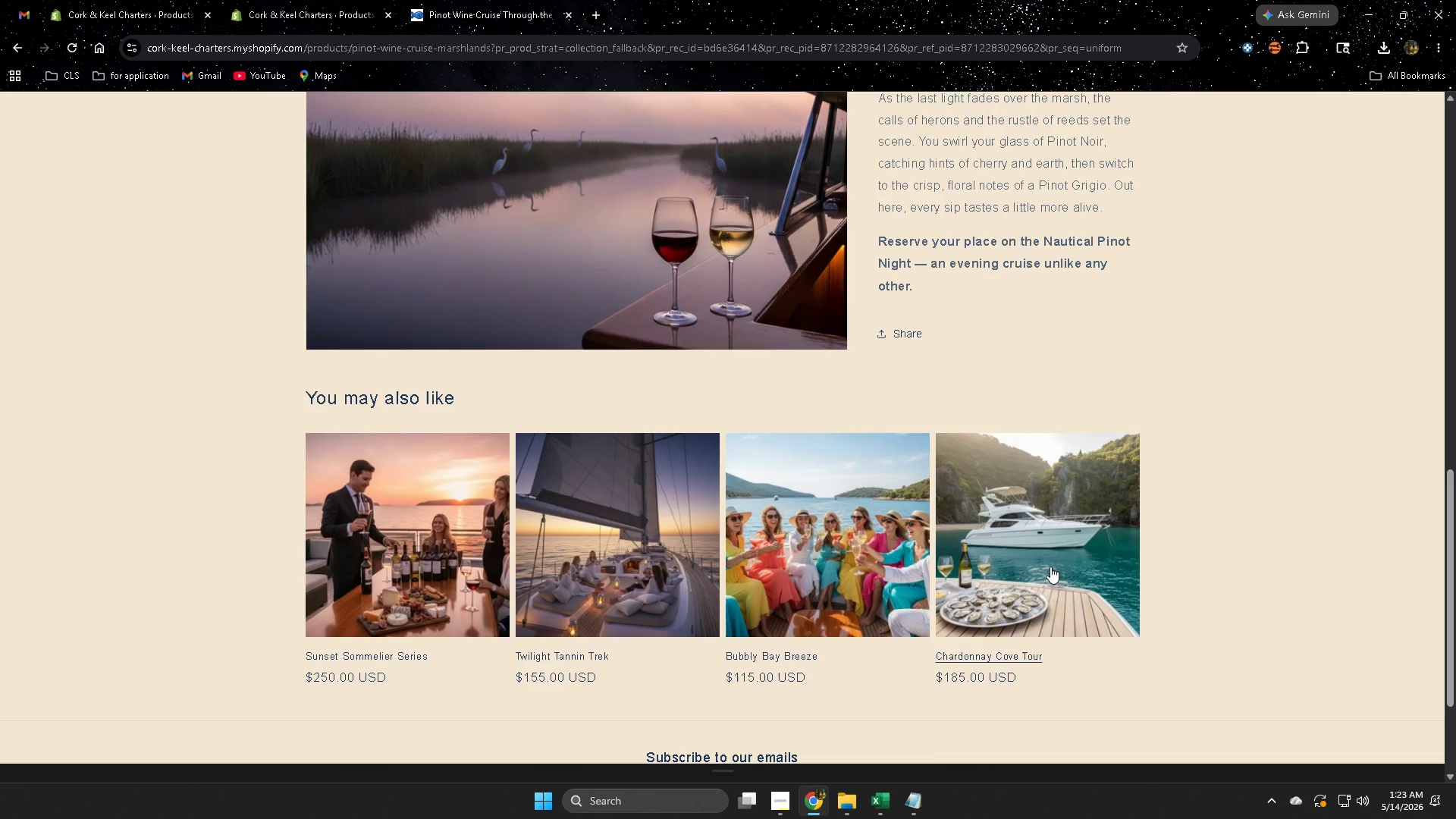 
wait(41.37)
 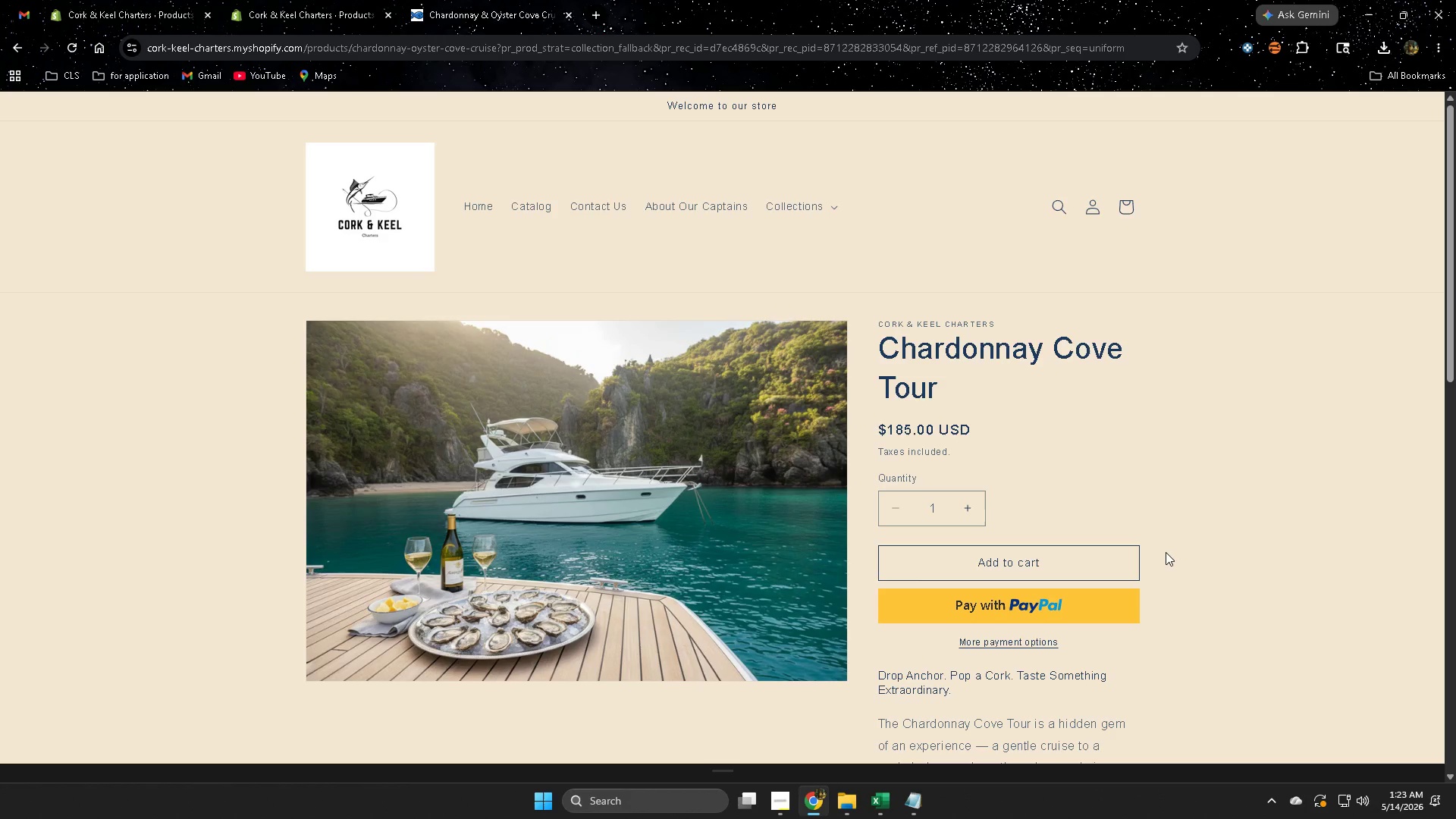 
scroll: coordinate [1310, 396], scroll_direction: down, amount: 6.0
 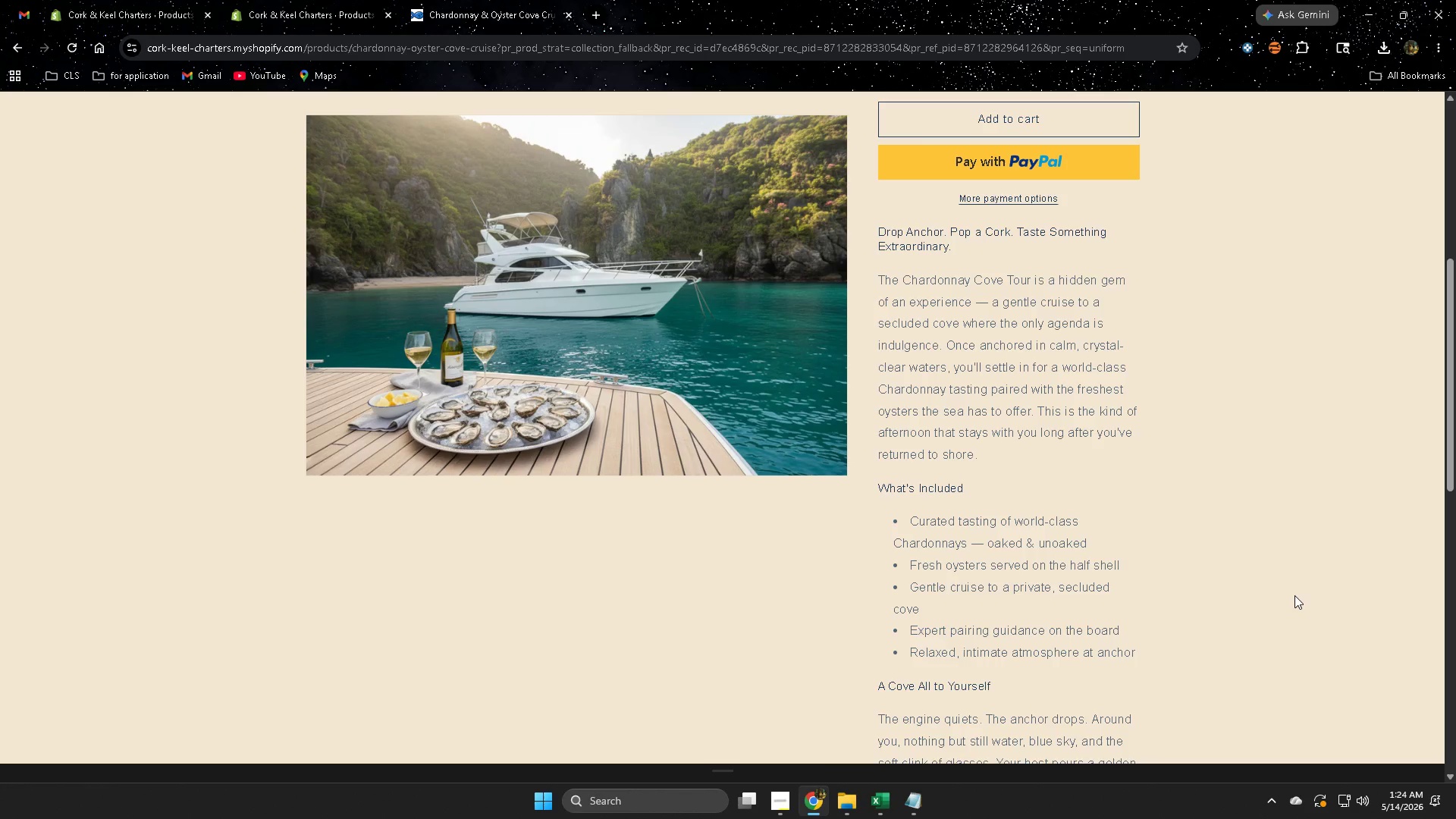 
wait(27.77)
 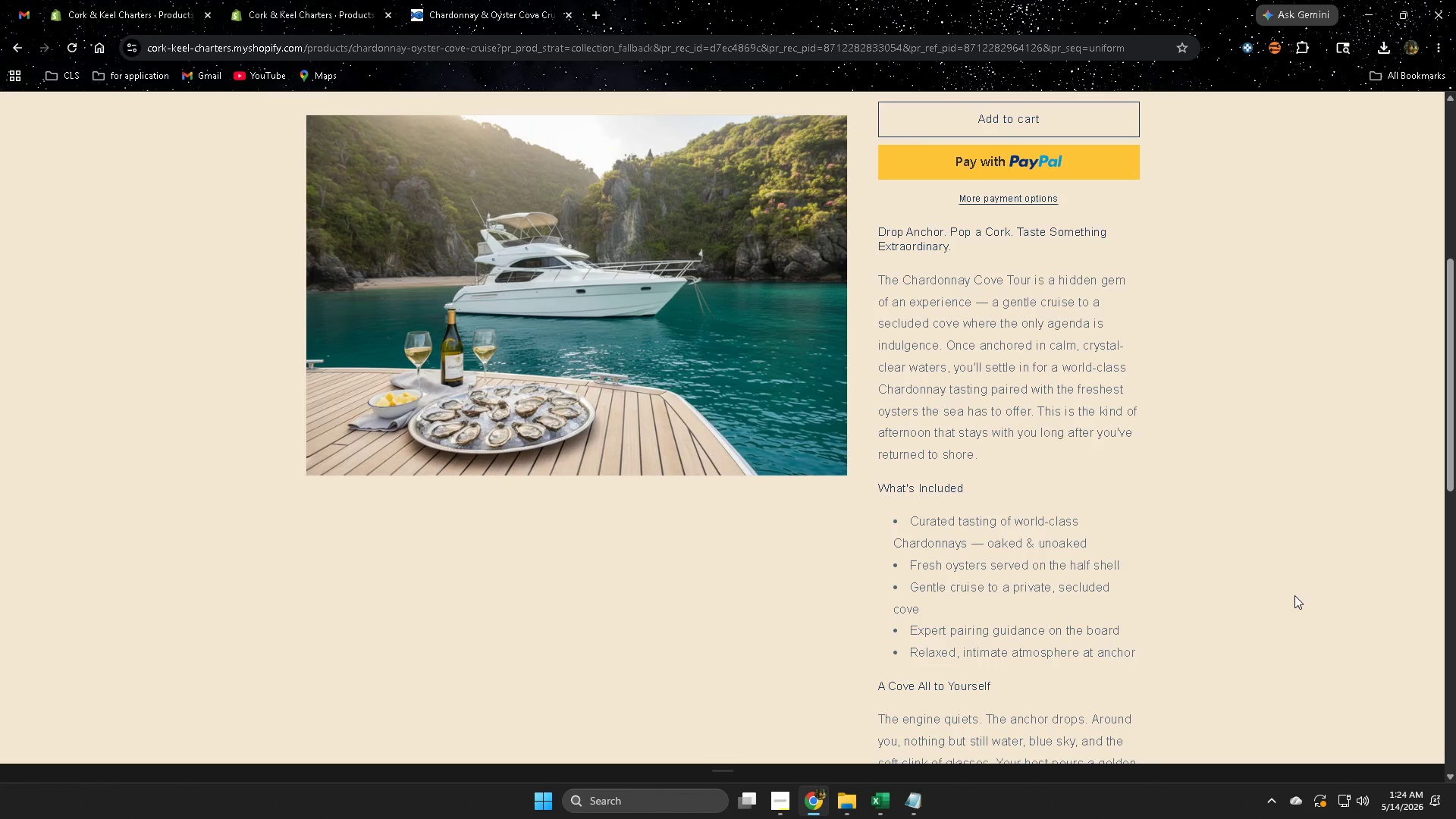 
scroll: coordinate [1263, 567], scroll_direction: down, amount: 6.0
 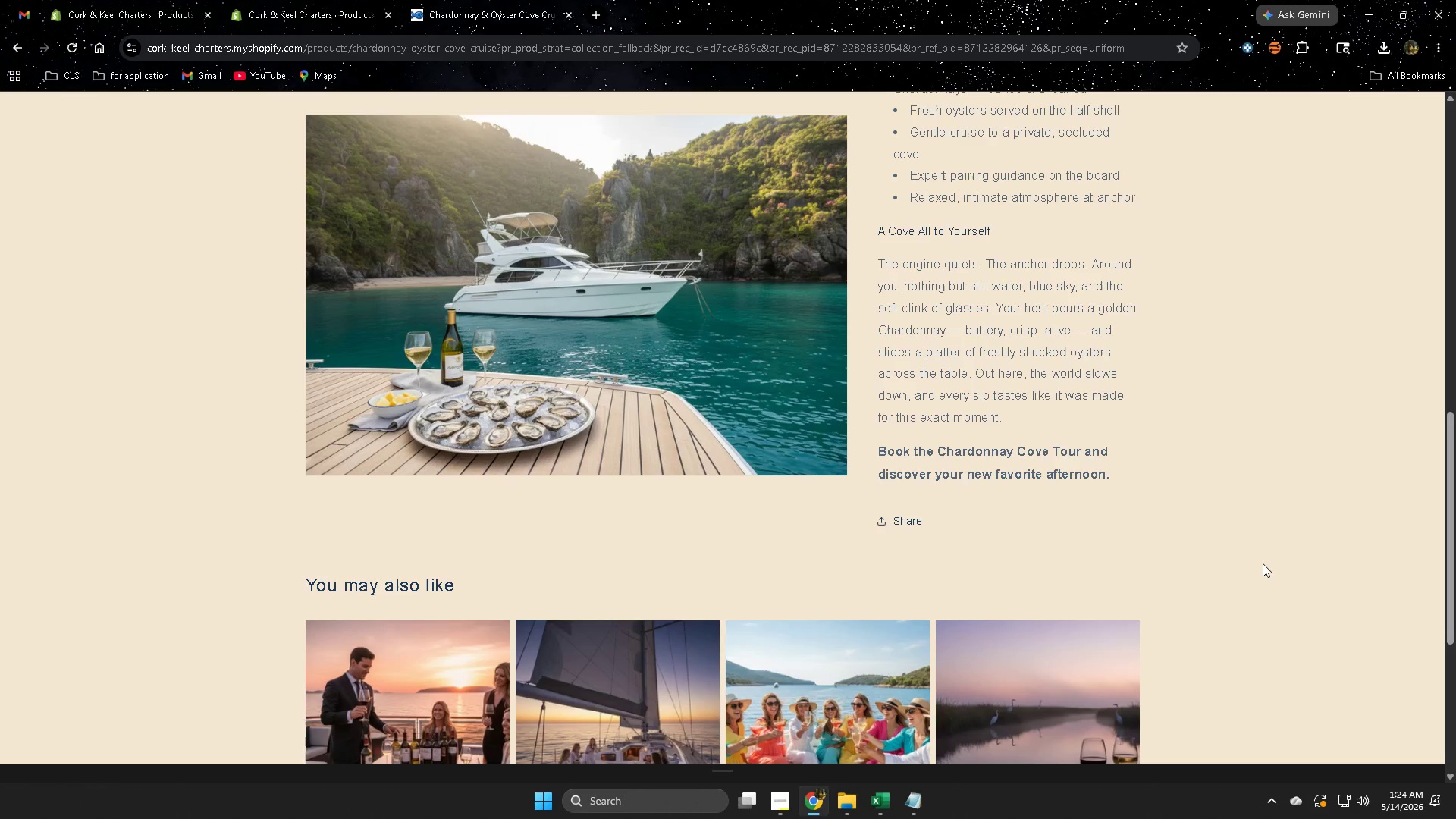 
wait(19.0)
 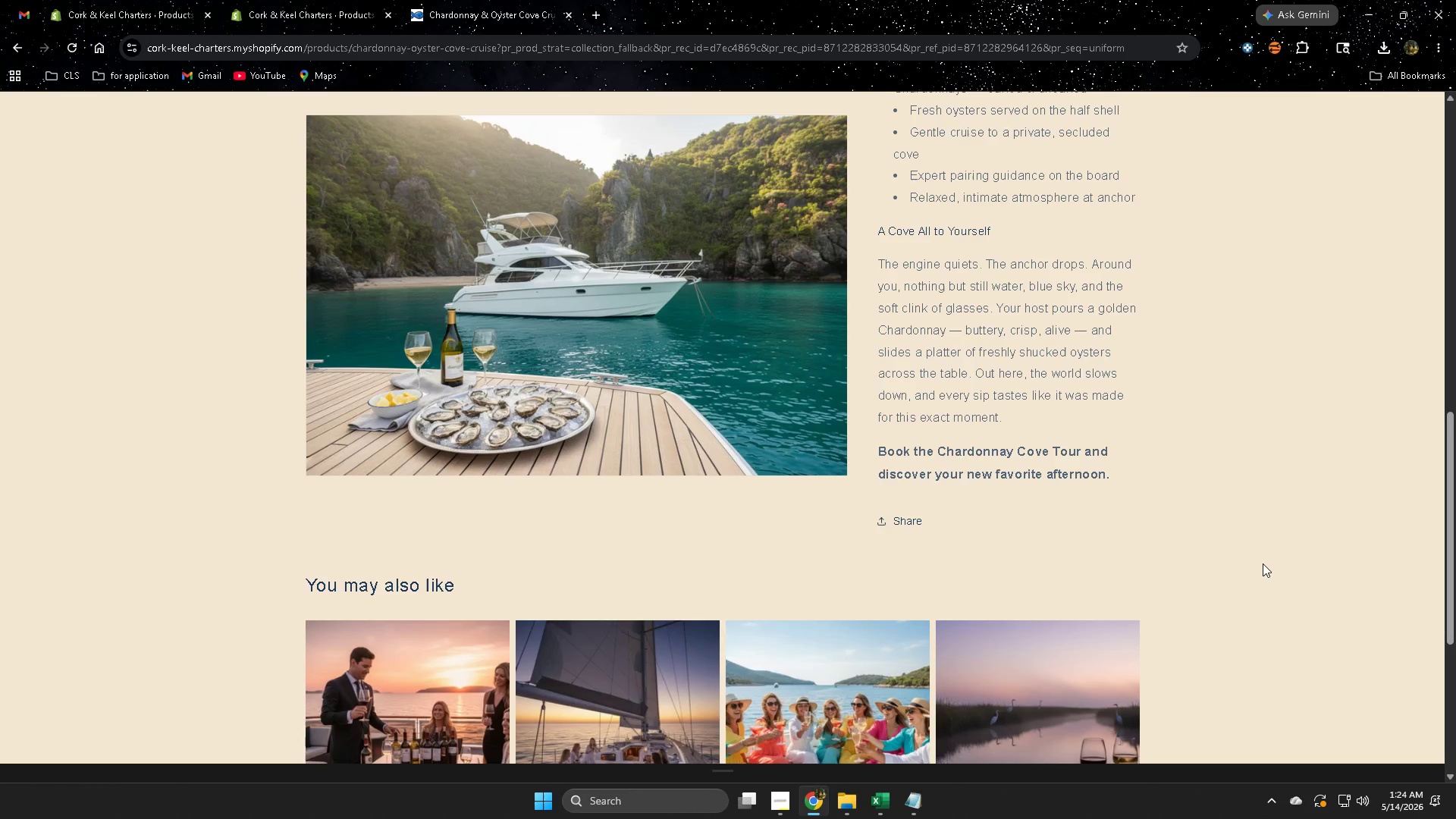 
scroll: coordinate [1159, 551], scroll_direction: down, amount: 4.0
 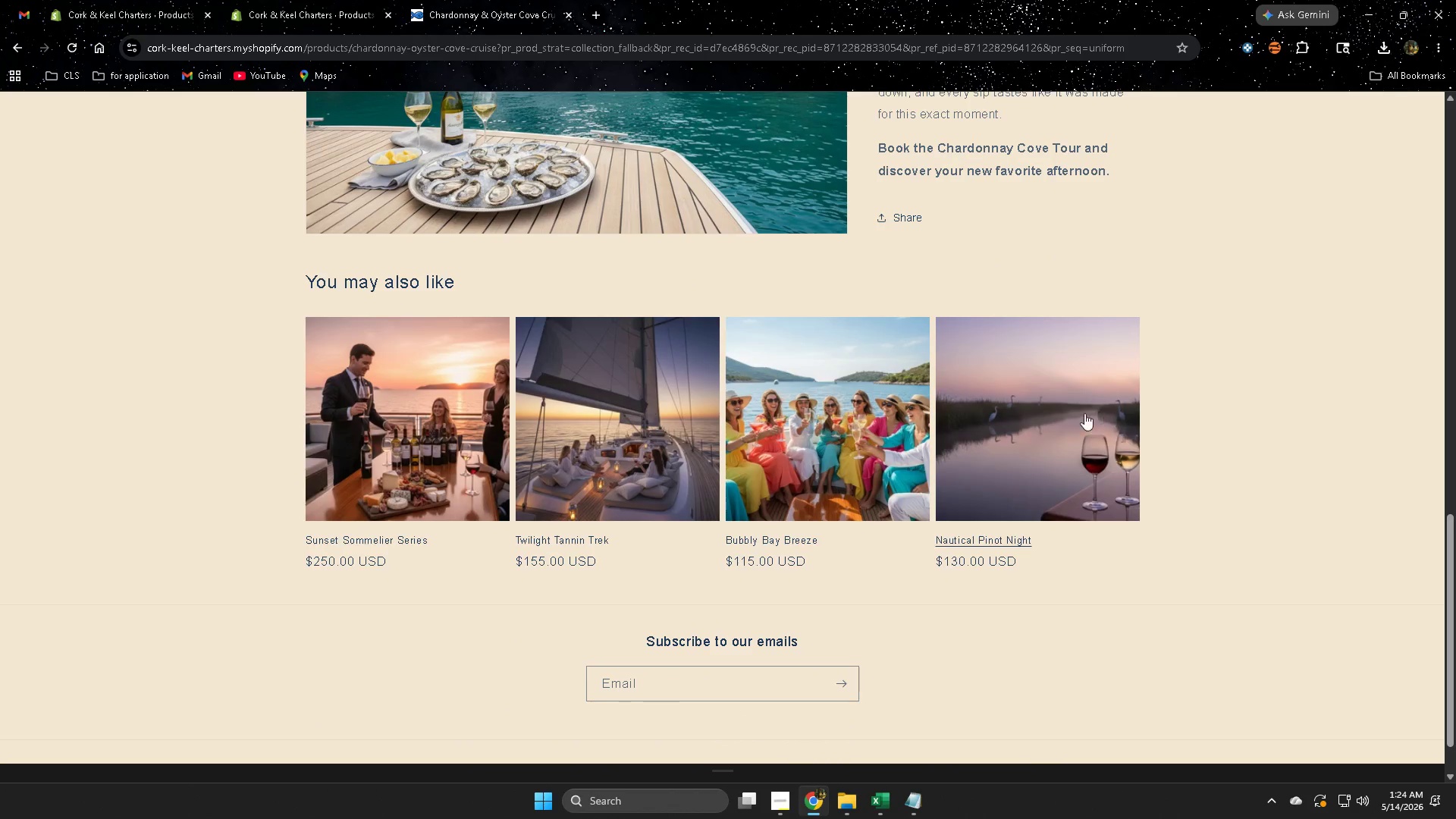 
left_click([1055, 414])
 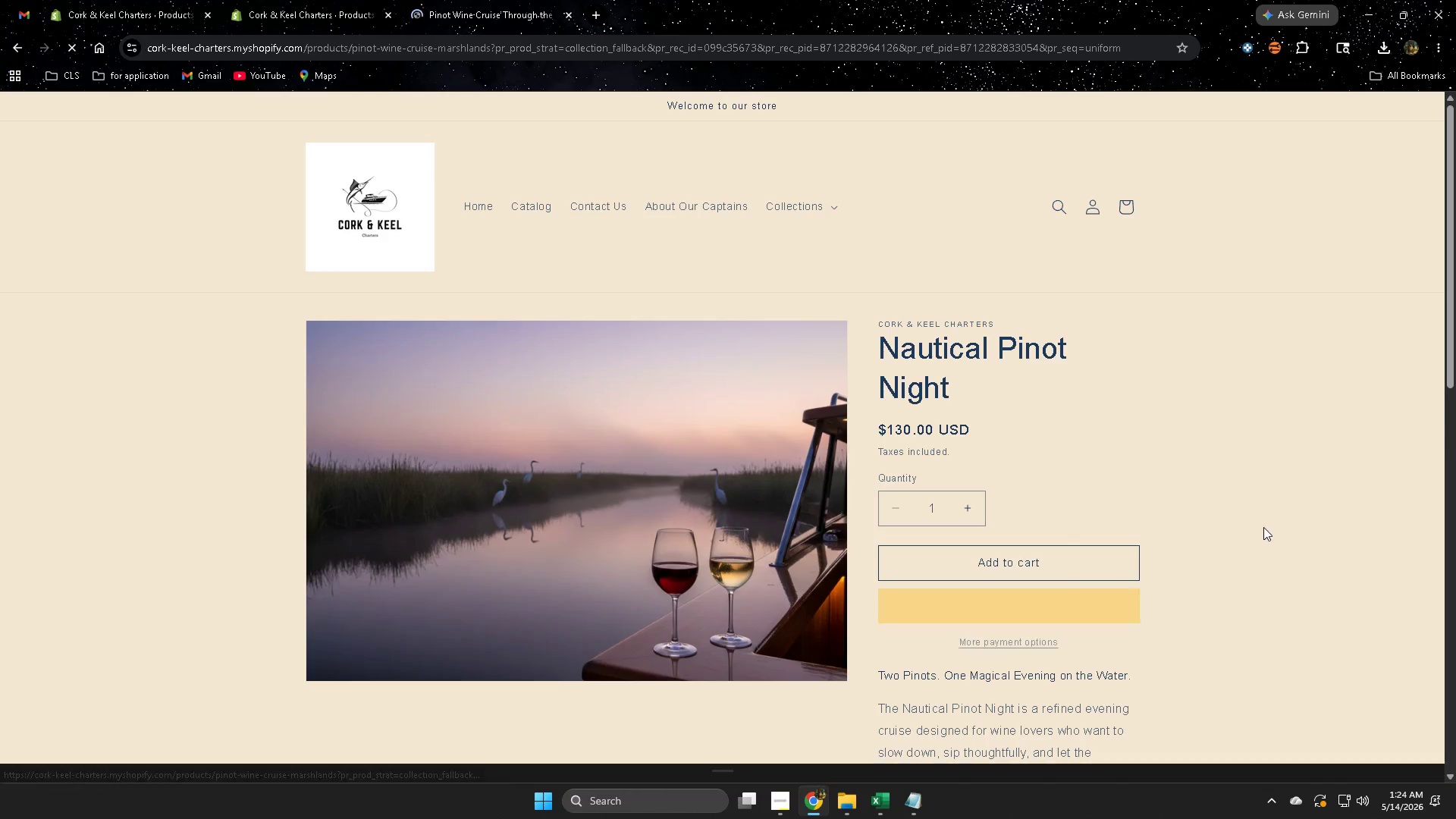 
scroll: coordinate [1263, 527], scroll_direction: down, amount: 5.0
 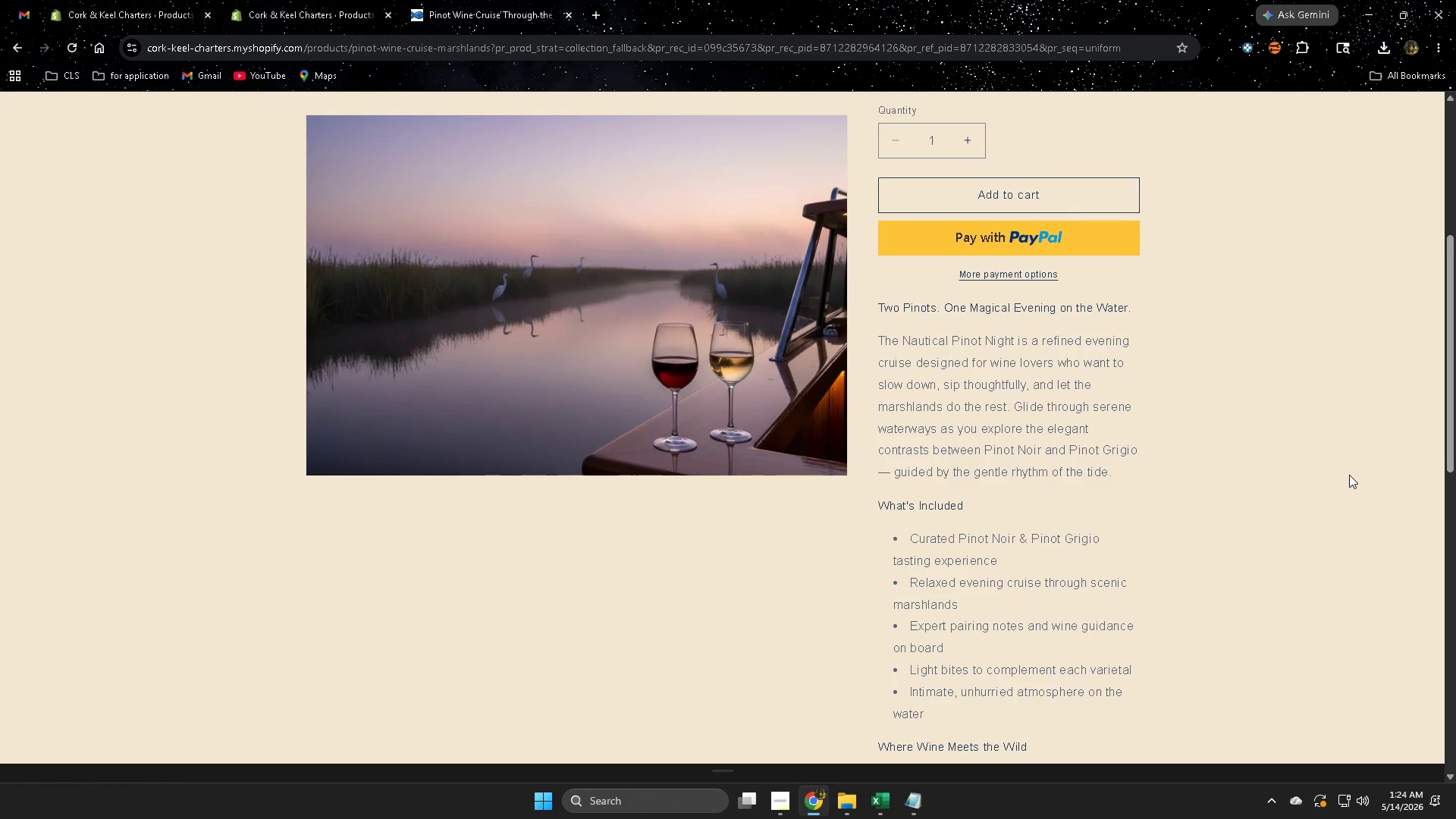 
wait(18.67)
 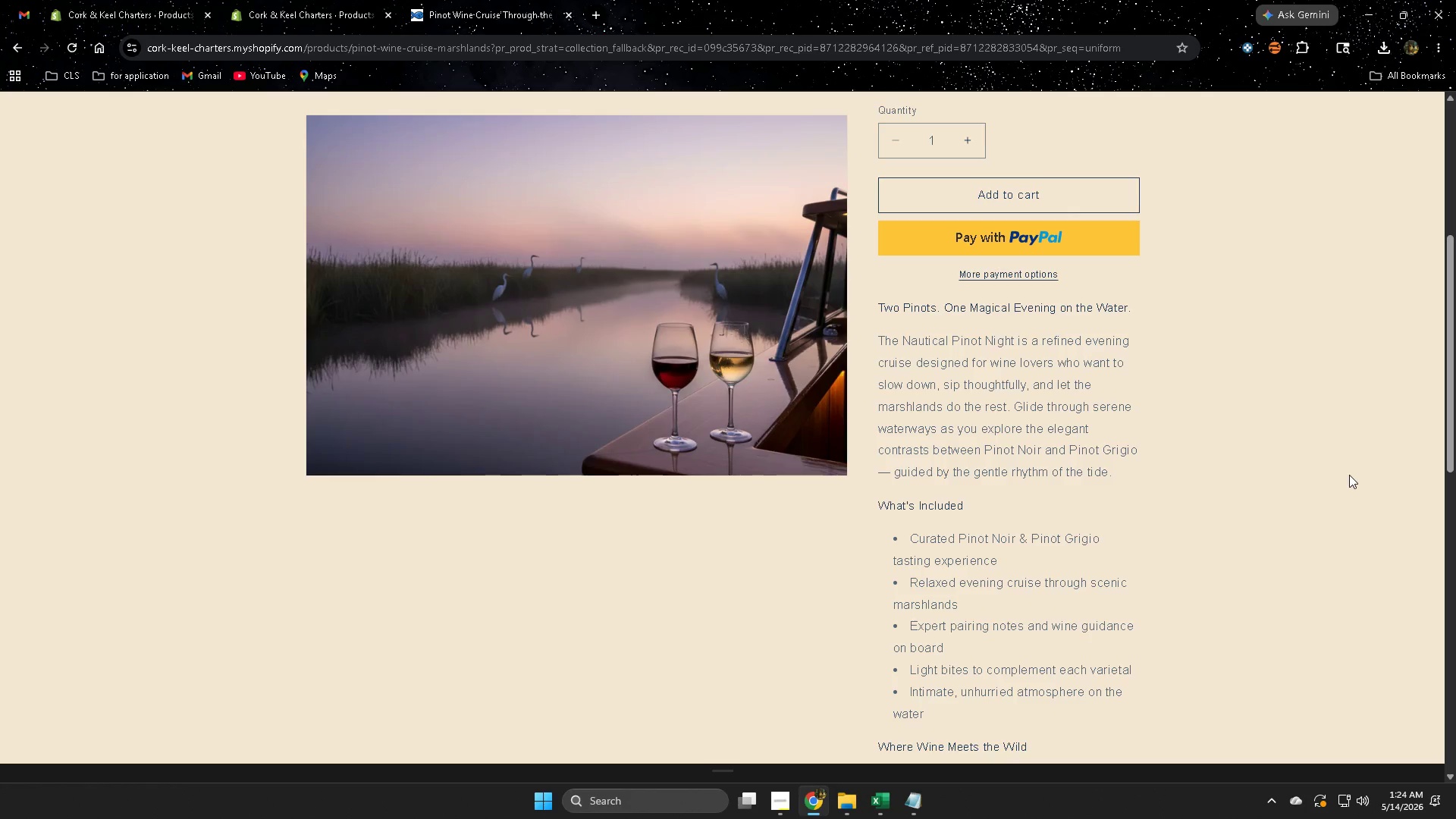 
scroll: coordinate [1350, 472], scroll_direction: down, amount: 1.0
 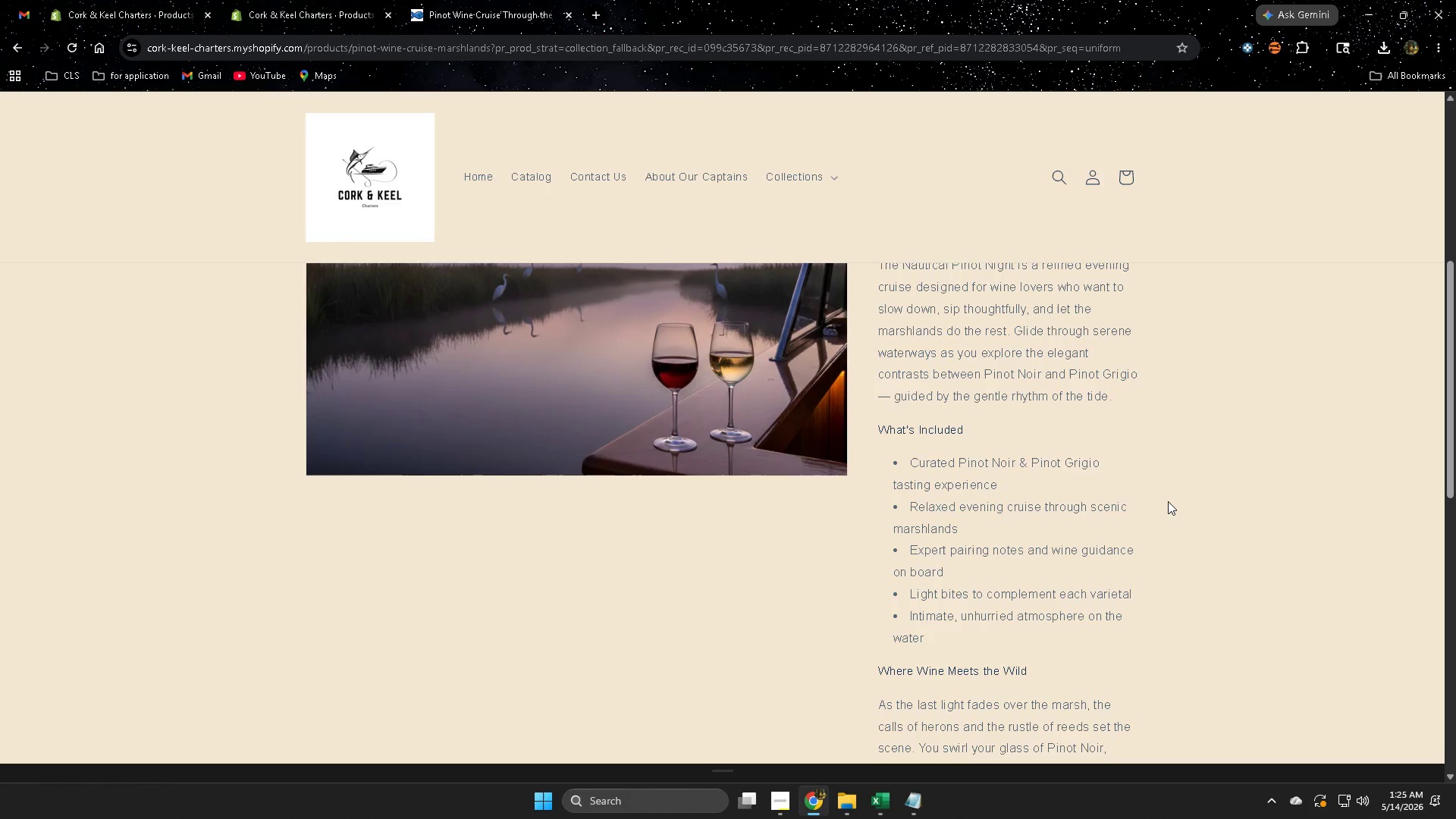 
wait(22.11)
 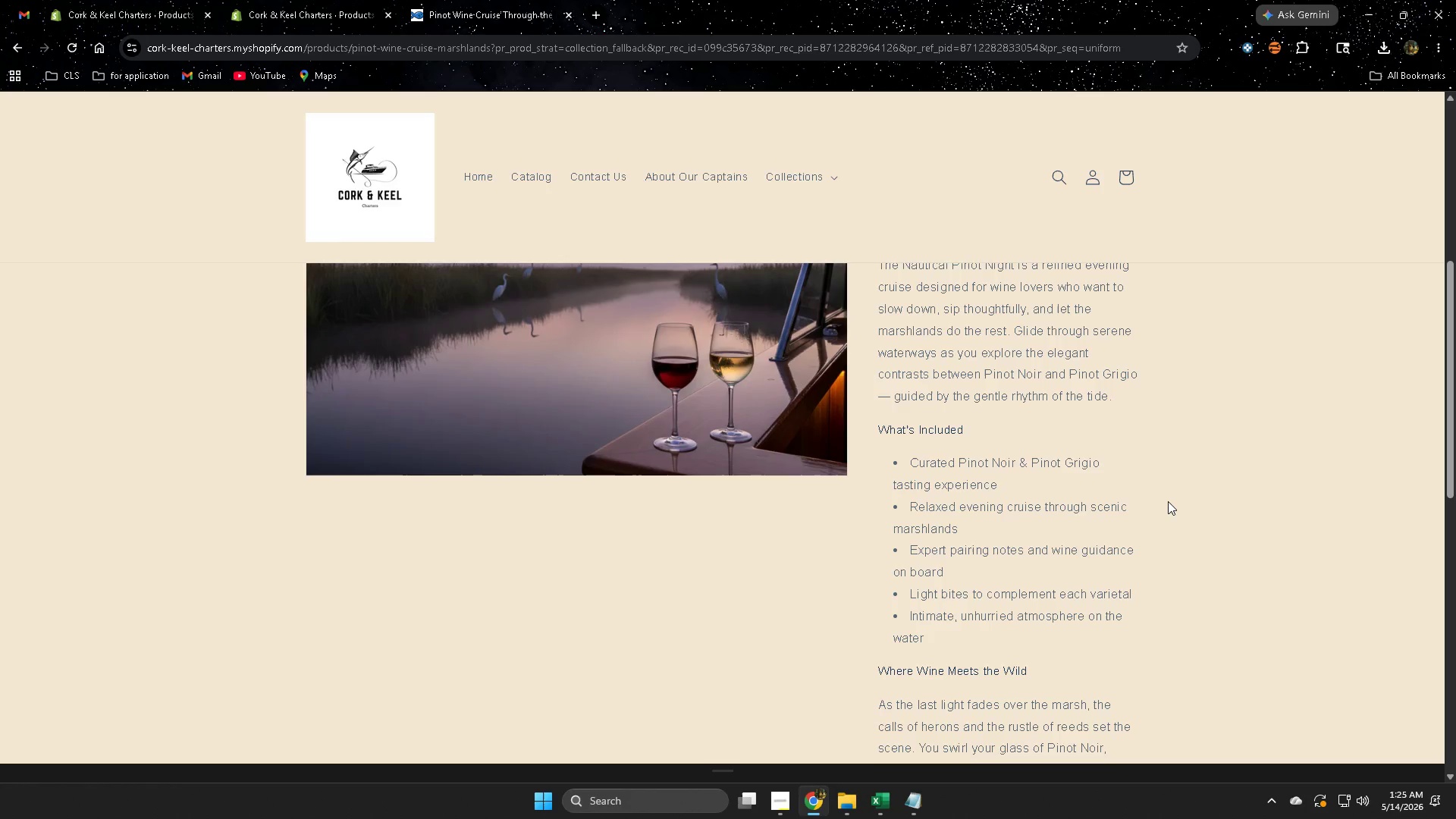 
scroll: coordinate [1249, 525], scroll_direction: down, amount: 11.0